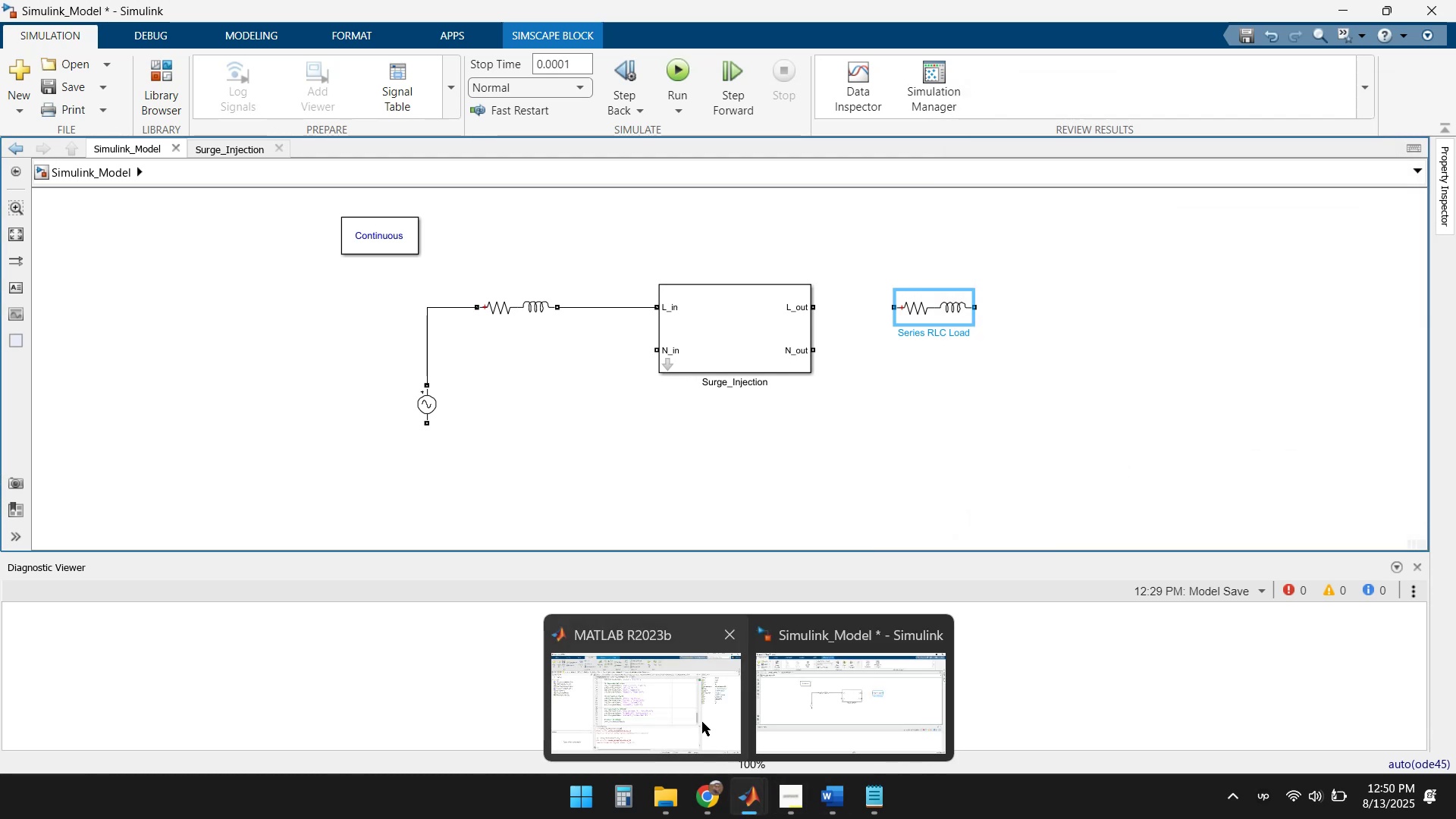 
left_click([717, 797])
 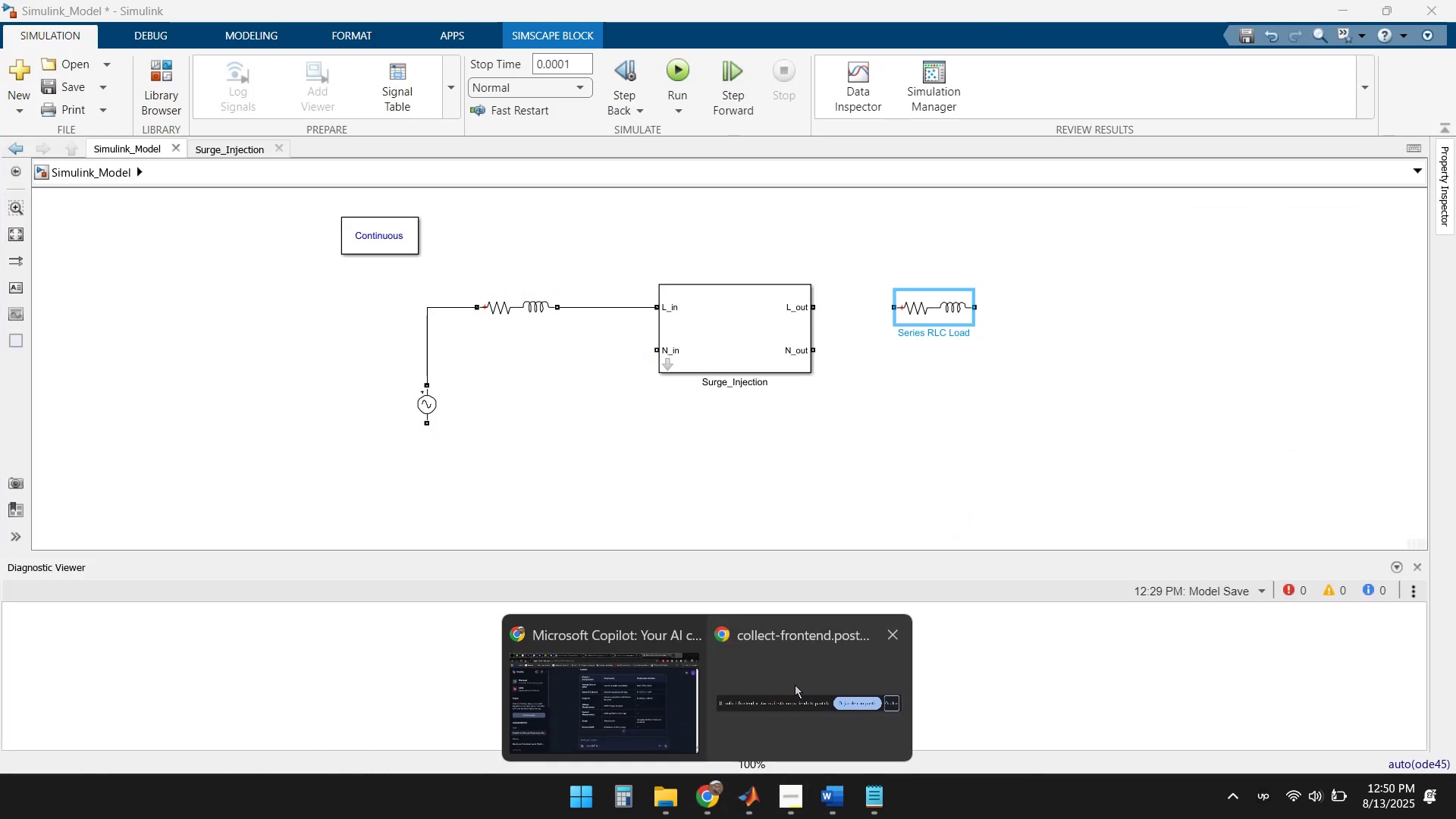 
left_click([664, 686])
 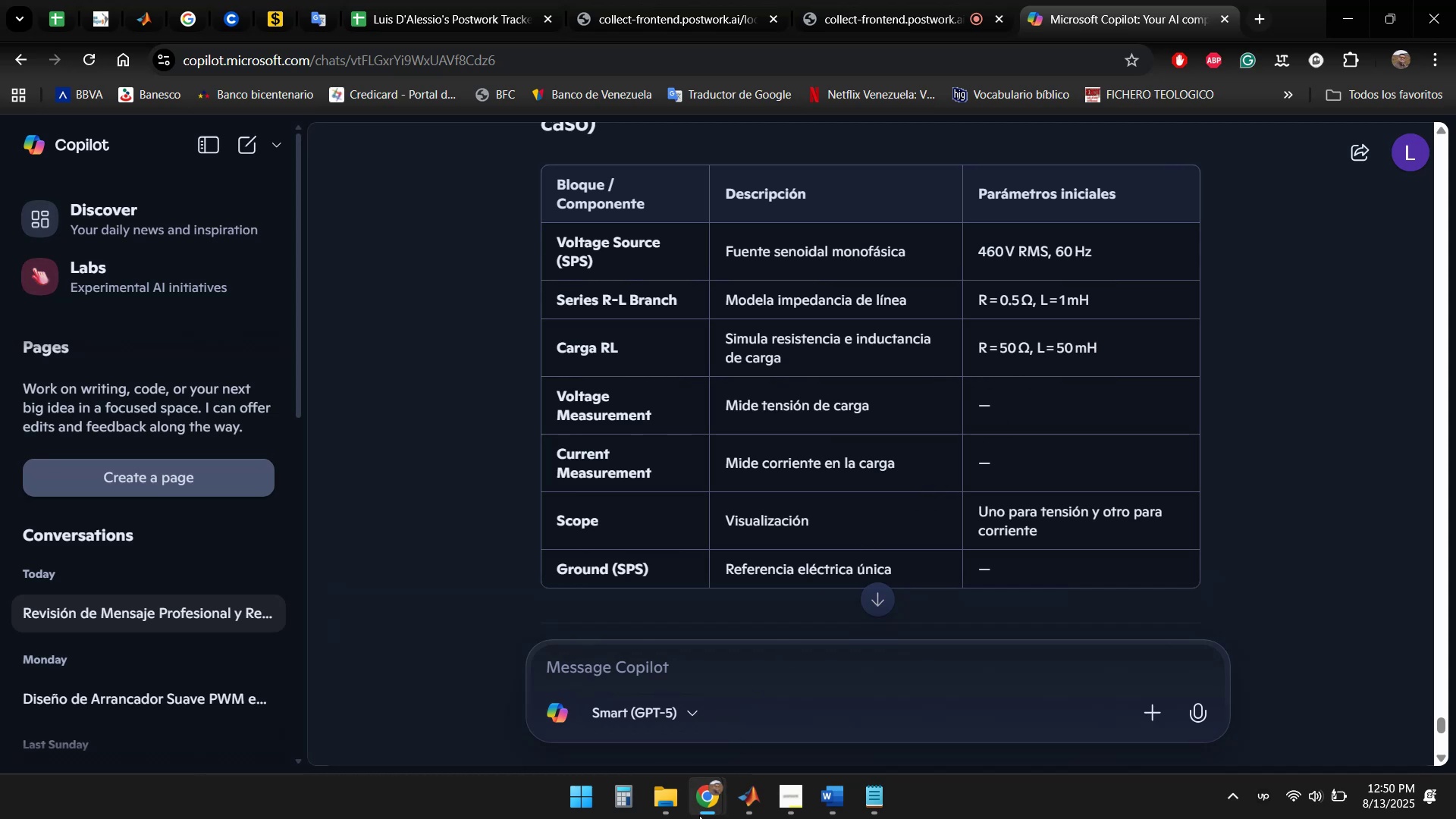 
wait(5.85)
 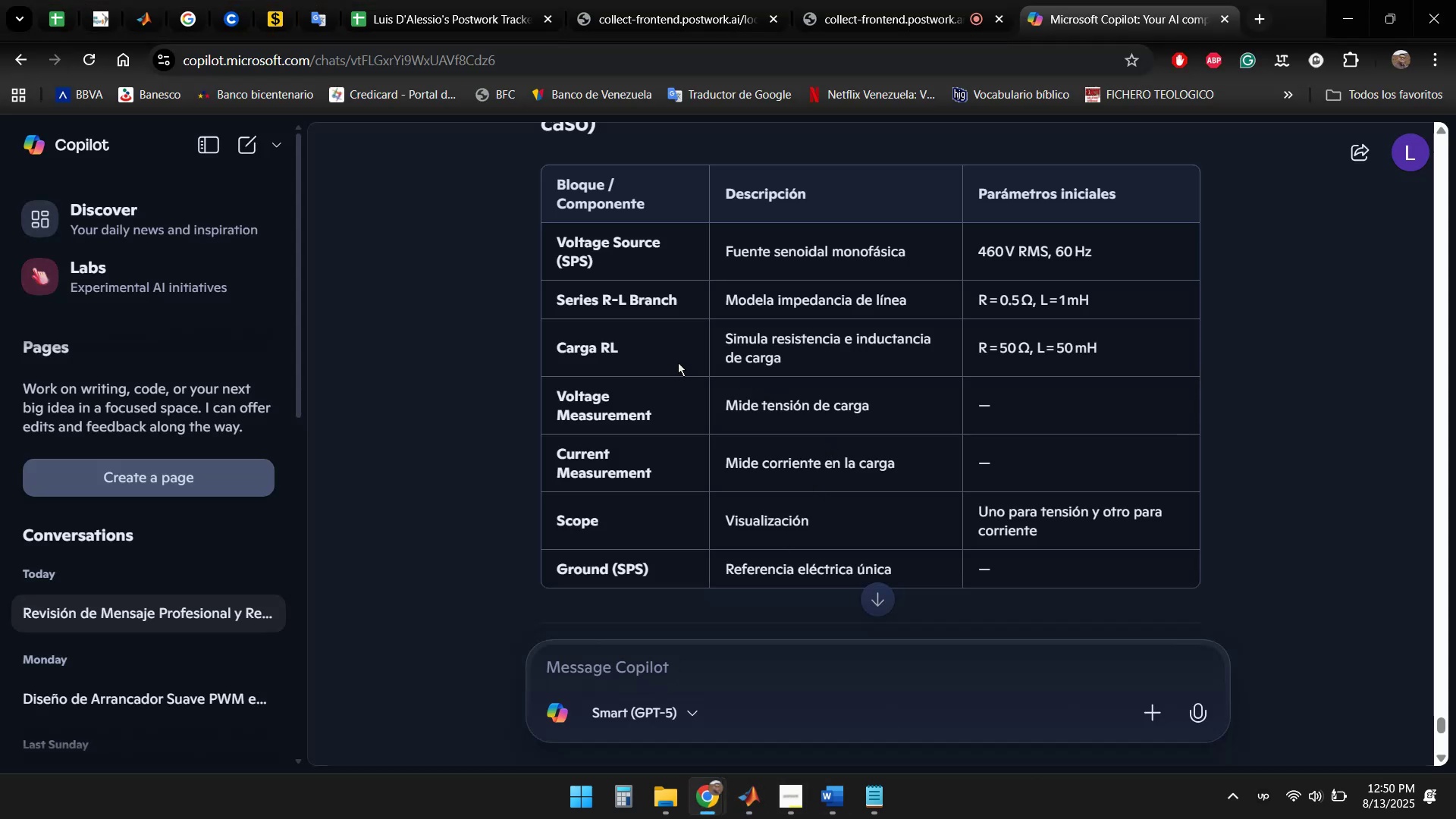 
double_click([811, 701])
 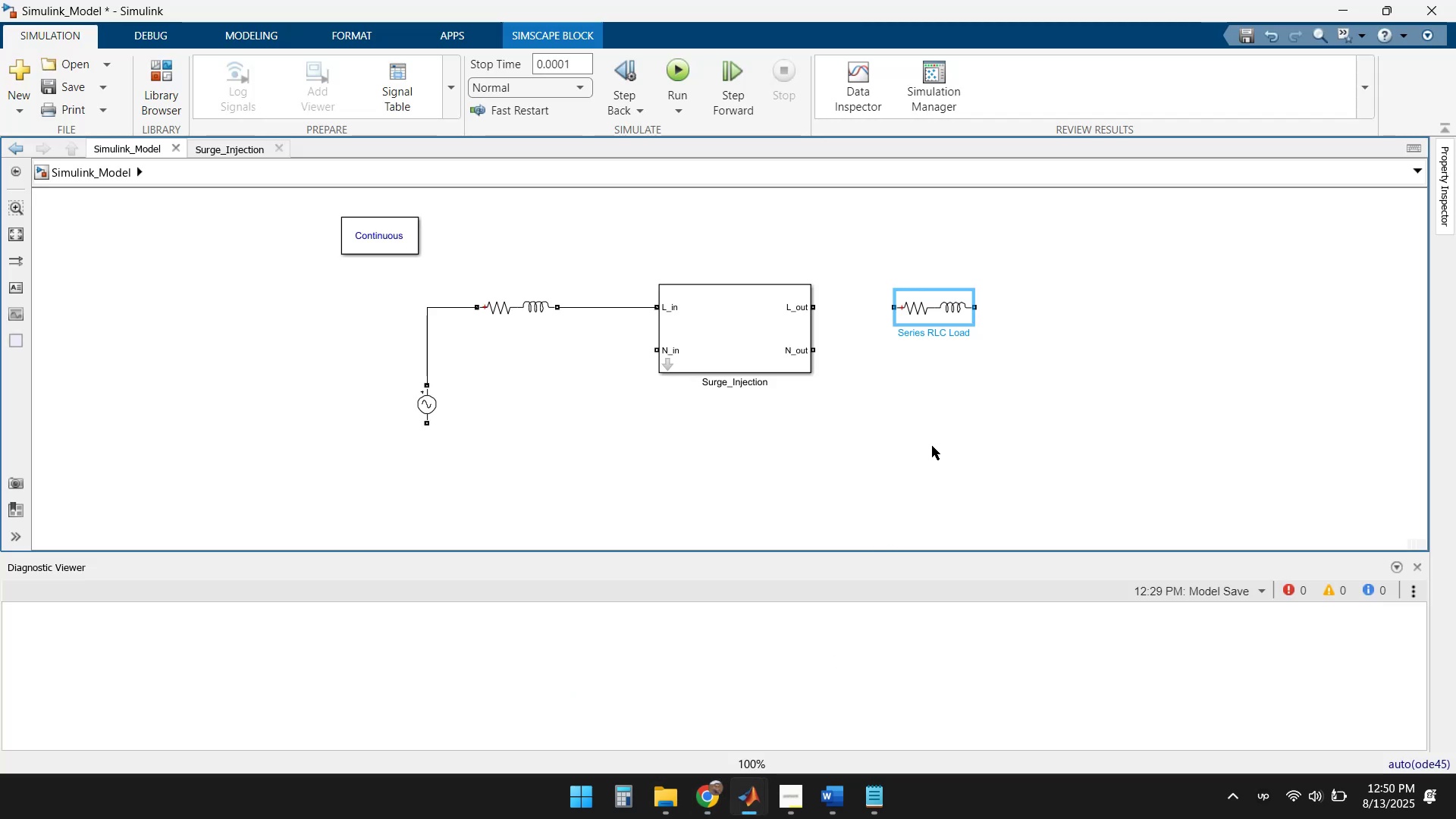 
double_click([932, 444])
 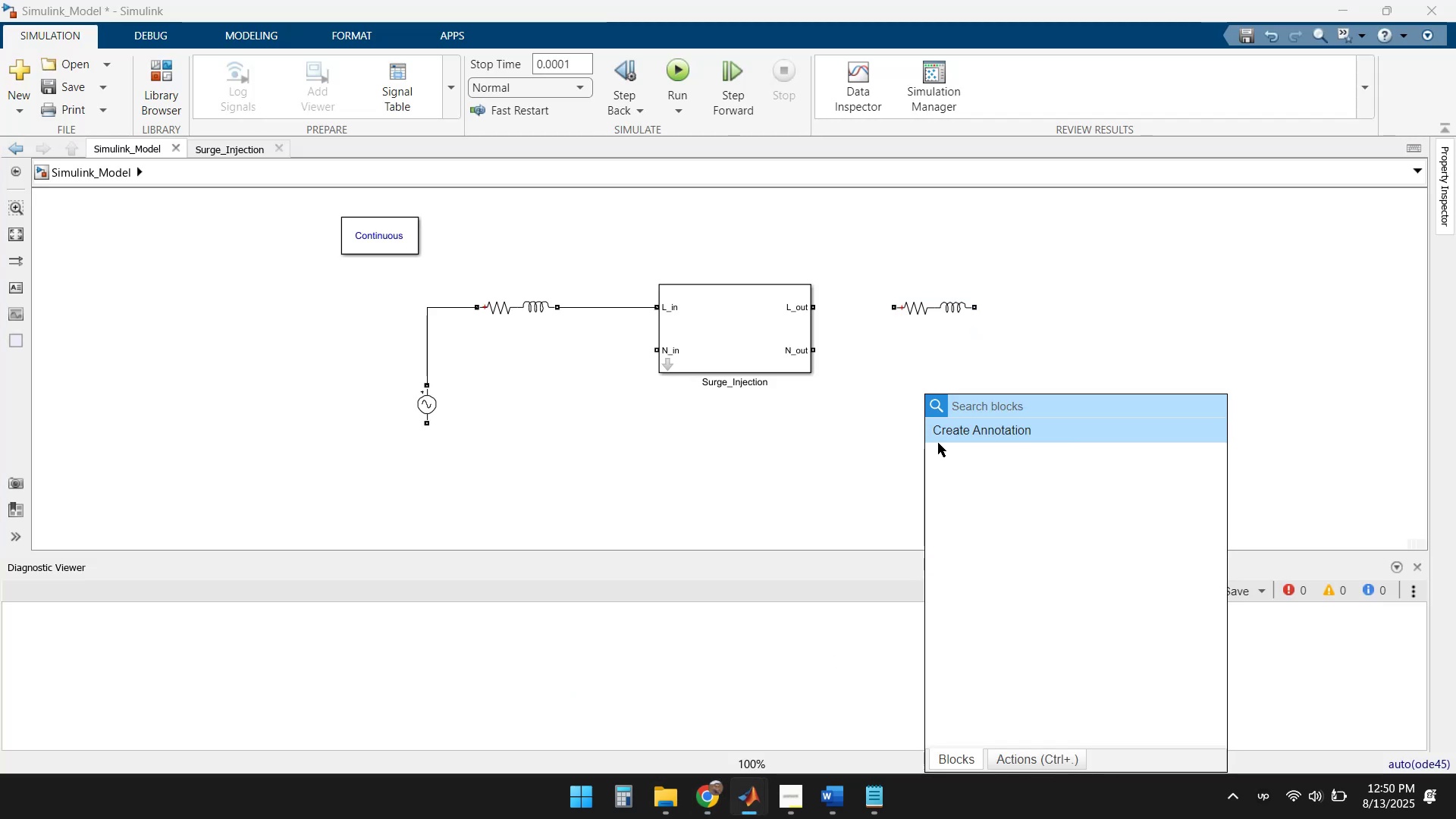 
left_click([817, 488])
 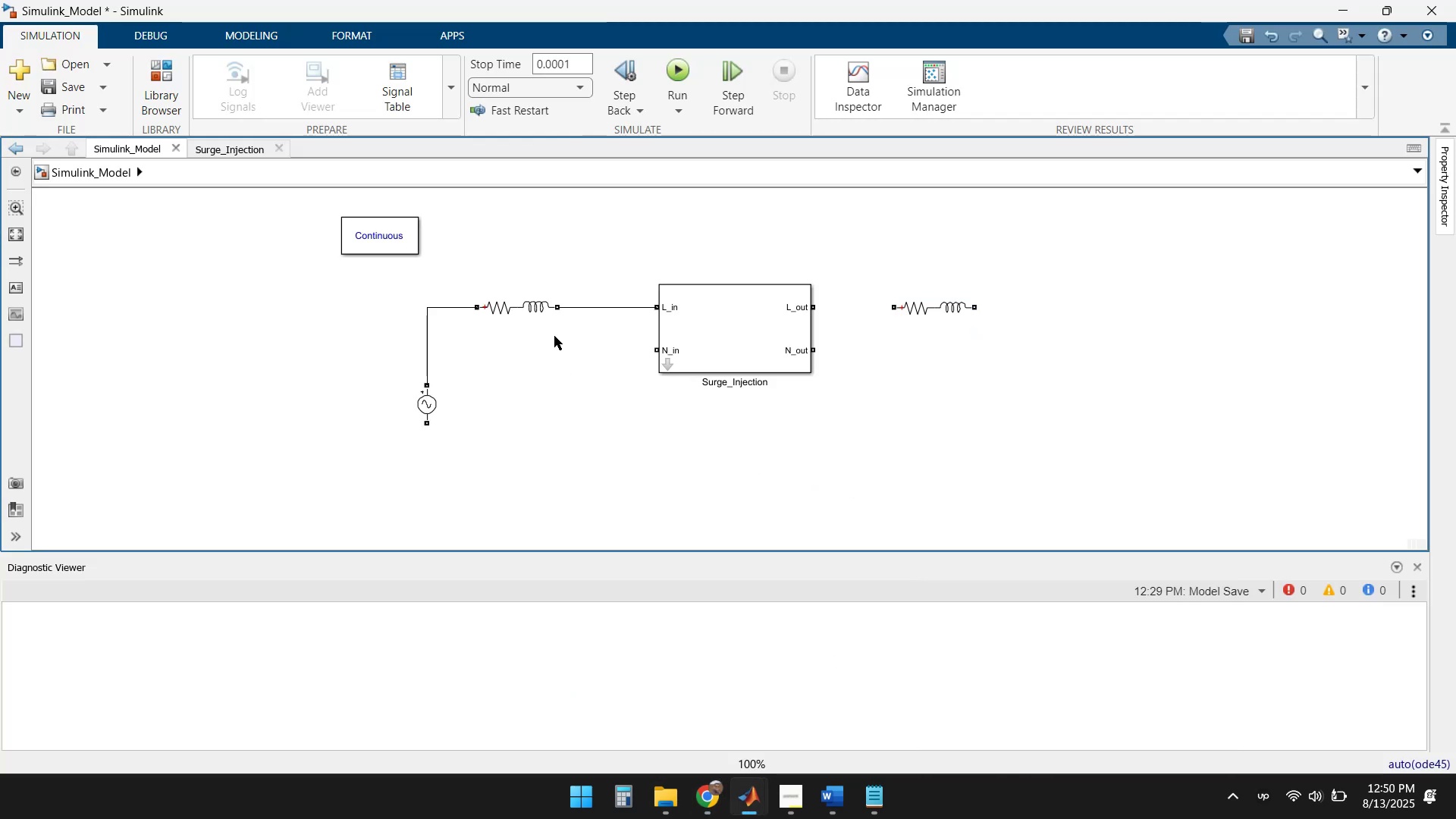 
left_click([531, 312])
 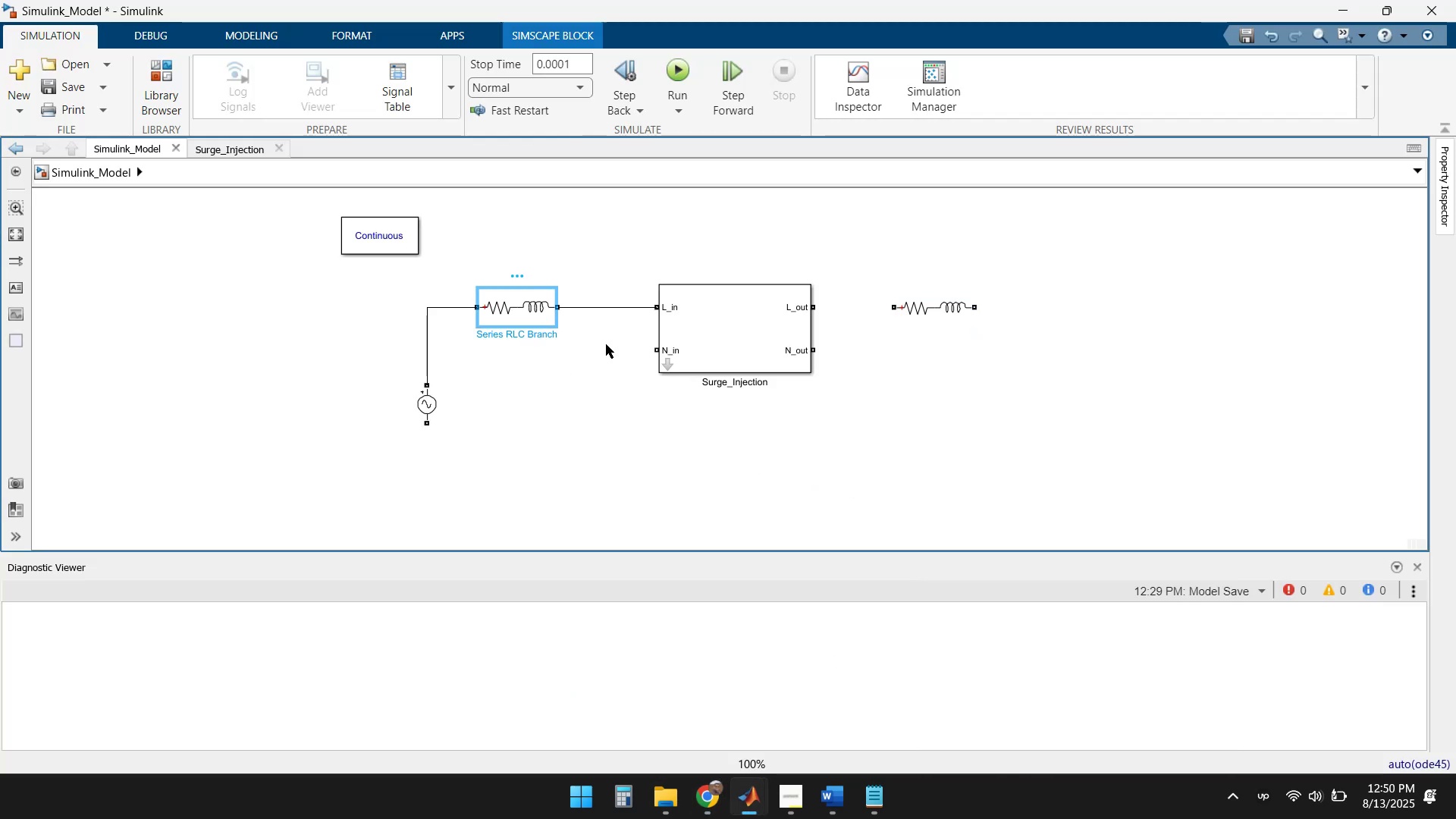 
left_click([933, 318])
 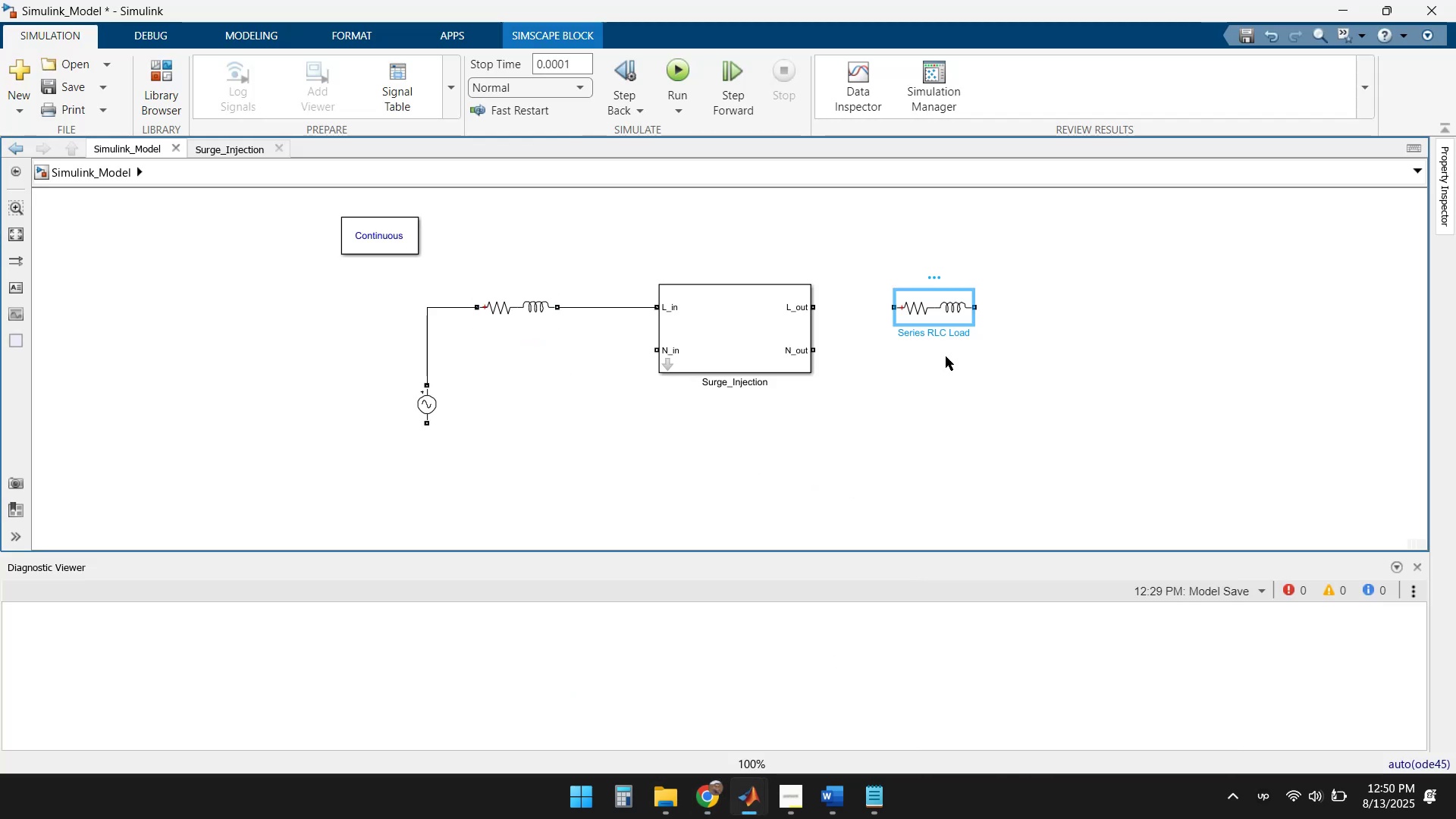 
left_click([946, 356])
 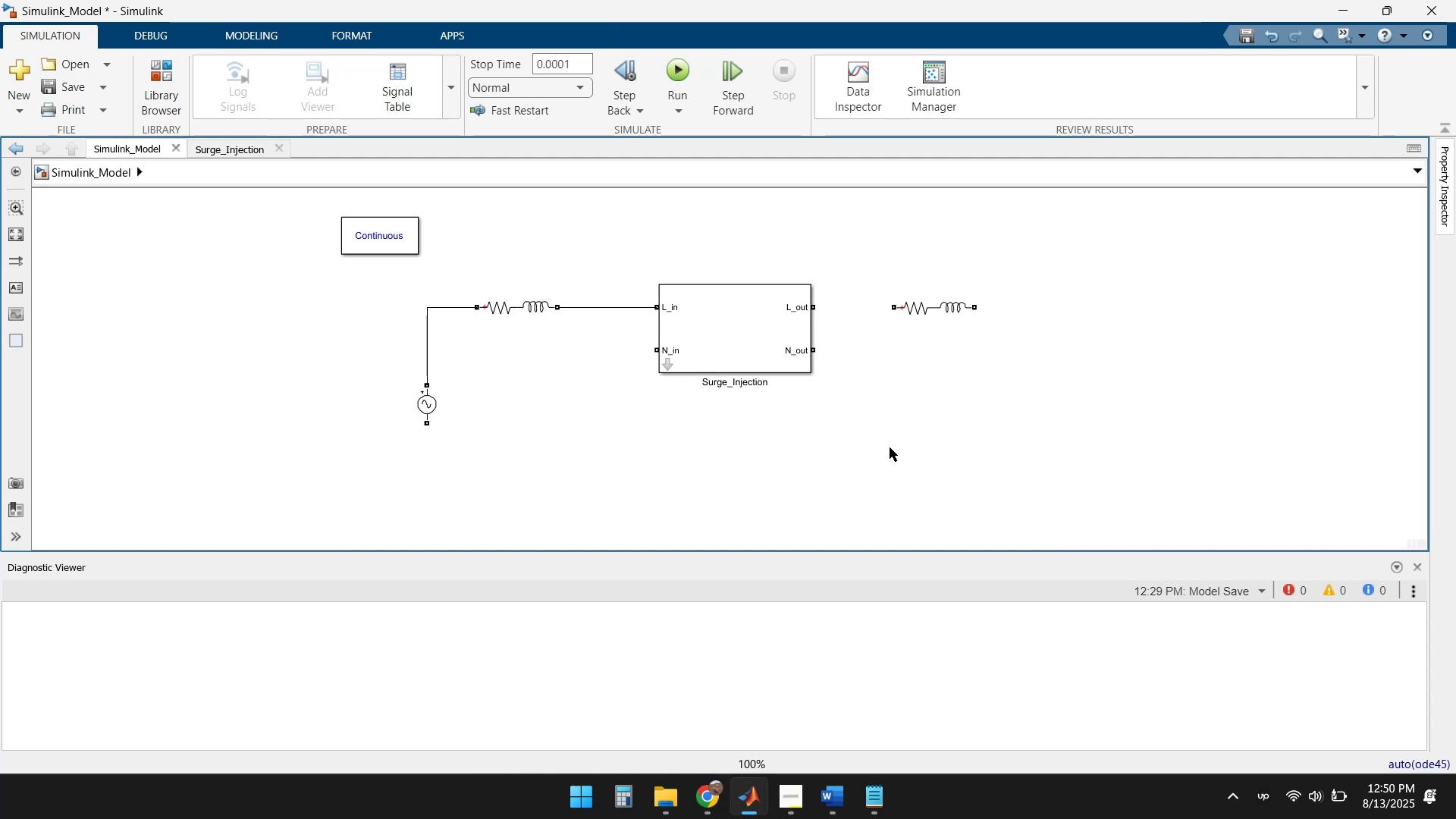 
double_click([890, 447])
 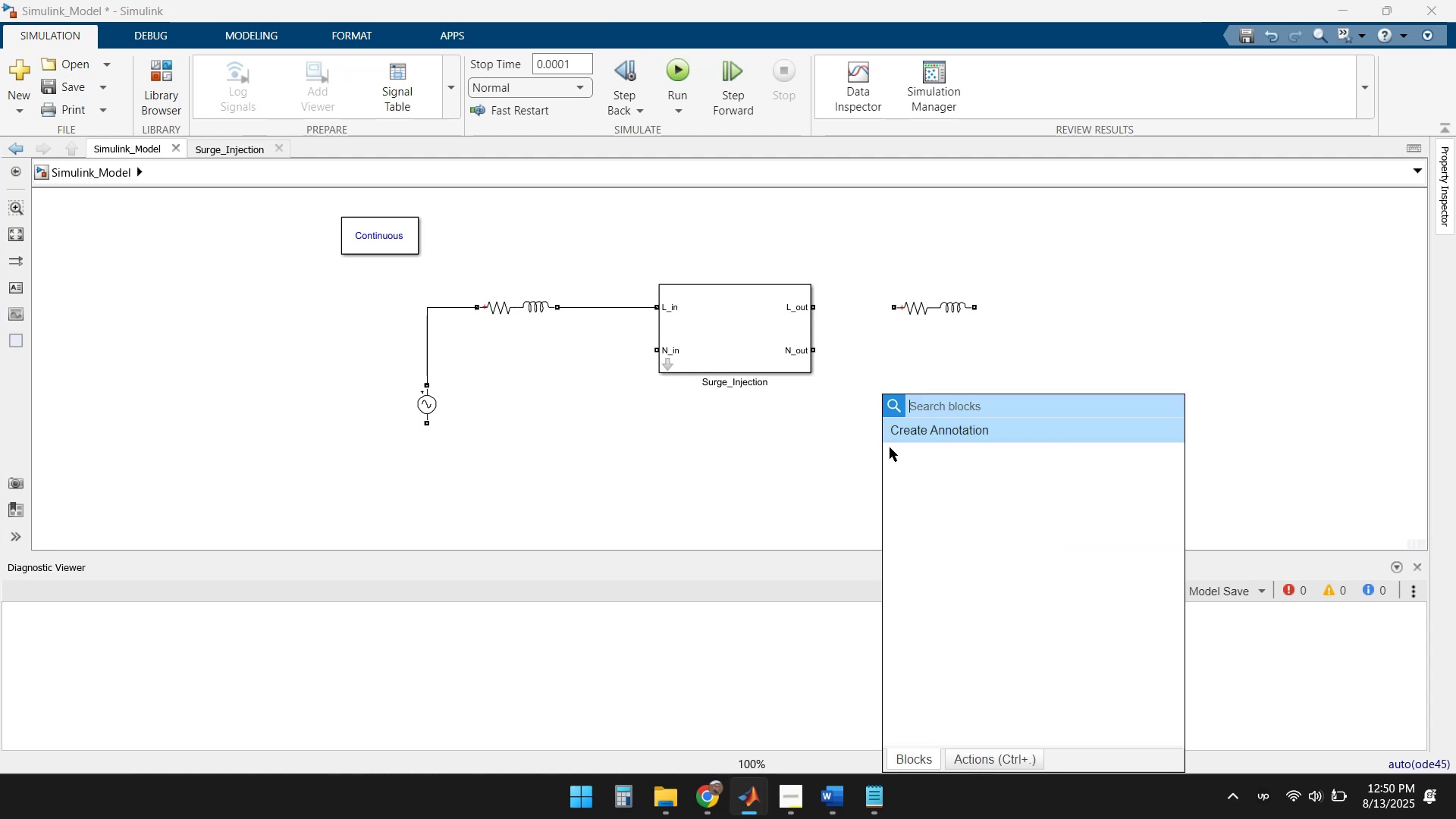 
type(Series )
 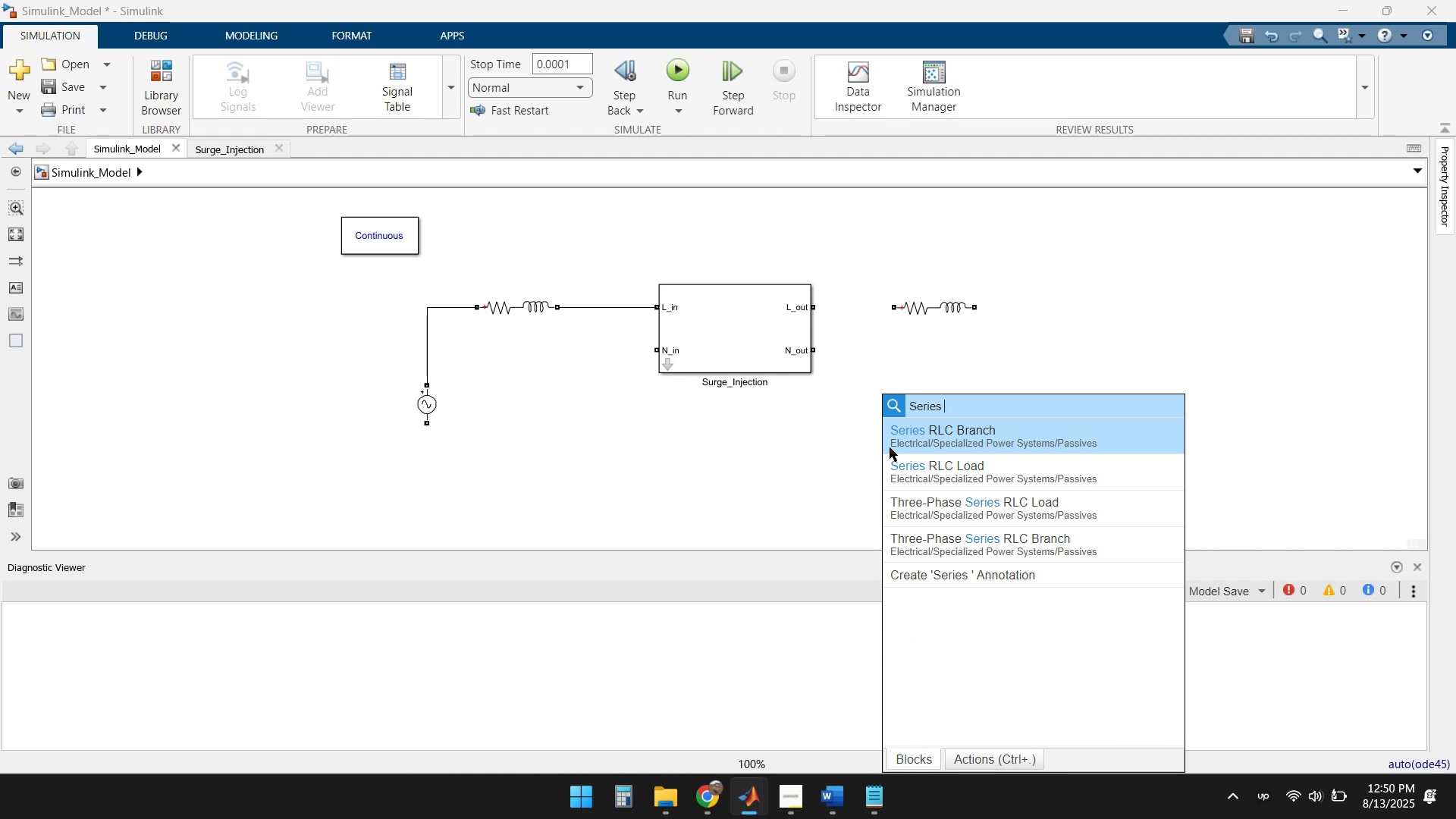 
wait(6.13)
 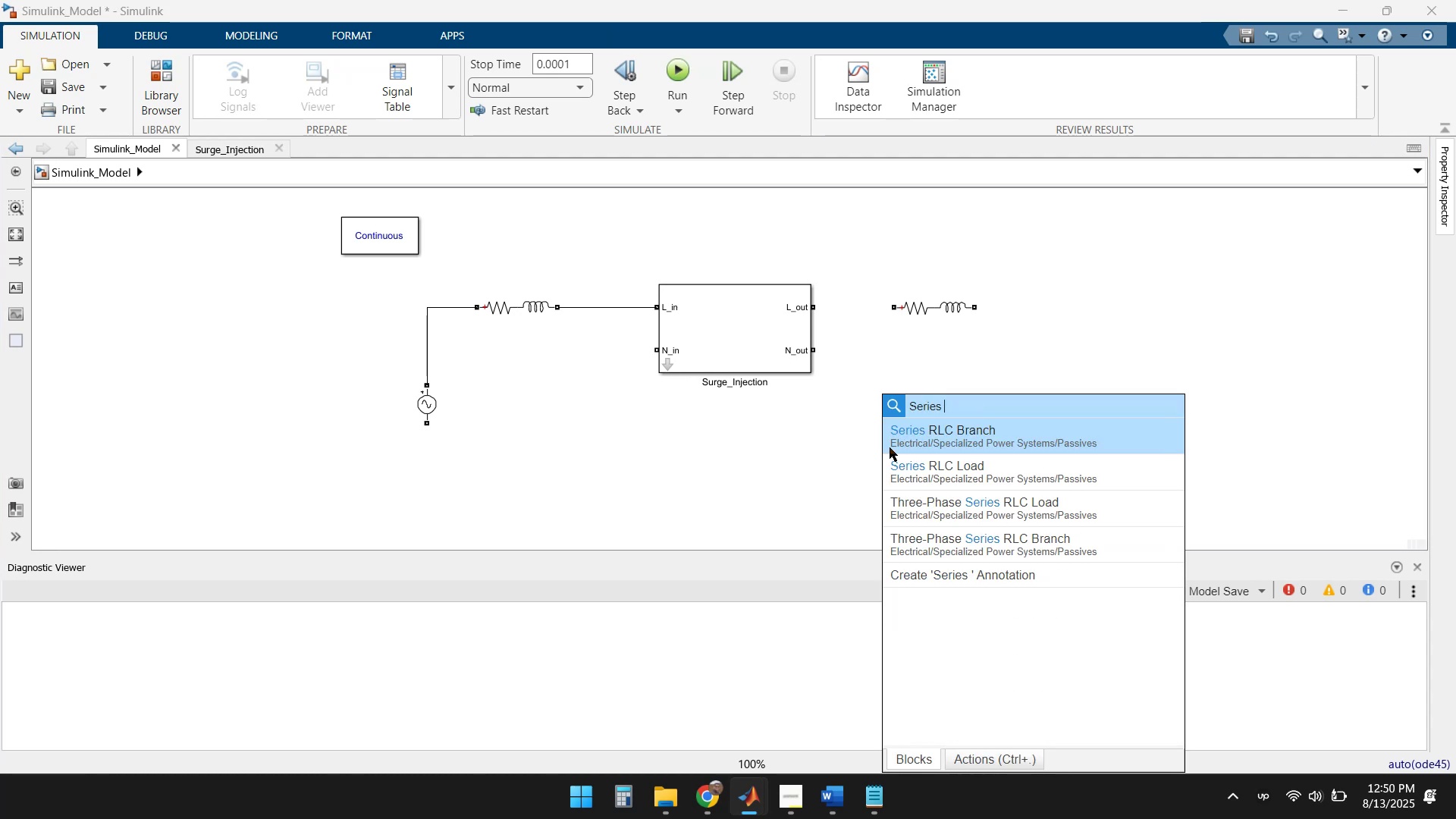 
left_click([955, 355])
 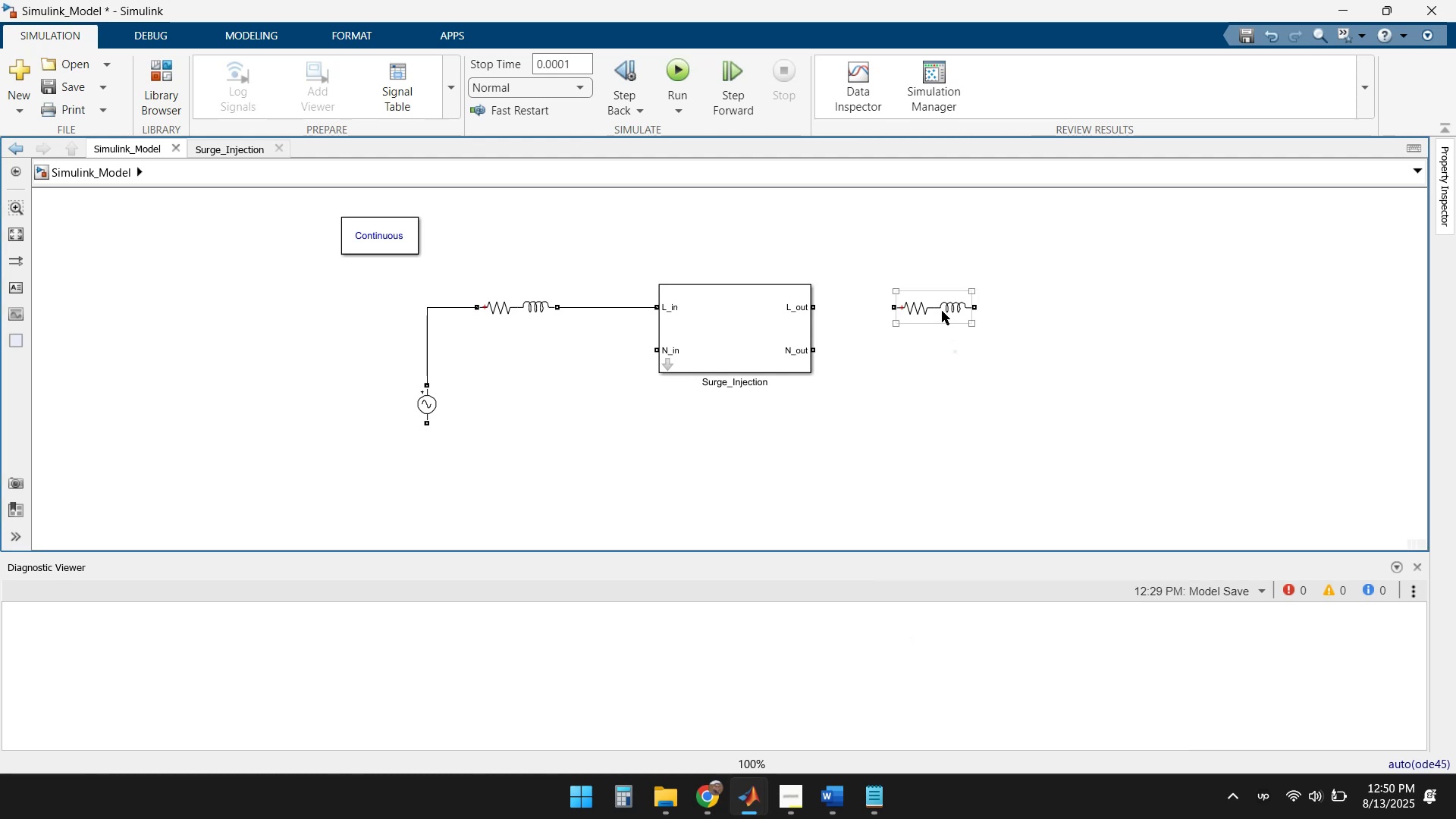 
double_click([942, 311])
 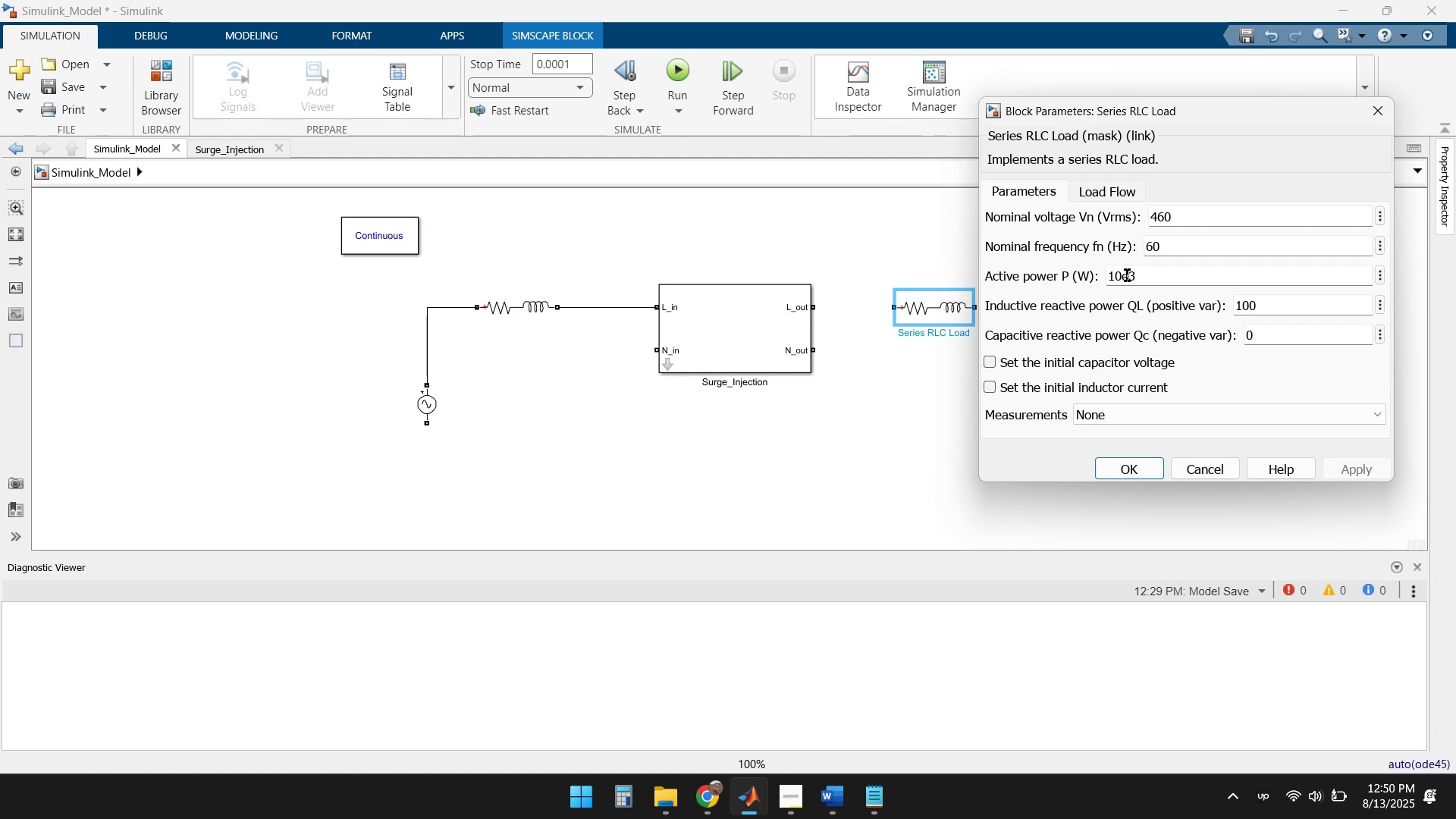 
wait(14.97)
 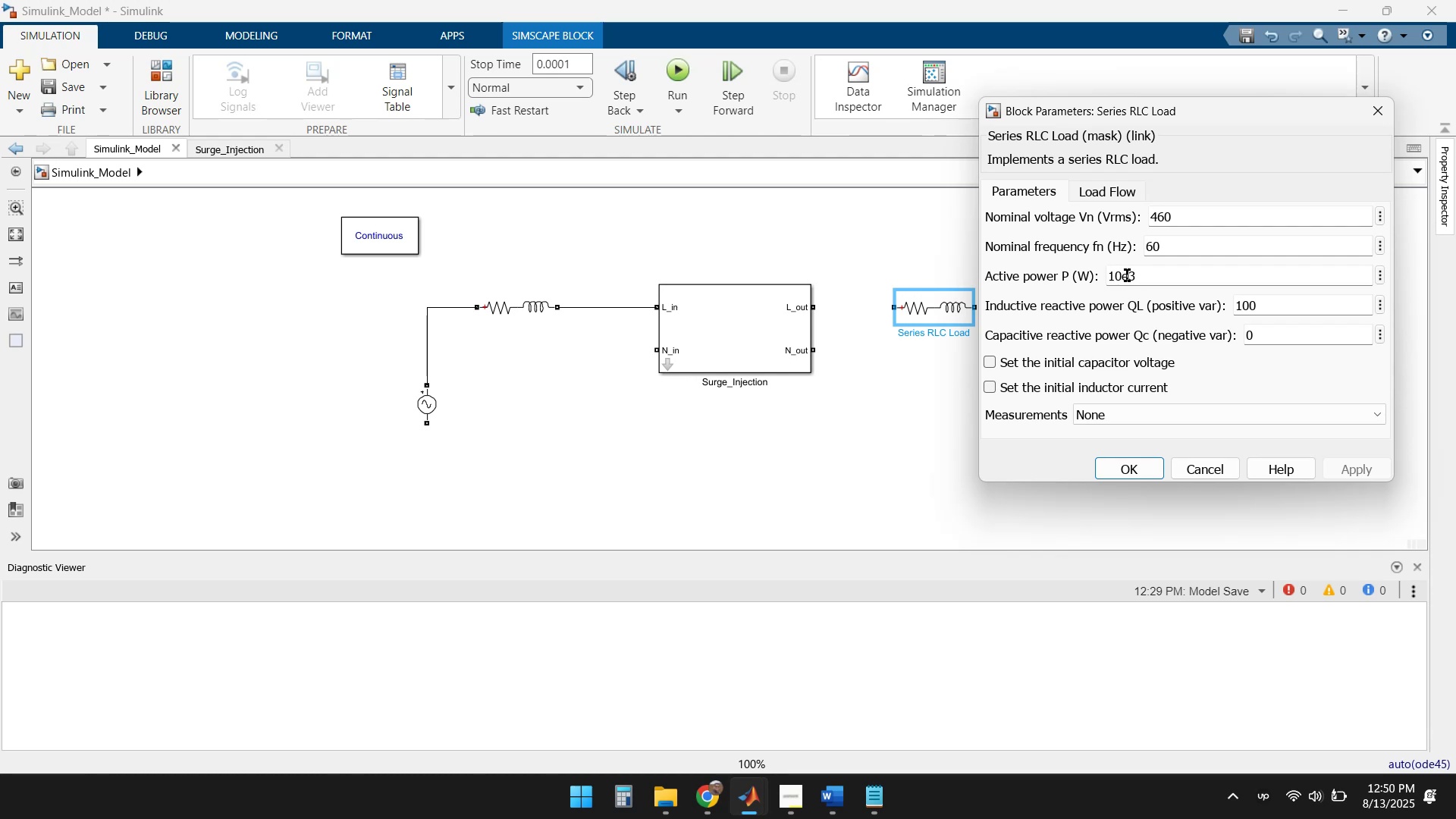 
left_click([1125, 471])
 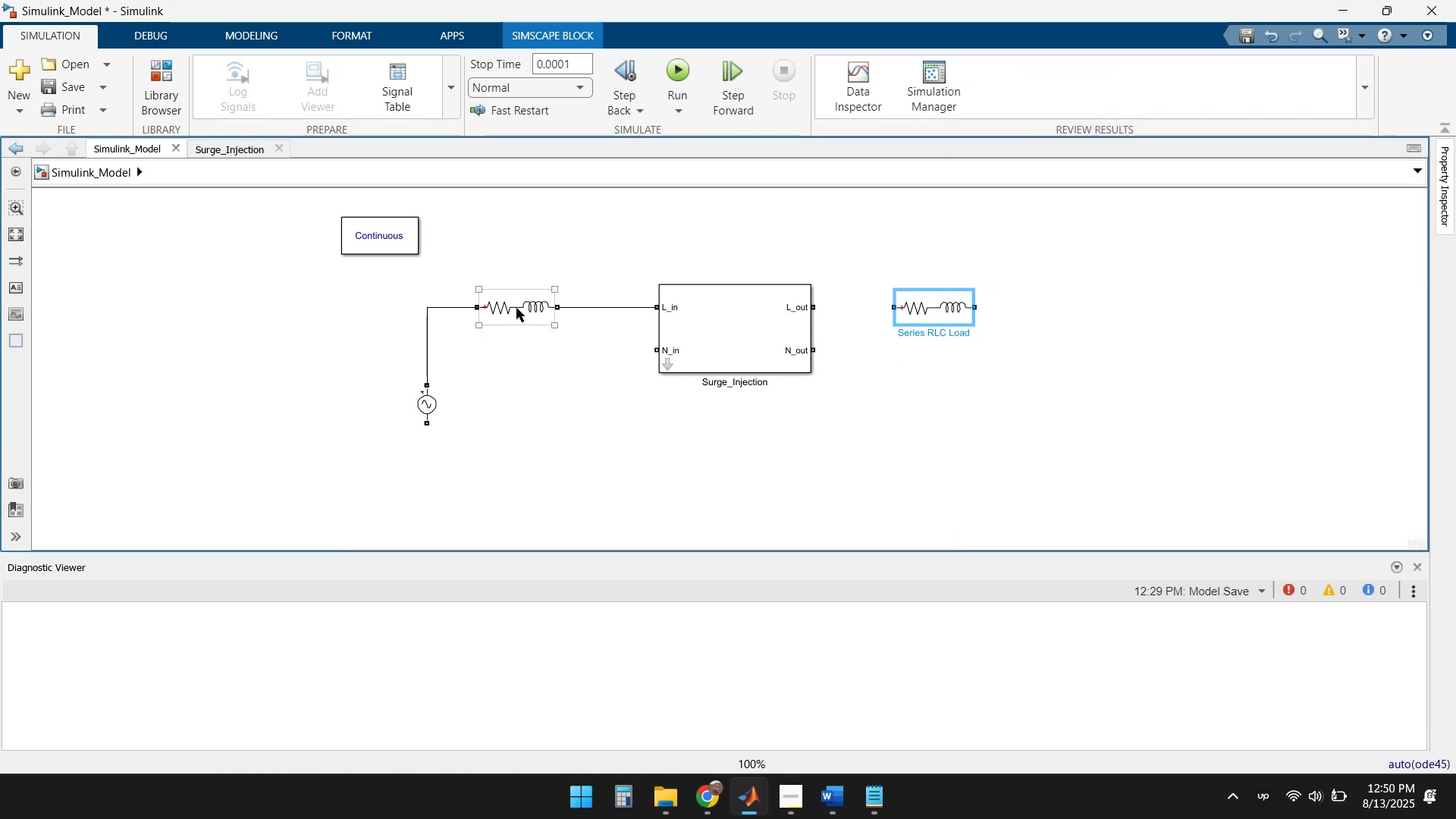 
double_click([516, 308])
 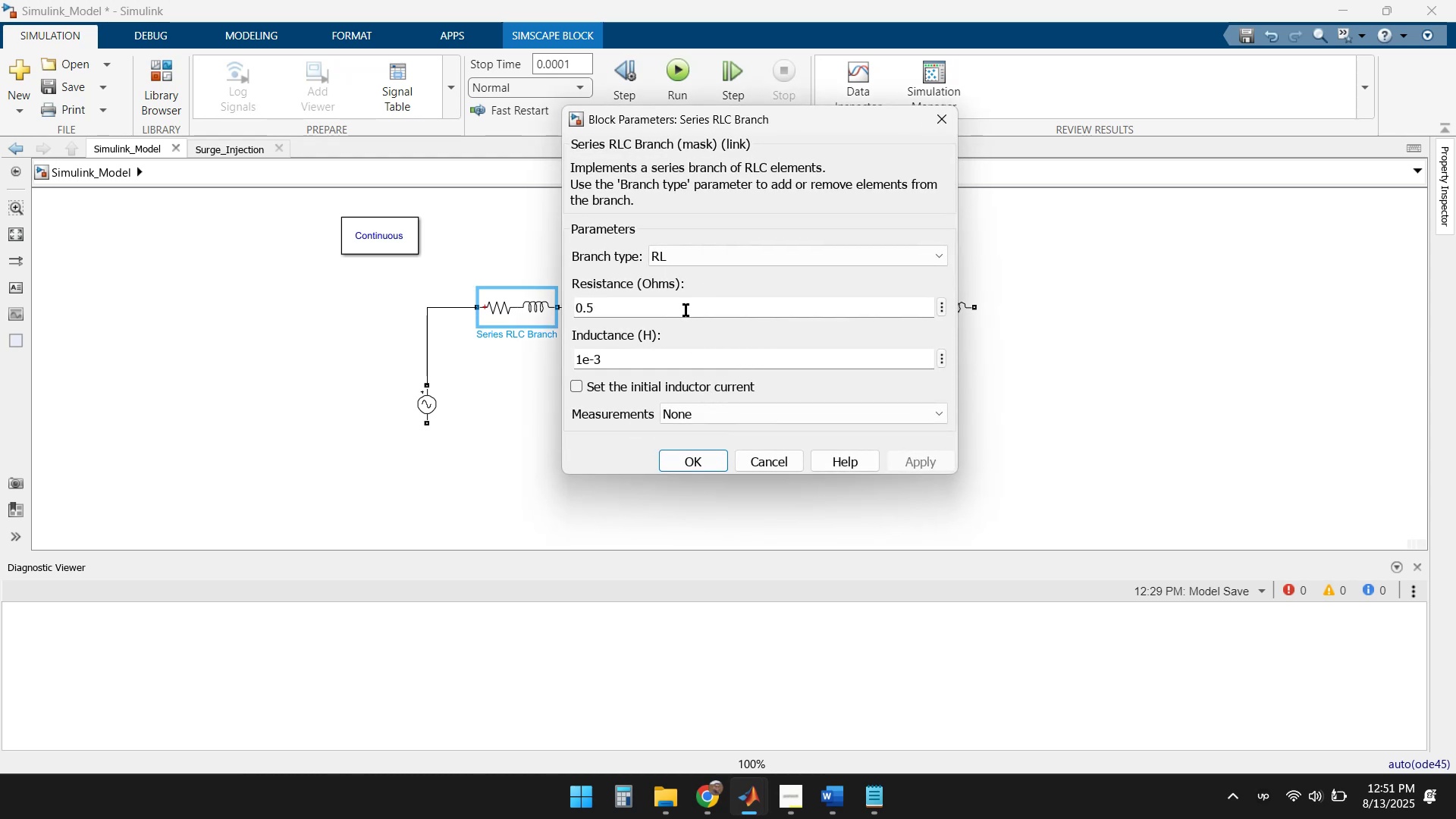 
scroll: coordinate [676, 343], scroll_direction: down, amount: 1.0
 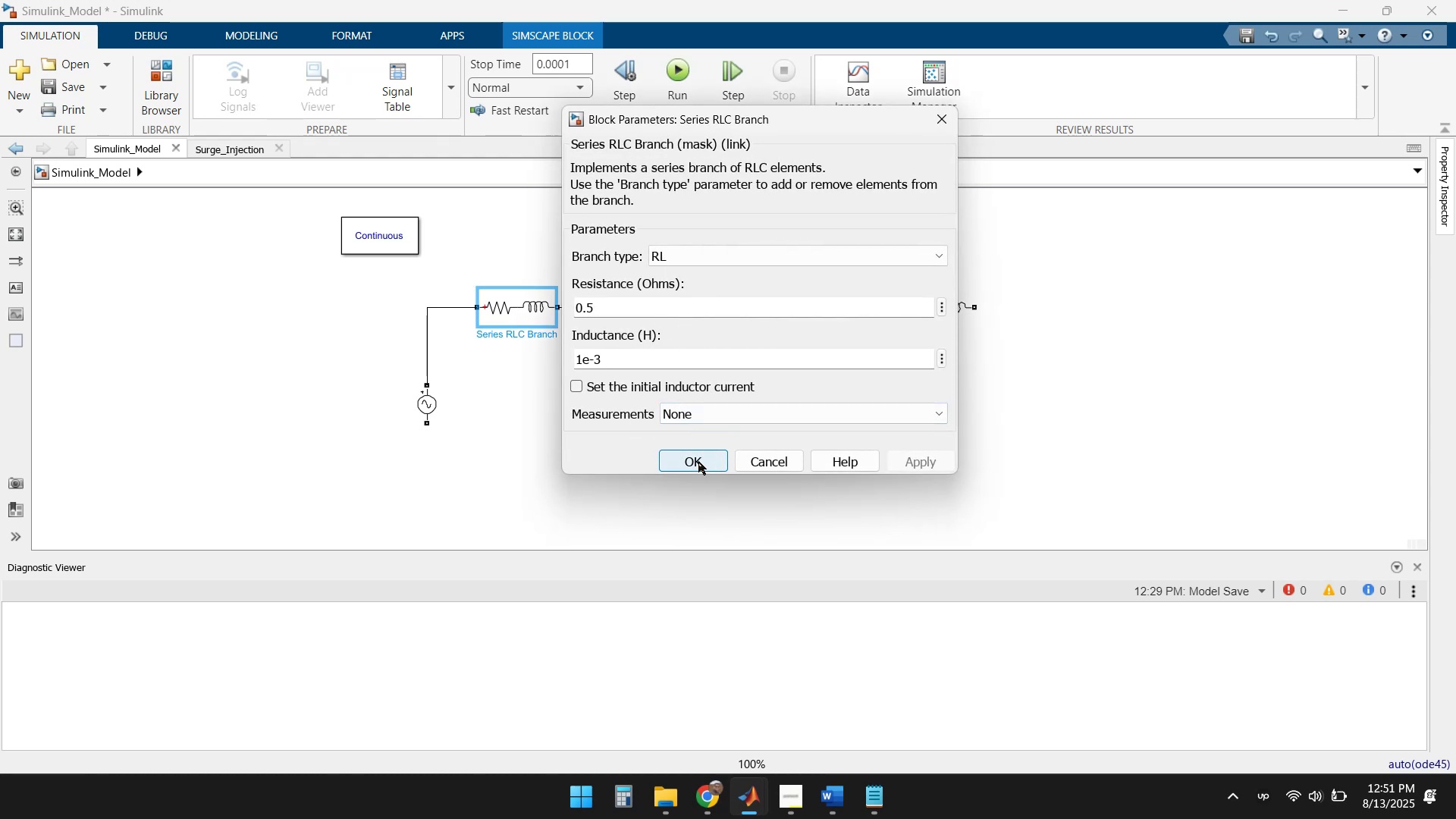 
left_click([698, 461])
 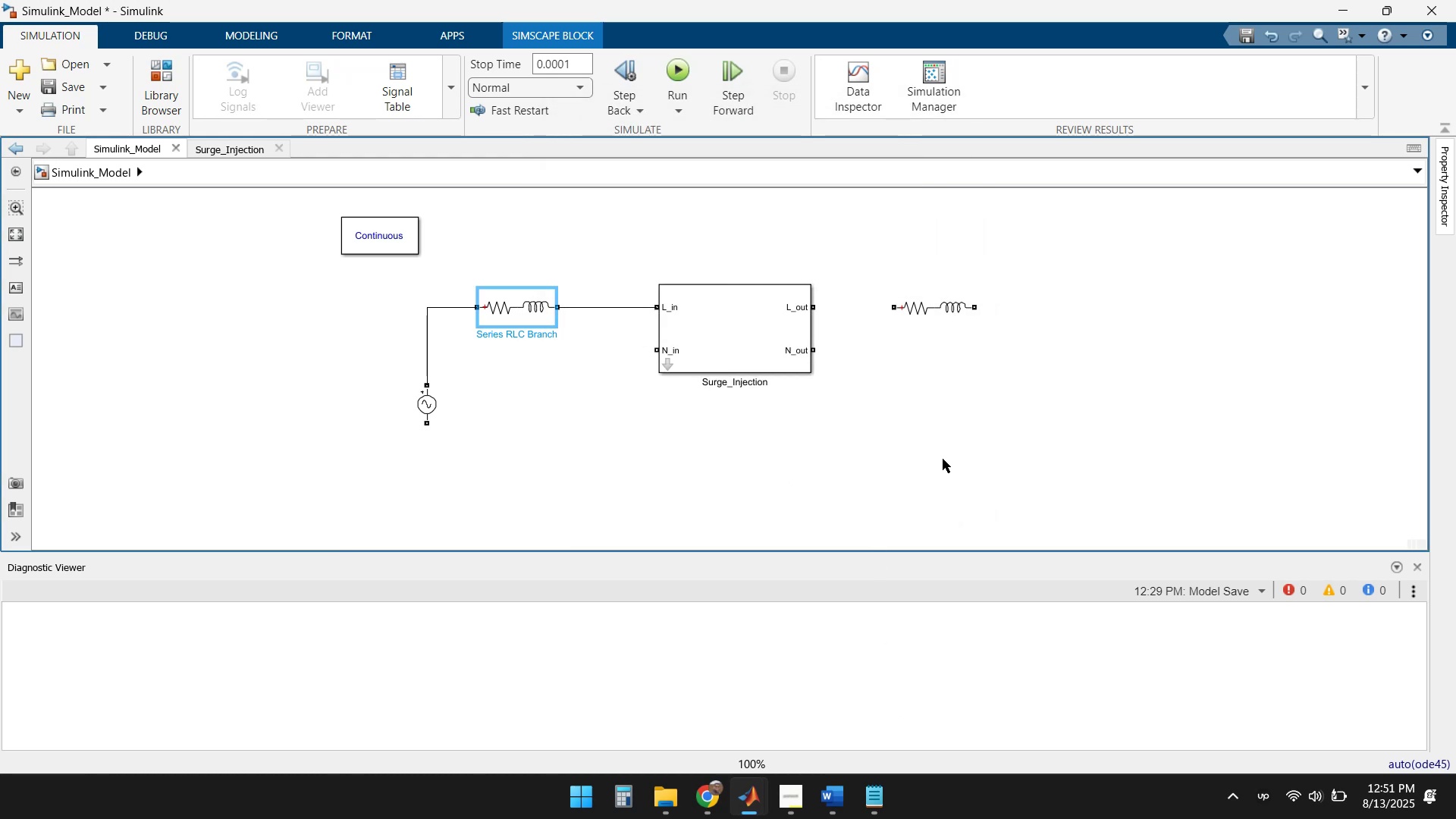 
left_click([943, 459])
 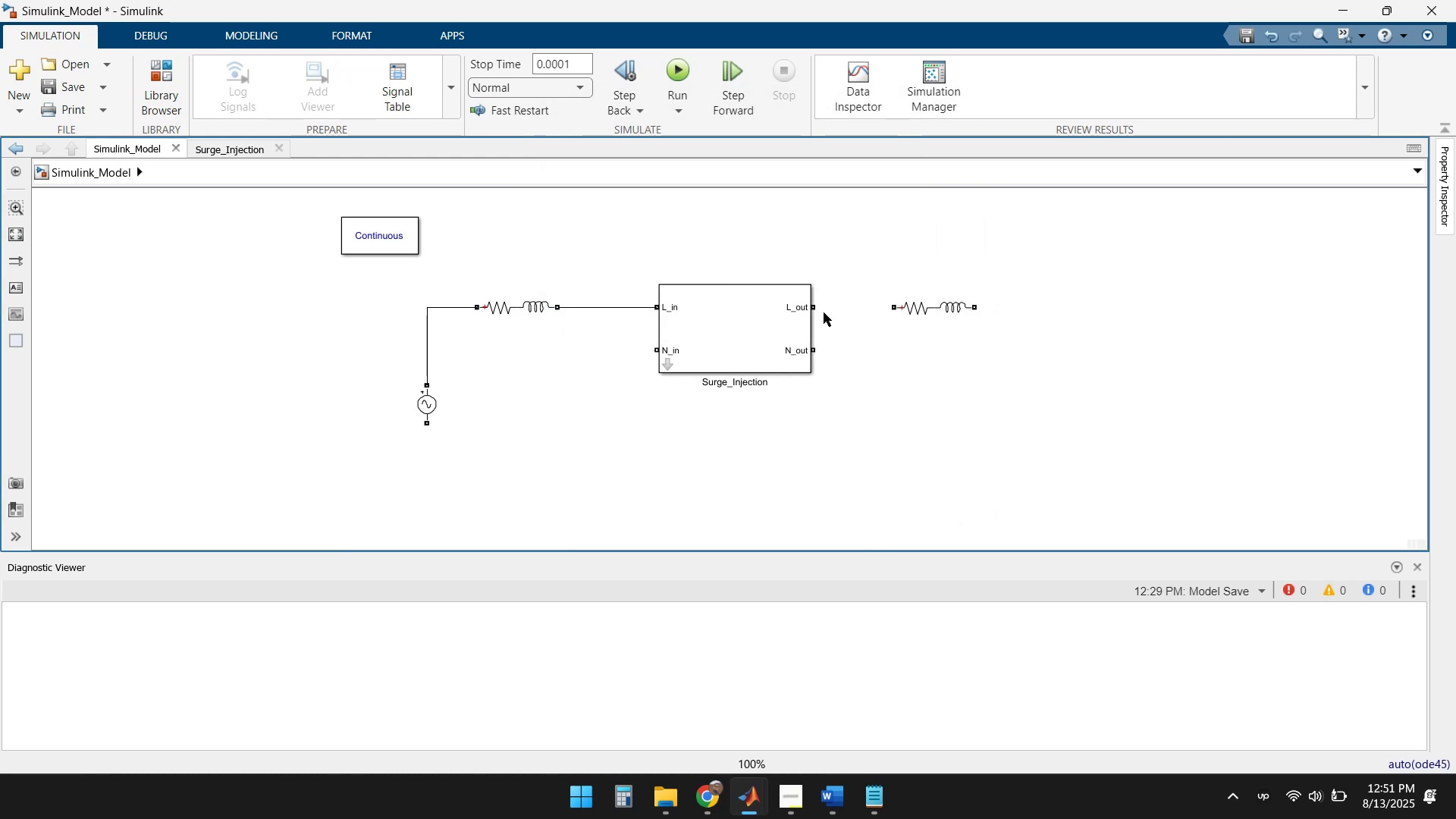 
left_click_drag(start_coordinate=[816, 309], to_coordinate=[895, 305])
 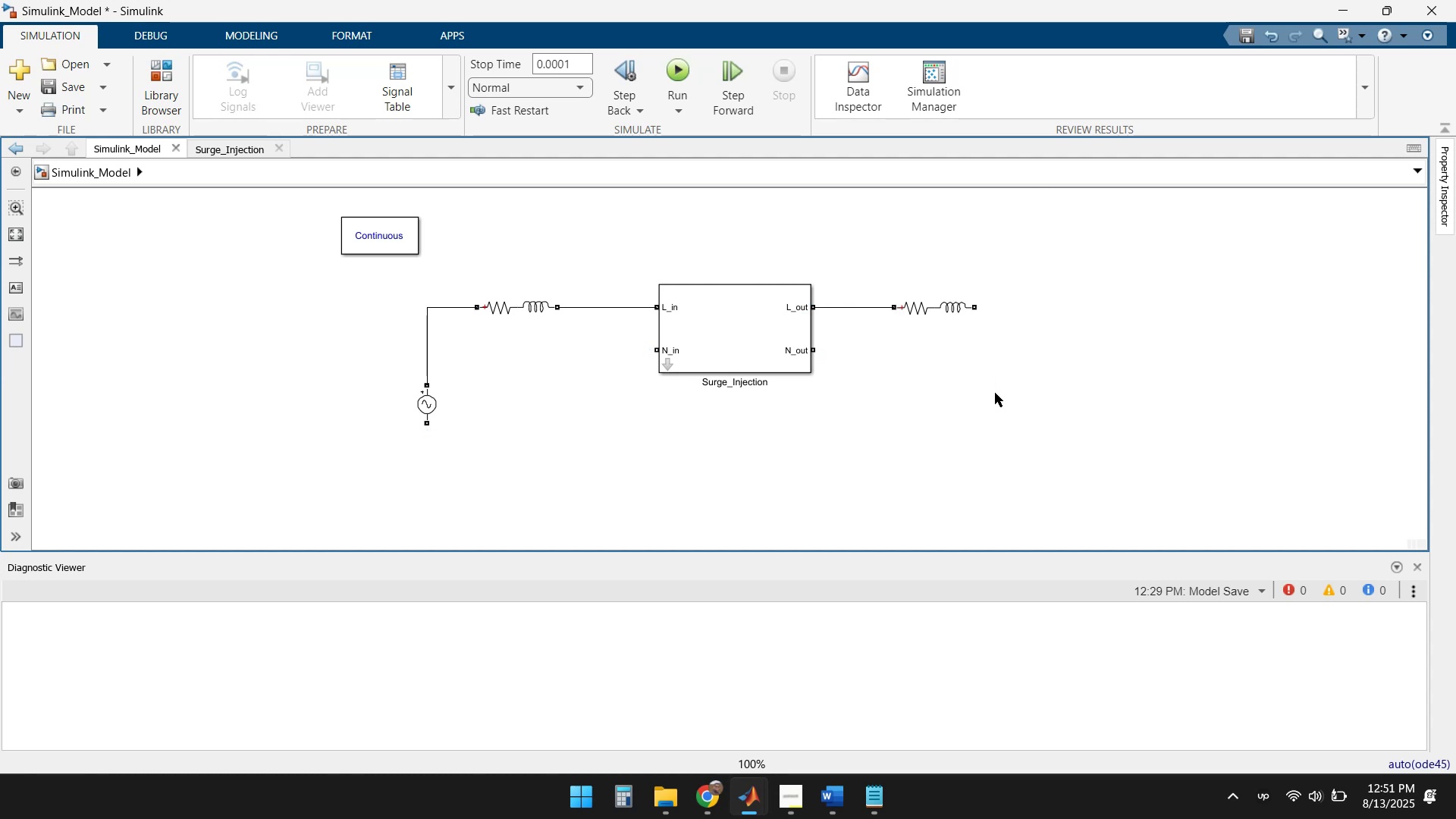 
left_click([905, 466])
 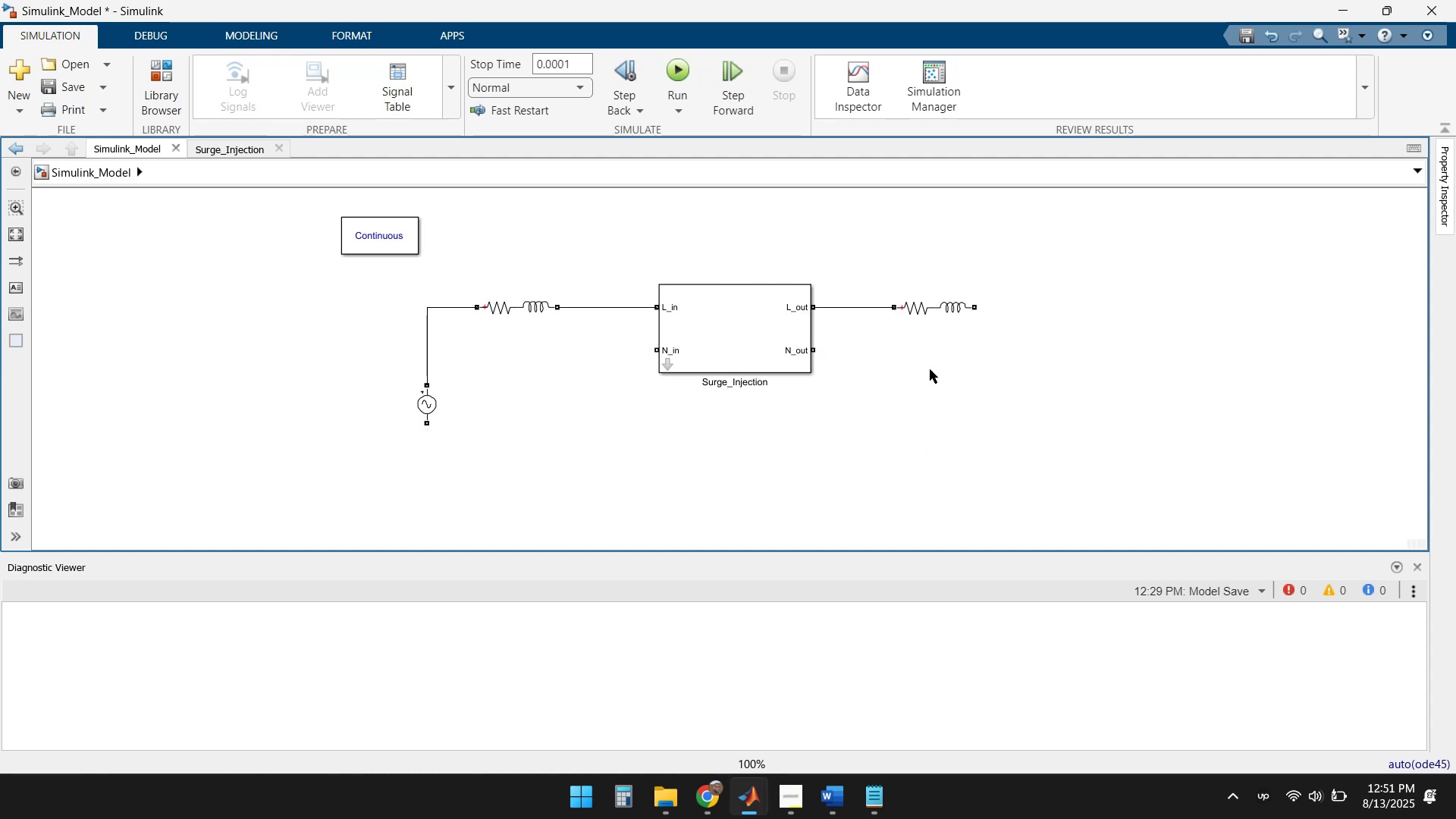 
left_click([940, 309])
 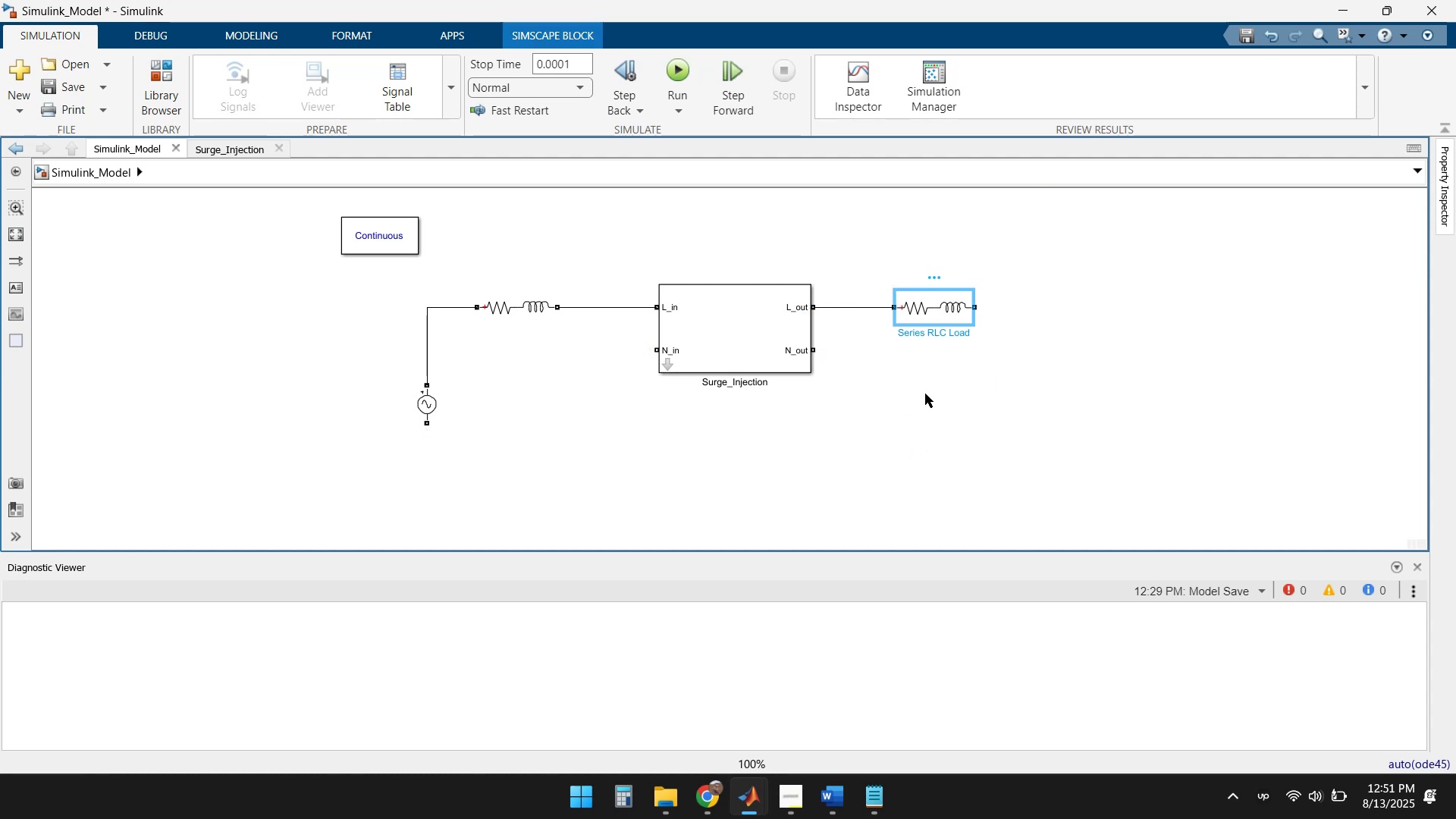 
key(Control+R)
 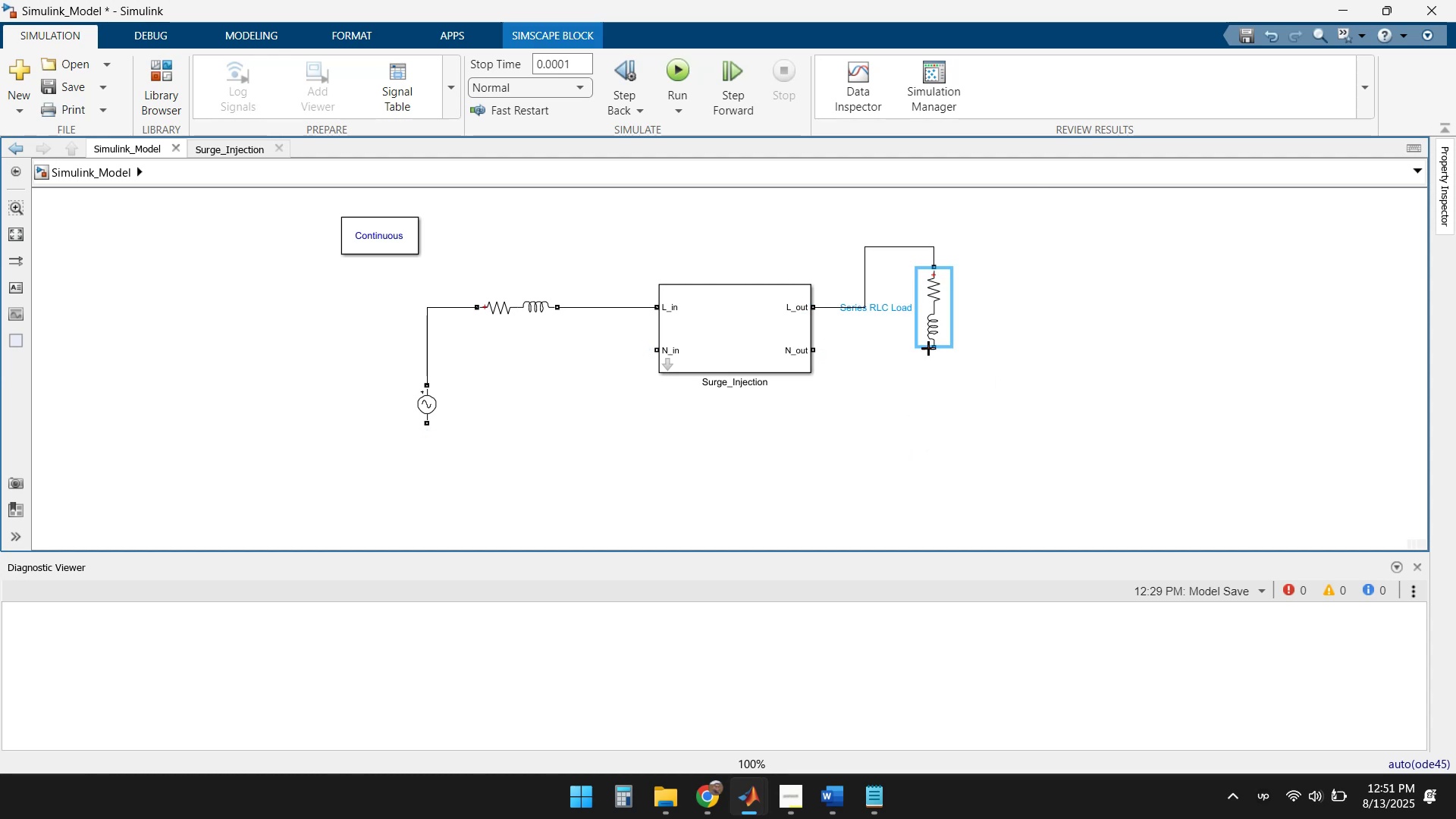 
left_click_drag(start_coordinate=[932, 287], to_coordinate=[931, 338])
 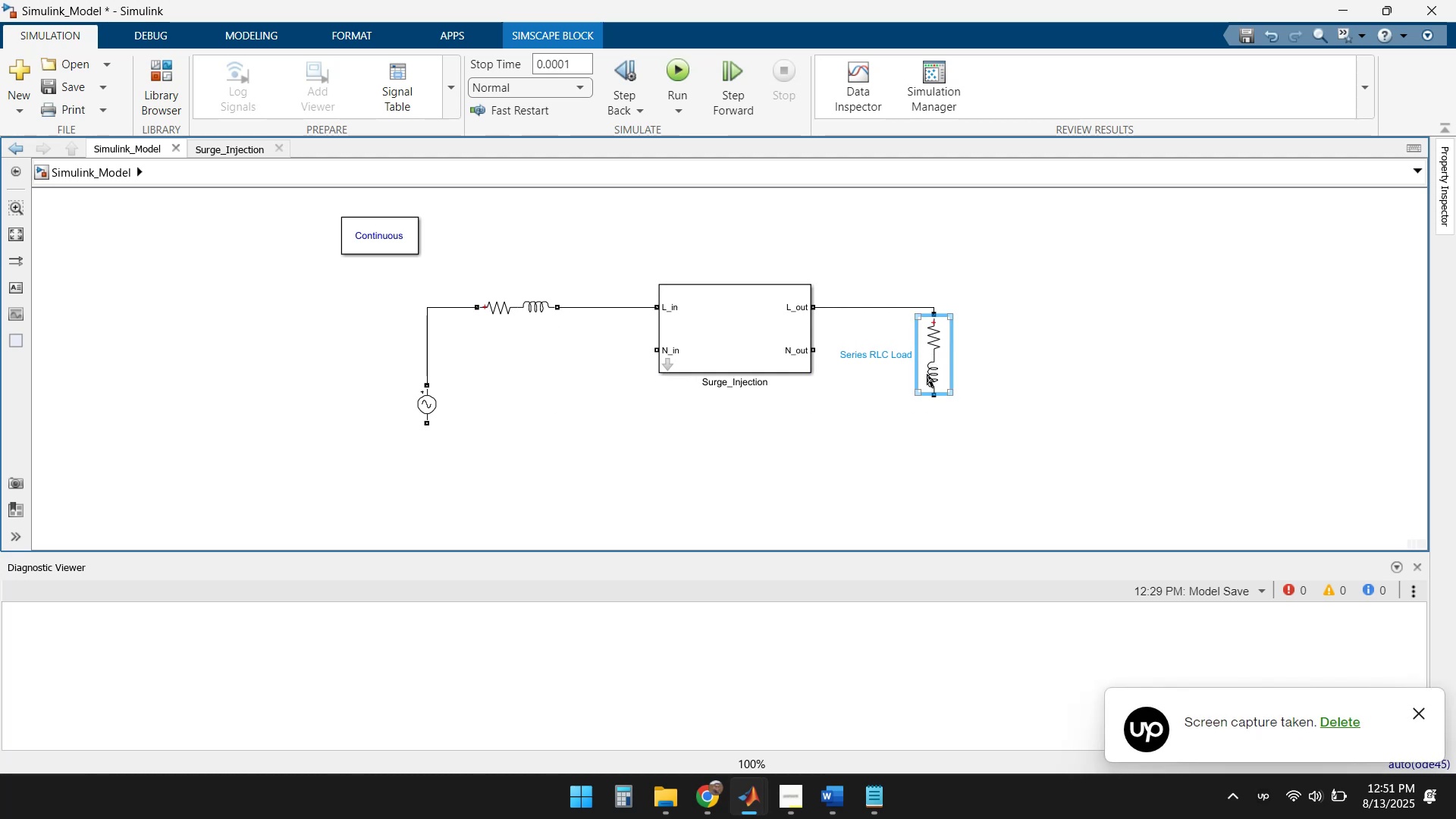 
key(Control+Z)
 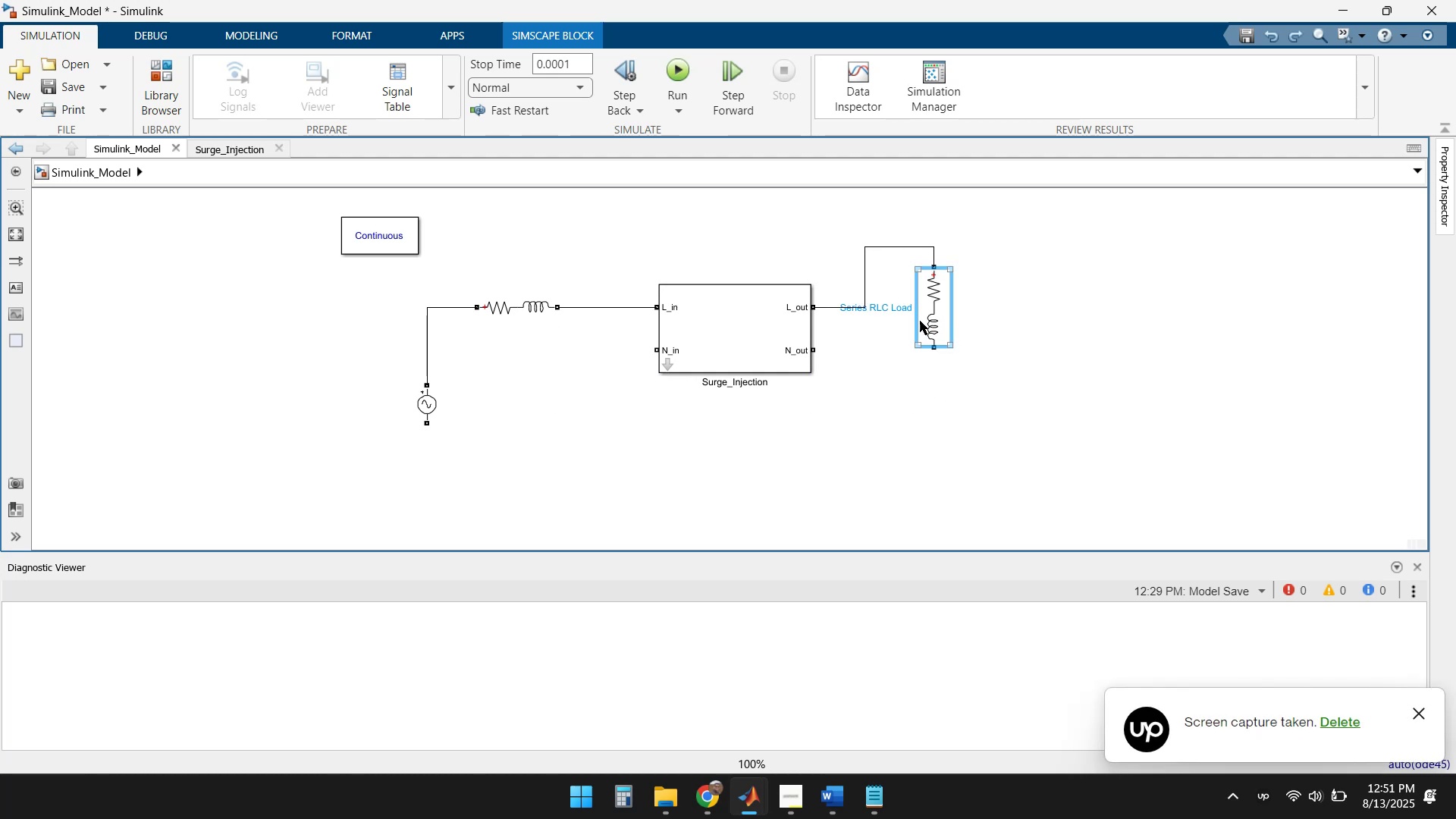 
key(Control+Z)
 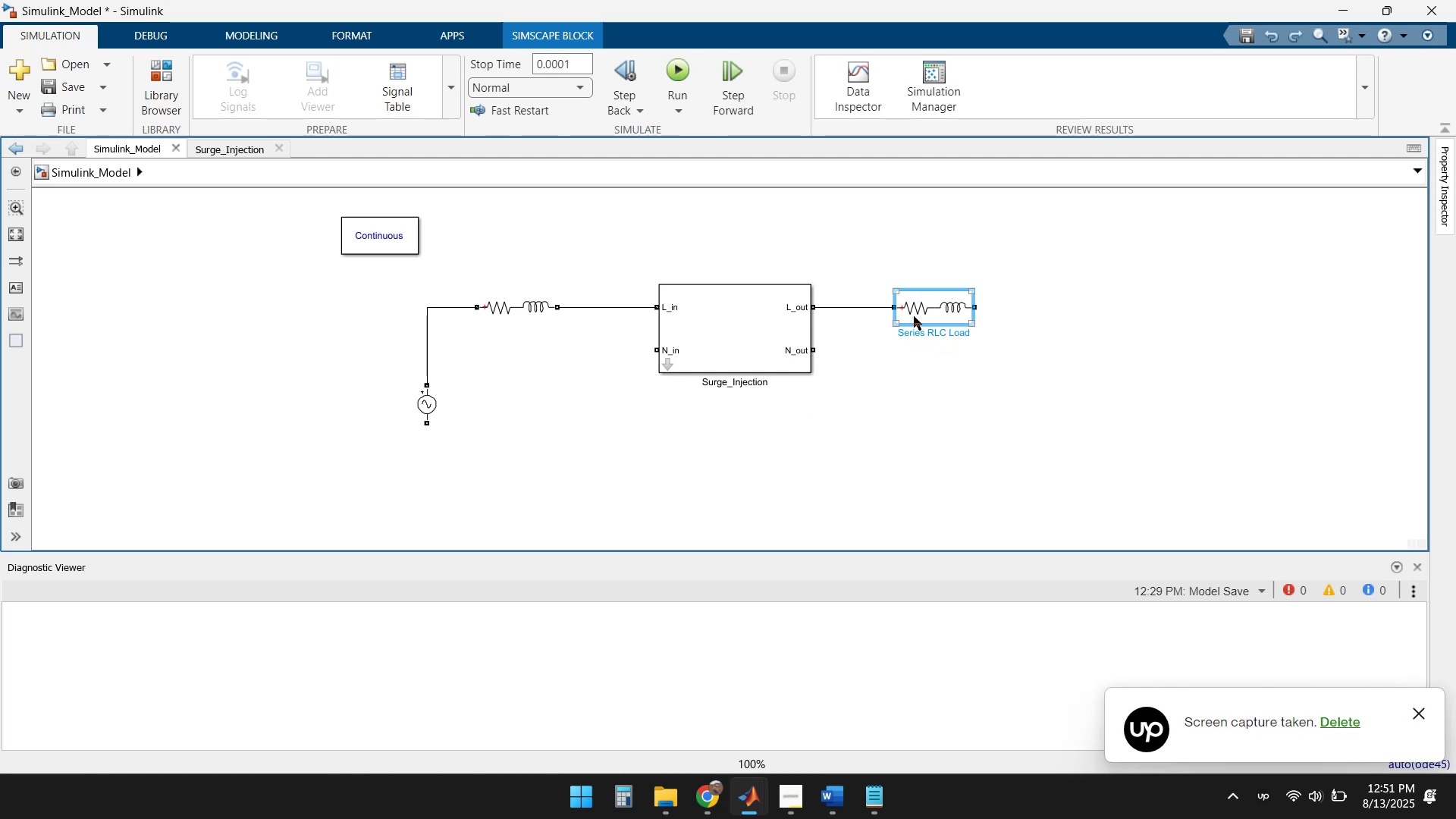 
left_click_drag(start_coordinate=[930, 308], to_coordinate=[914, 308])
 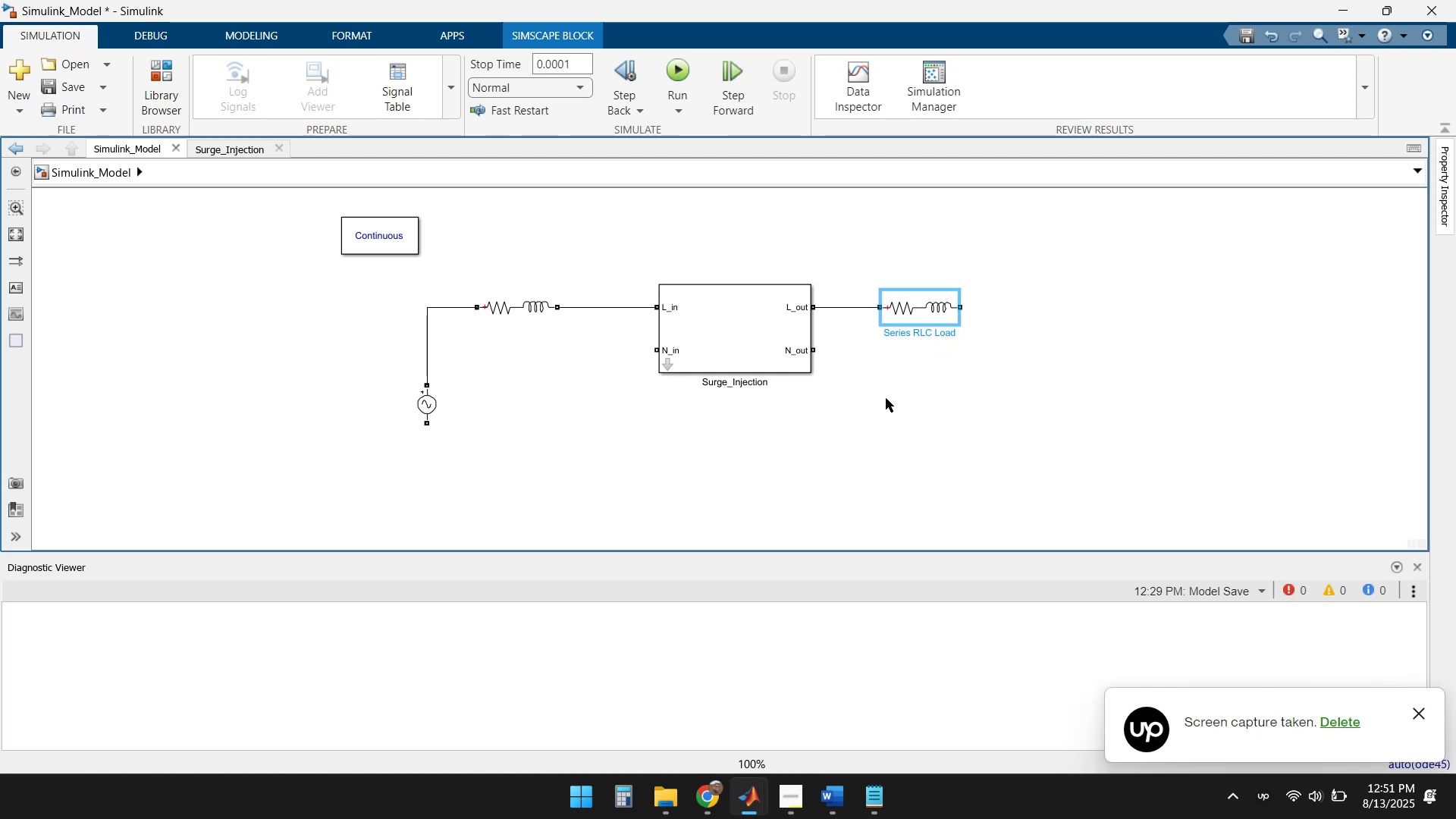 
left_click([884, 404])
 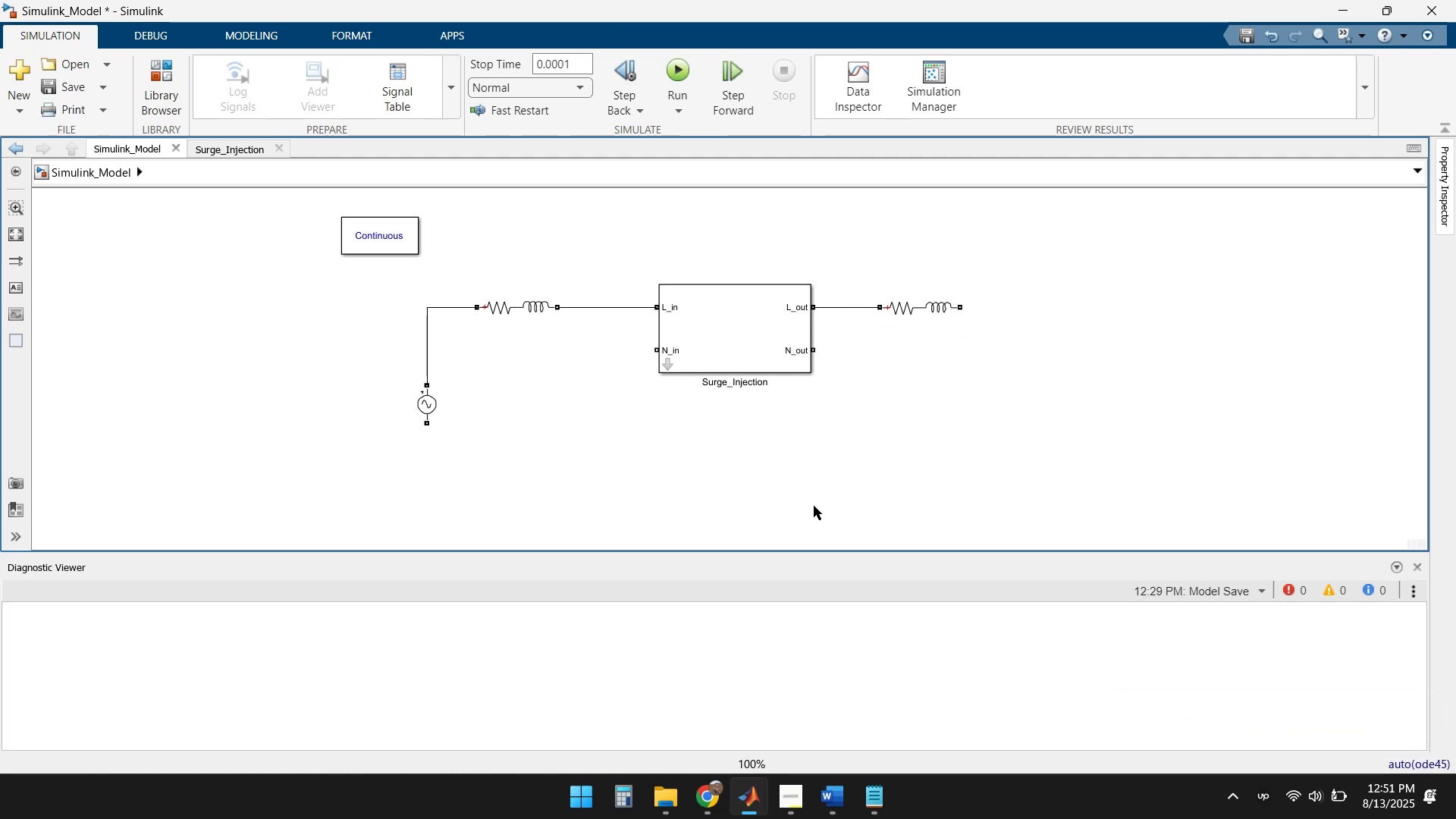 
wait(8.3)
 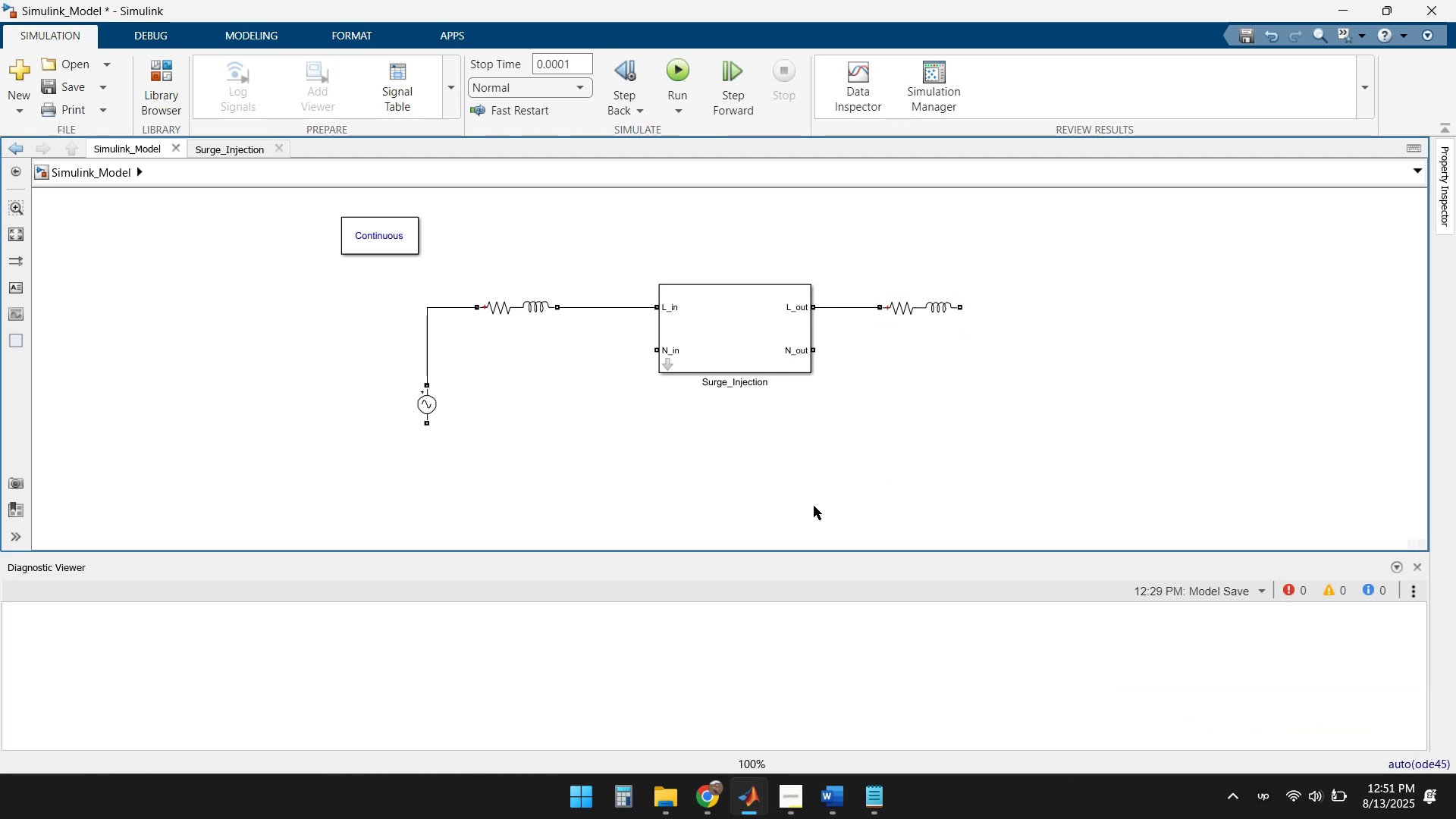 
left_click_drag(start_coordinate=[654, 352], to_coordinate=[430, 426])
 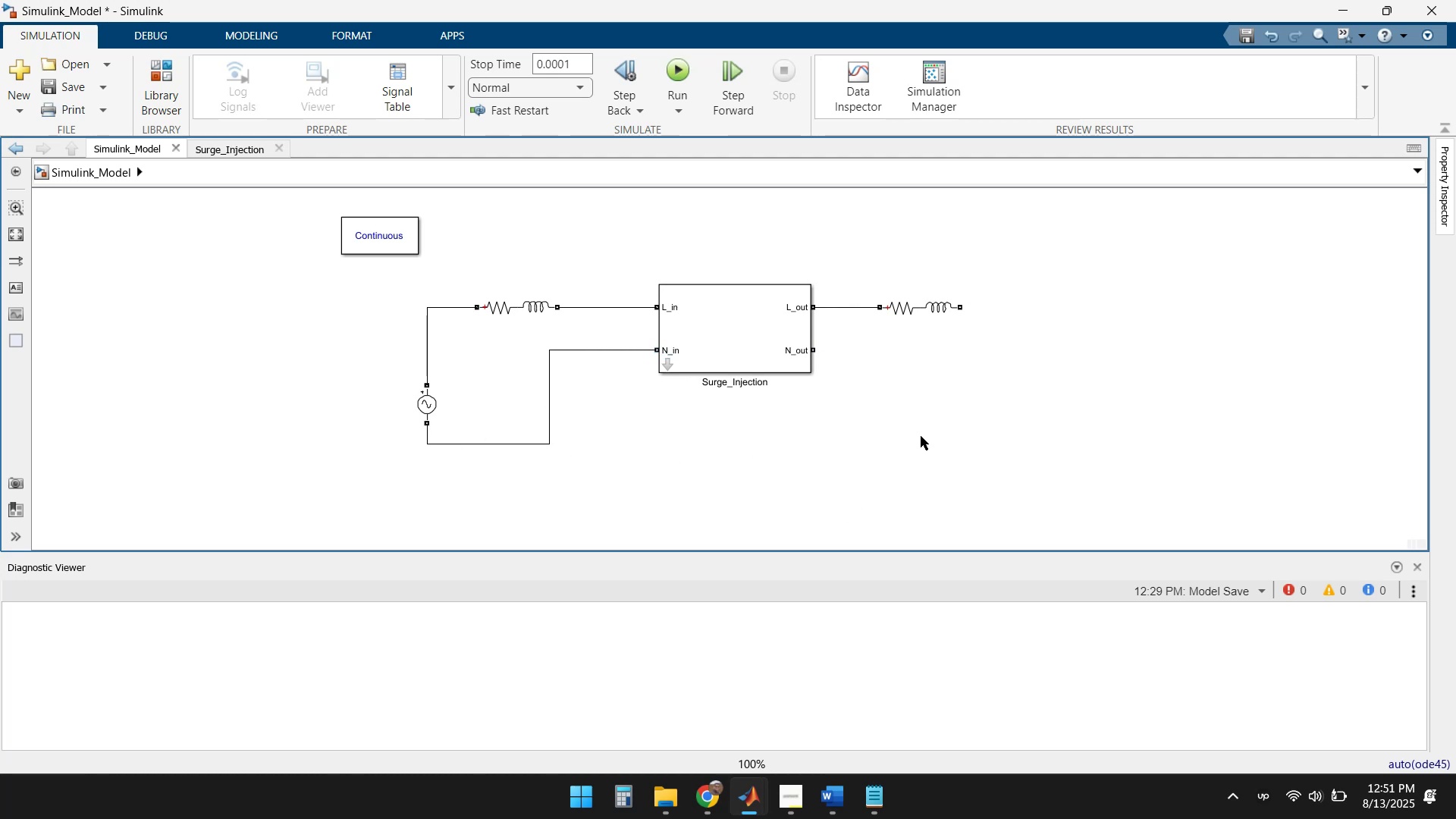 
left_click_drag(start_coordinate=[960, 307], to_coordinate=[816, 350])
 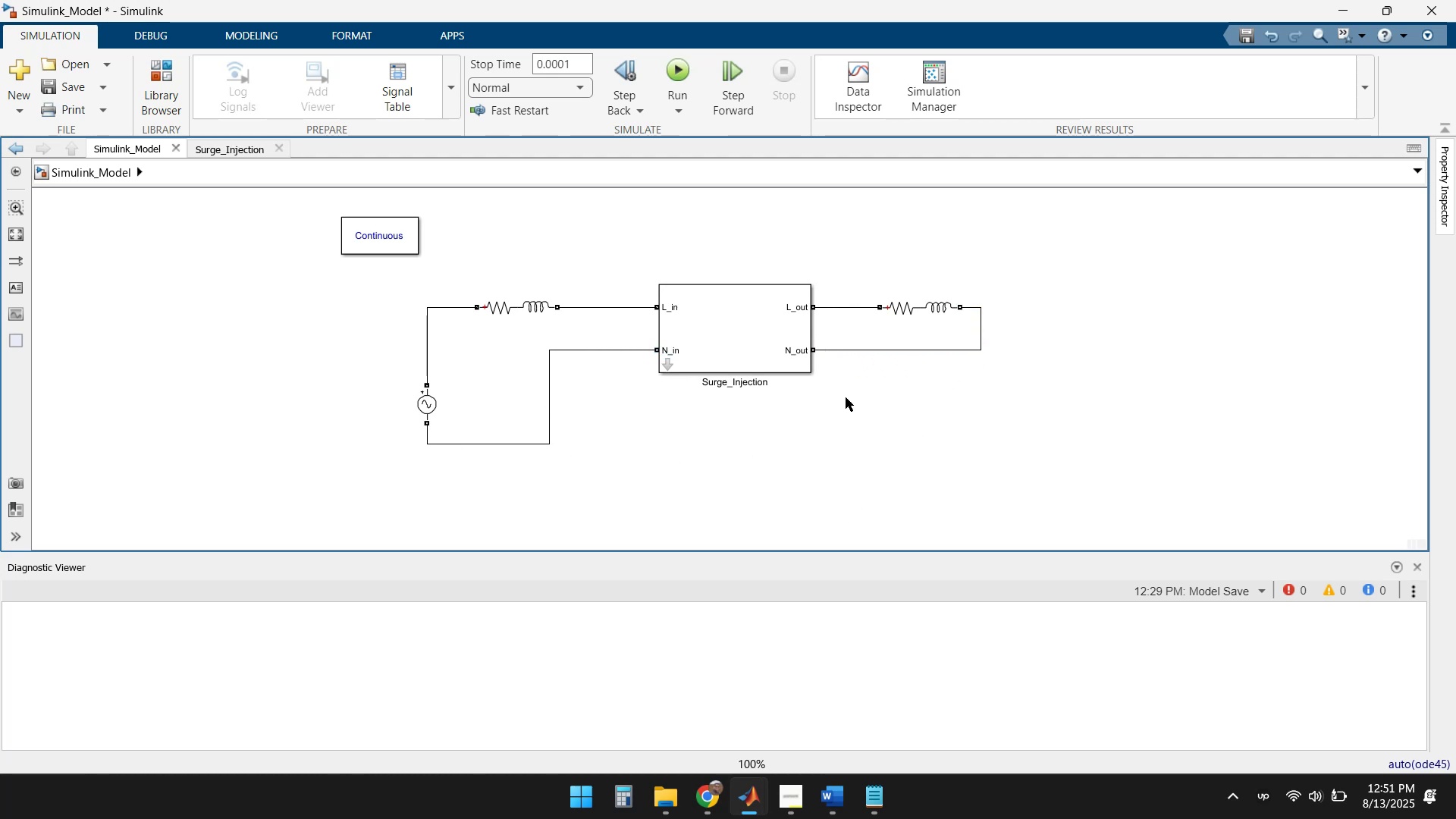 
left_click([846, 406])
 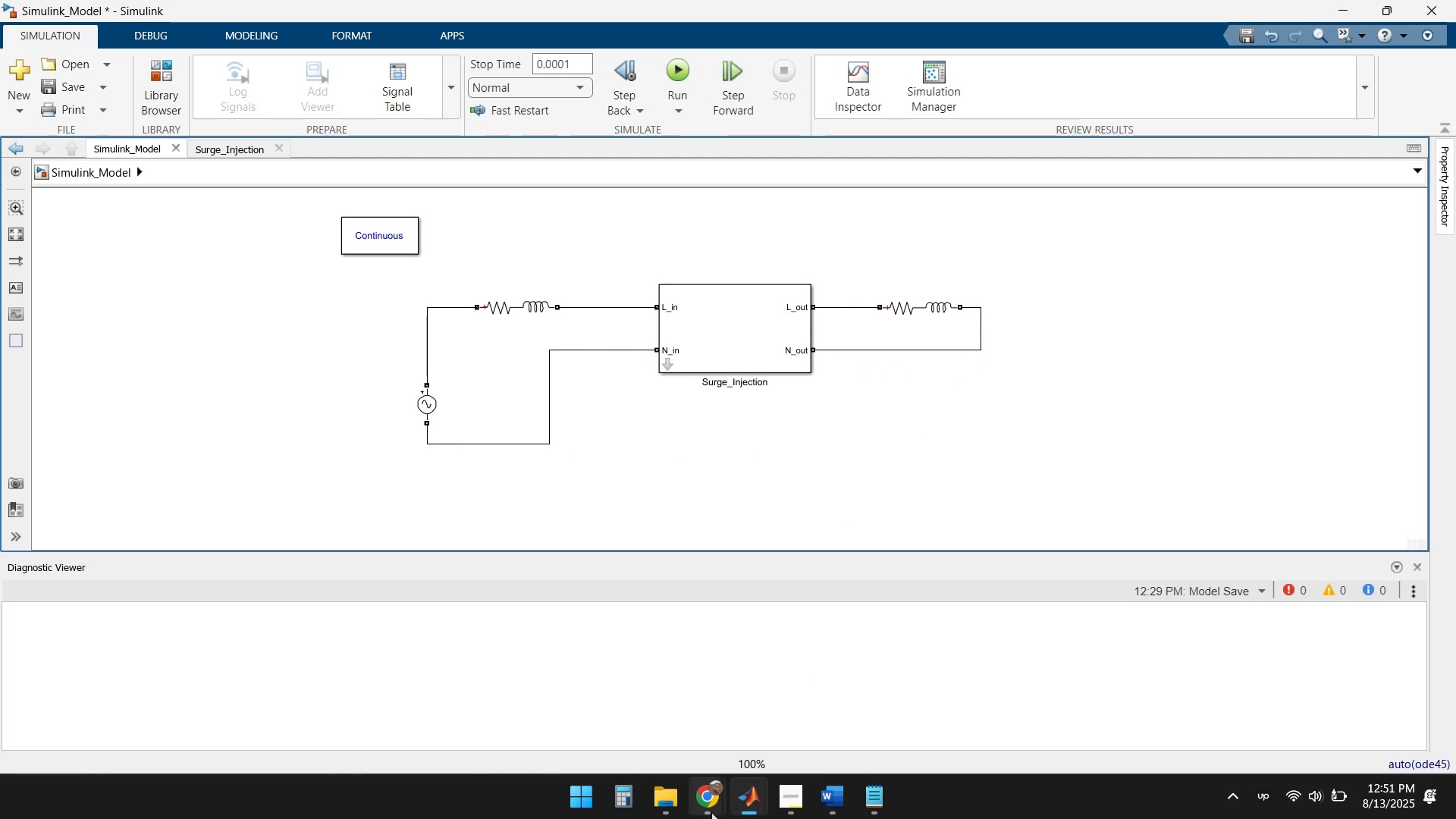 
double_click([595, 678])
 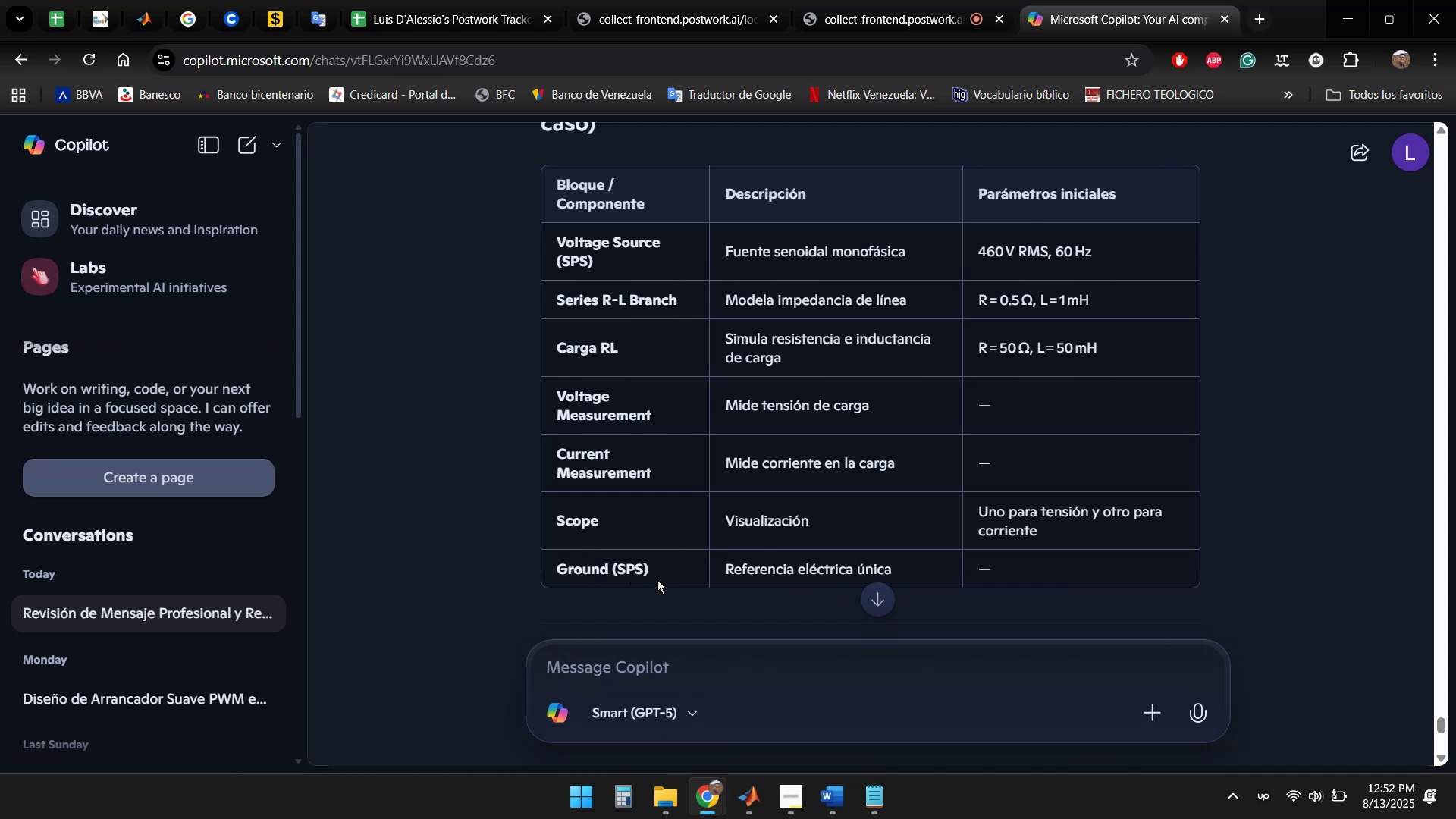 
wait(24.28)
 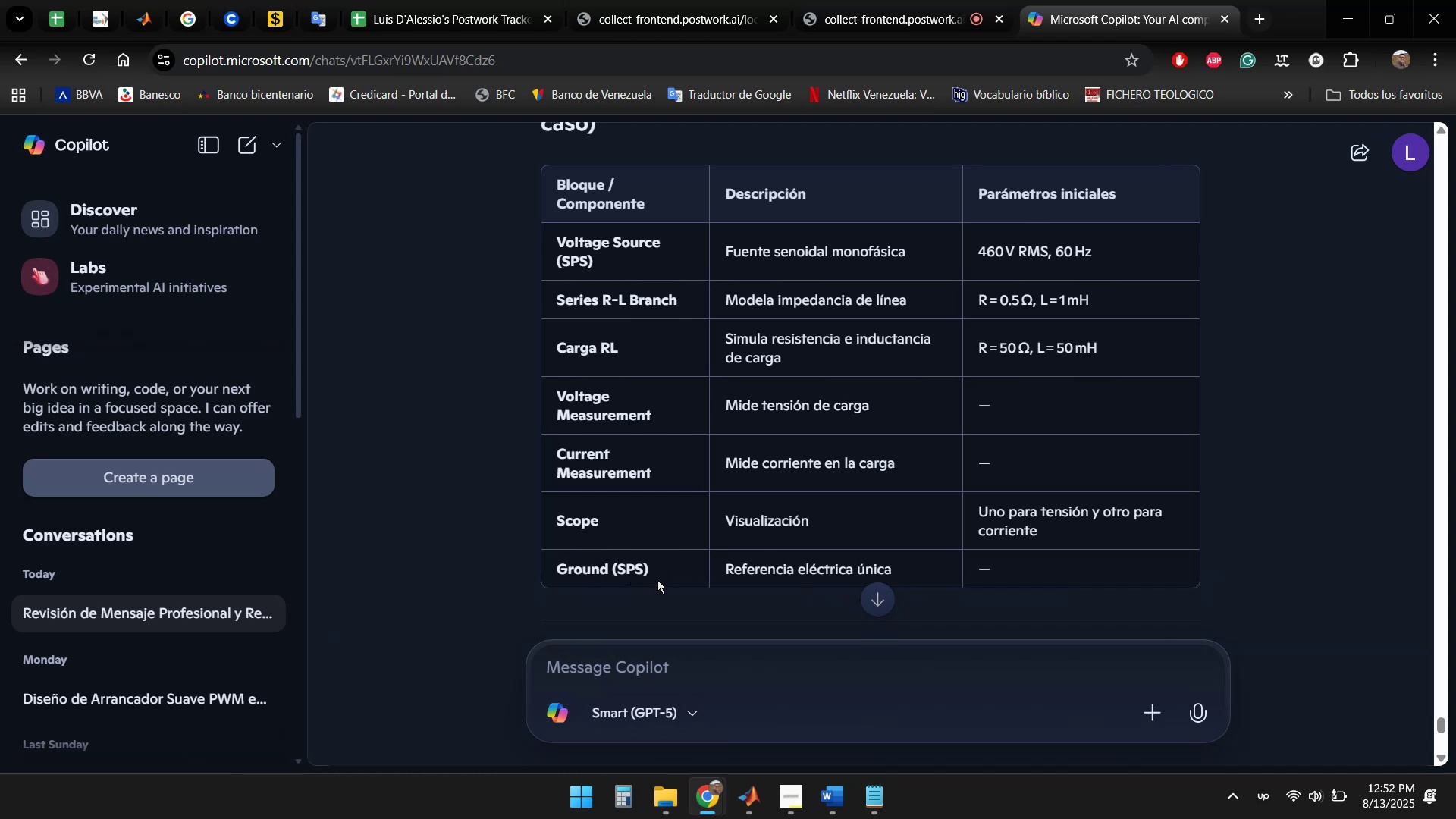 
scroll: coordinate [1213, 469], scroll_direction: down, amount: 5.0
 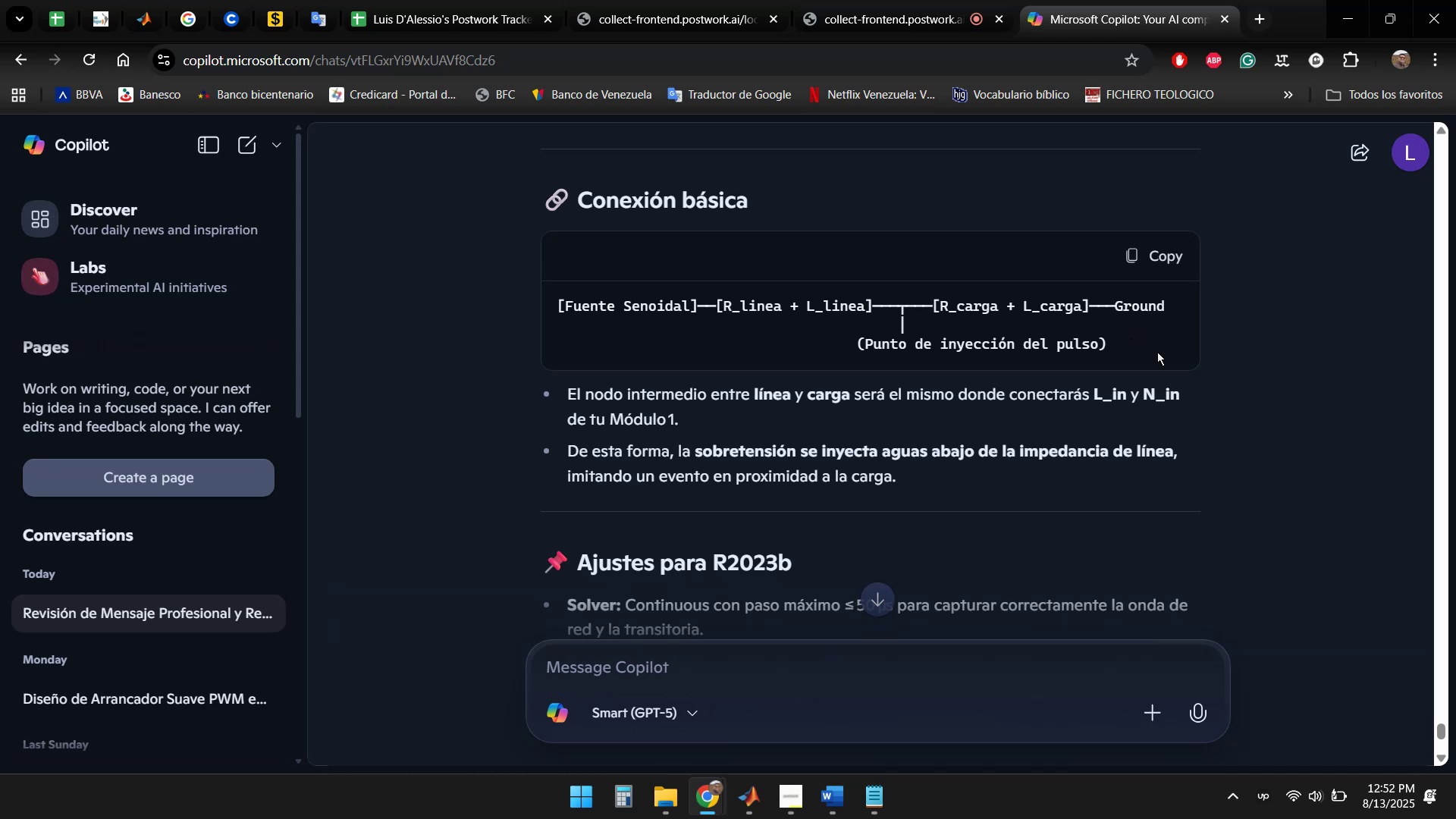 
wait(11.46)
 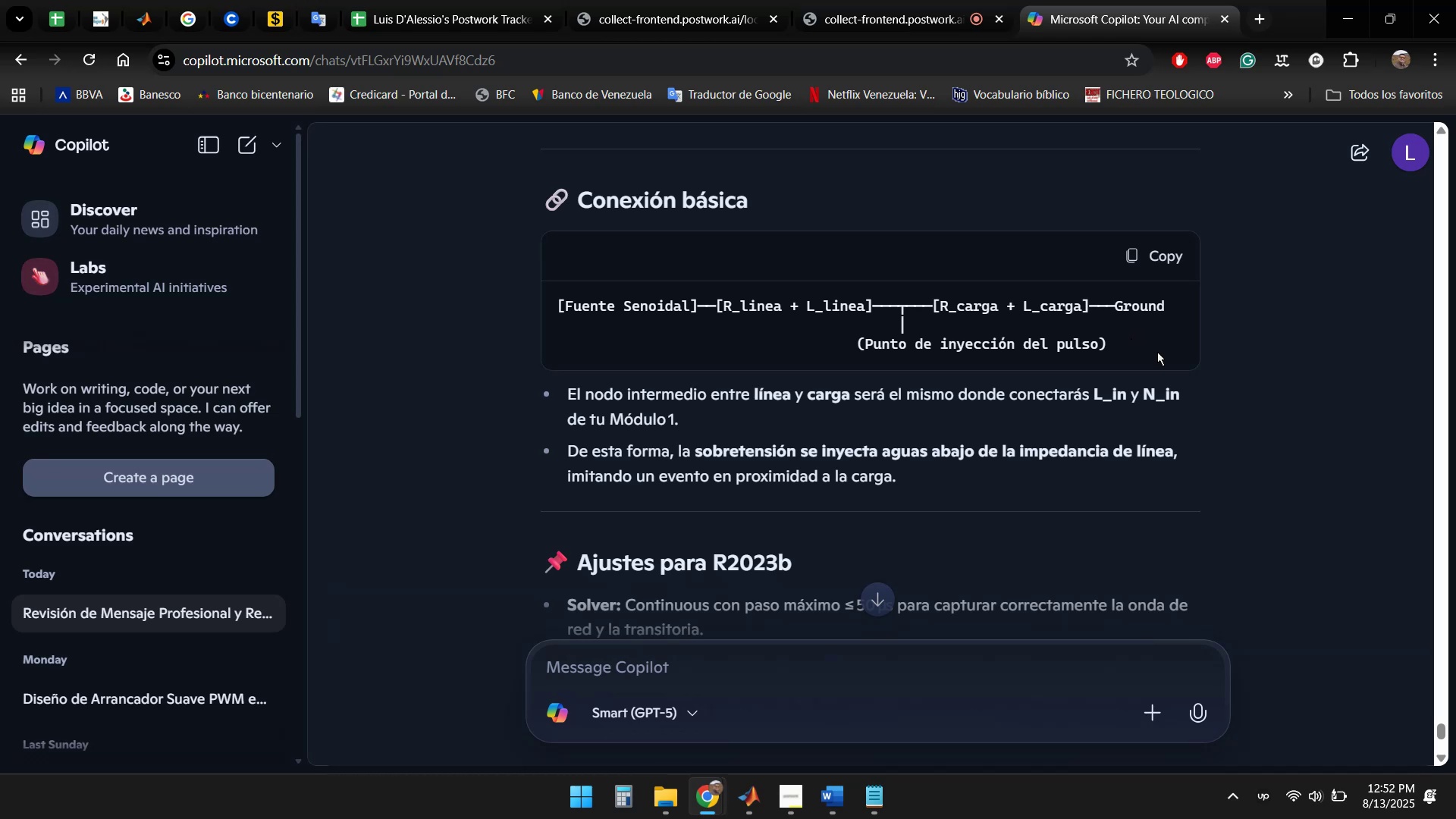 
scroll: coordinate [1172, 386], scroll_direction: down, amount: 3.0
 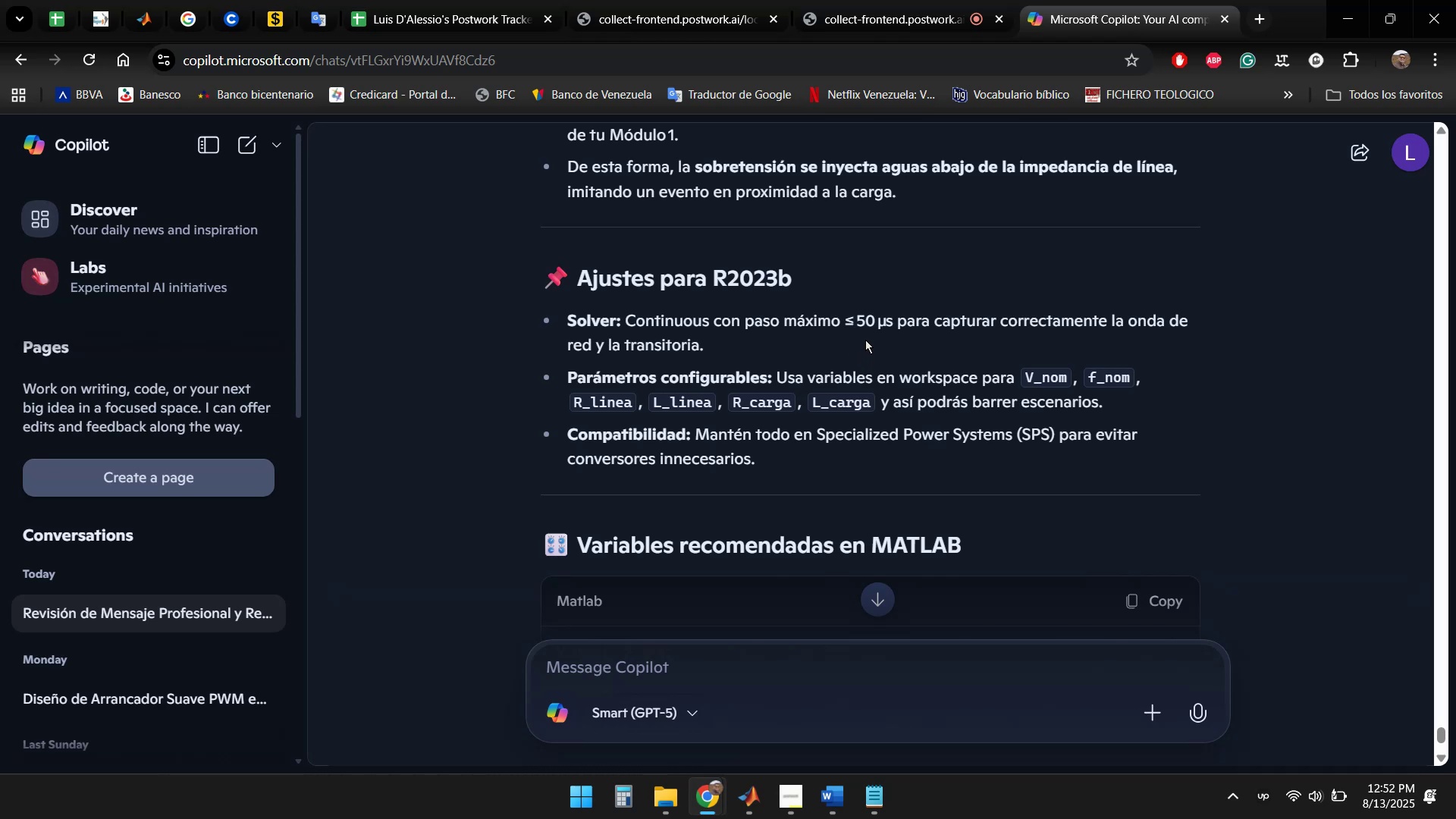 
wait(7.59)
 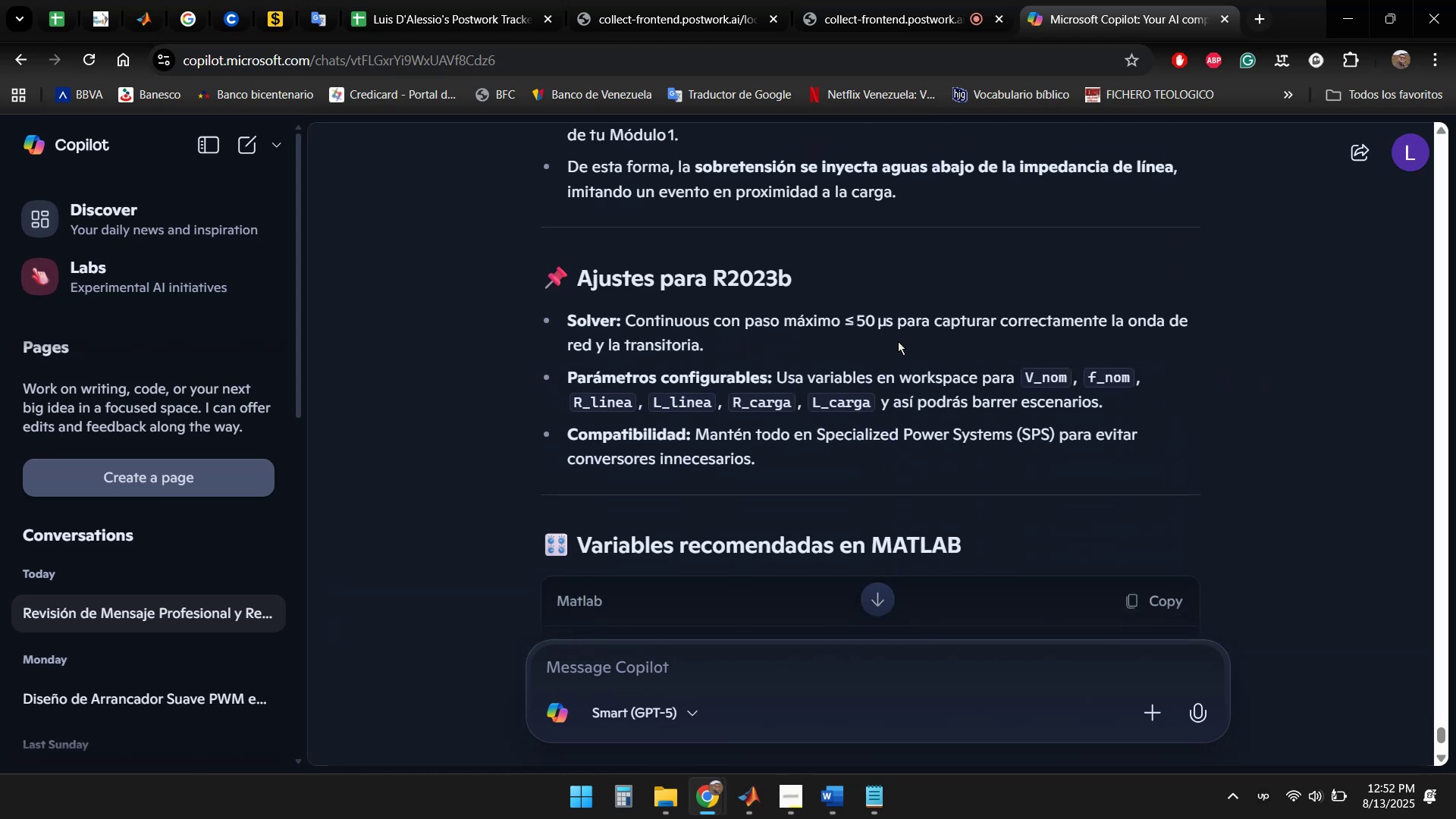 
left_click([751, 793])
 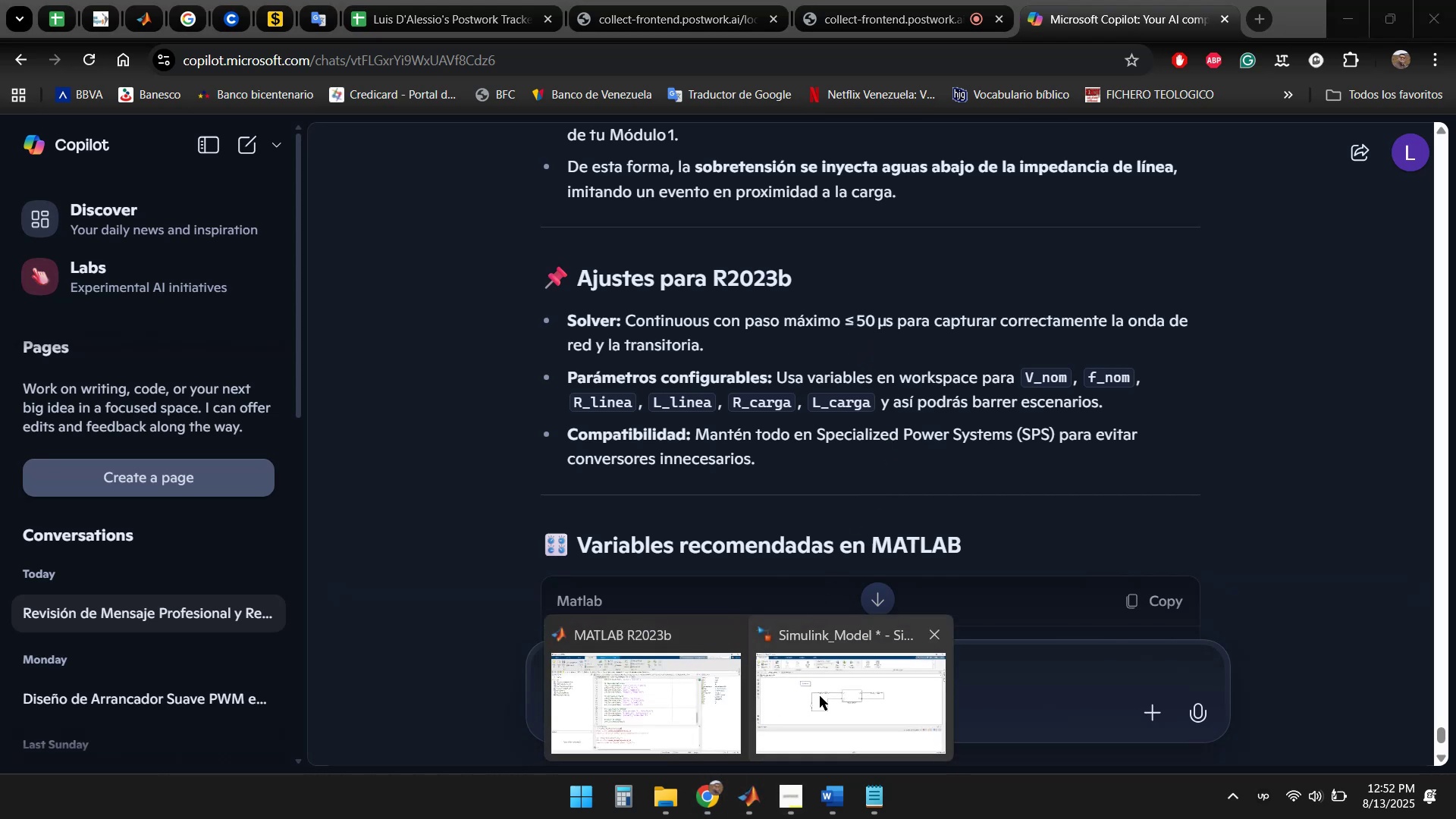 
left_click([821, 695])
 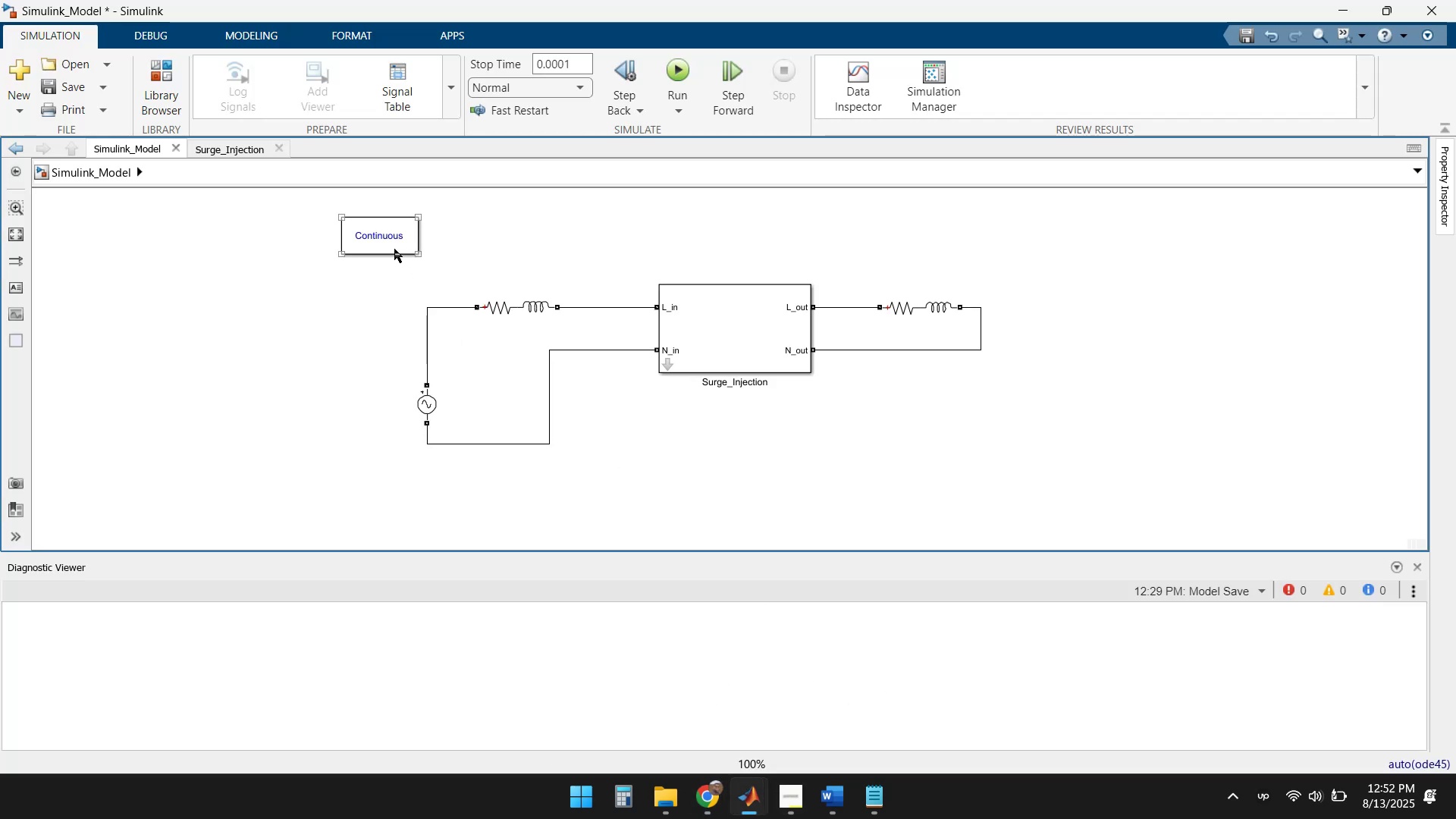 
double_click([388, 232])
 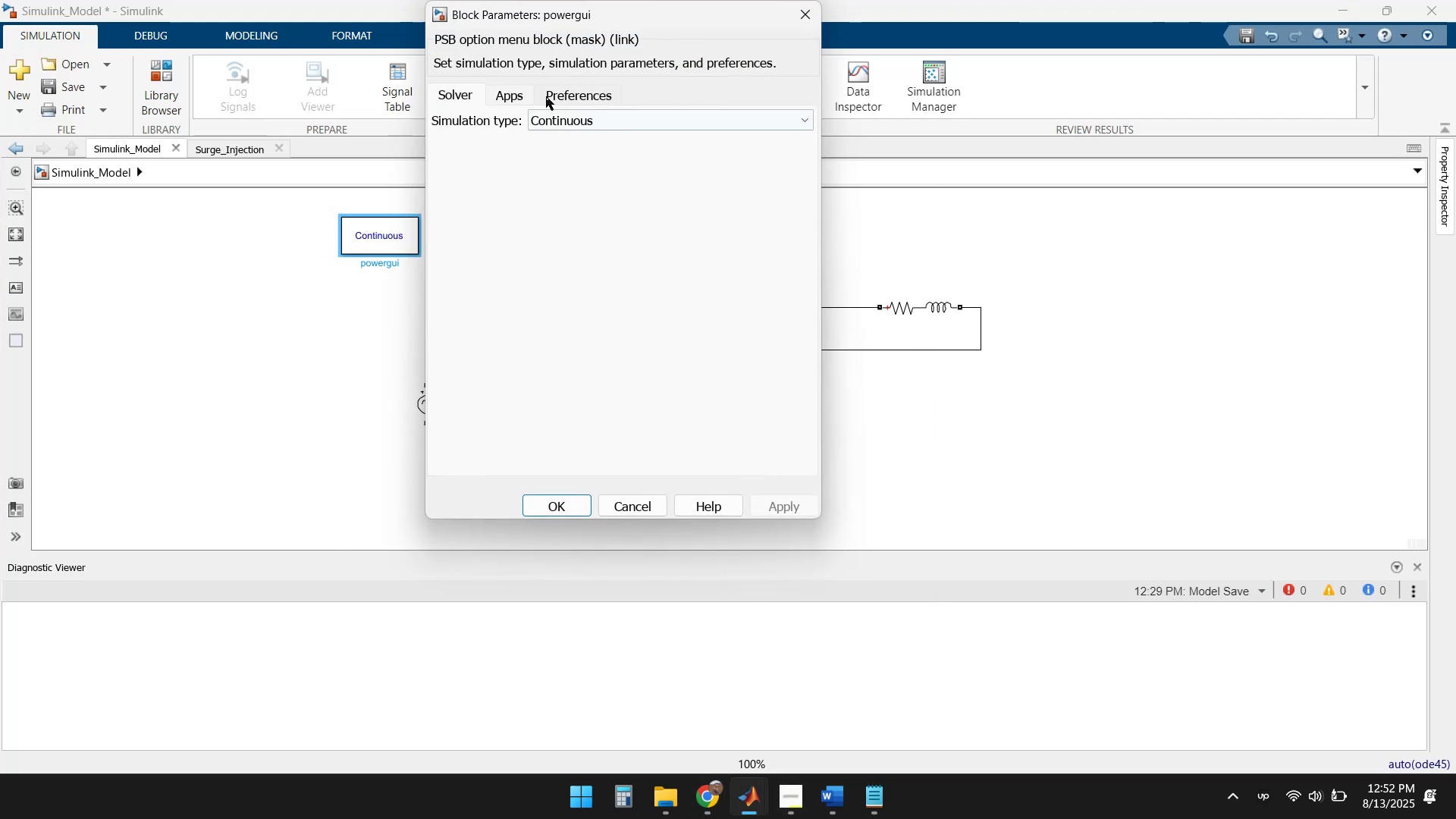 
left_click([510, 89])
 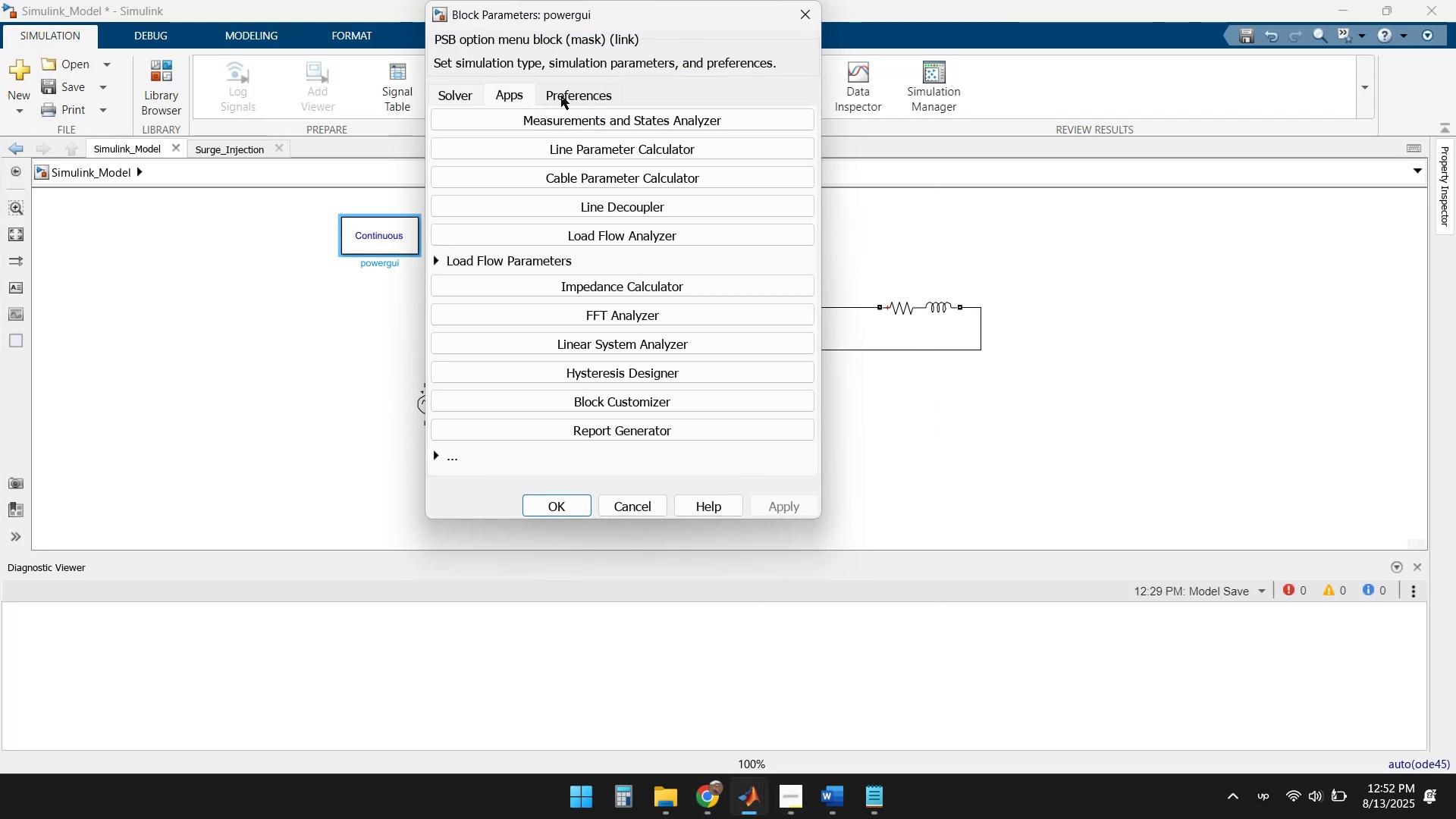 
left_click([563, 96])
 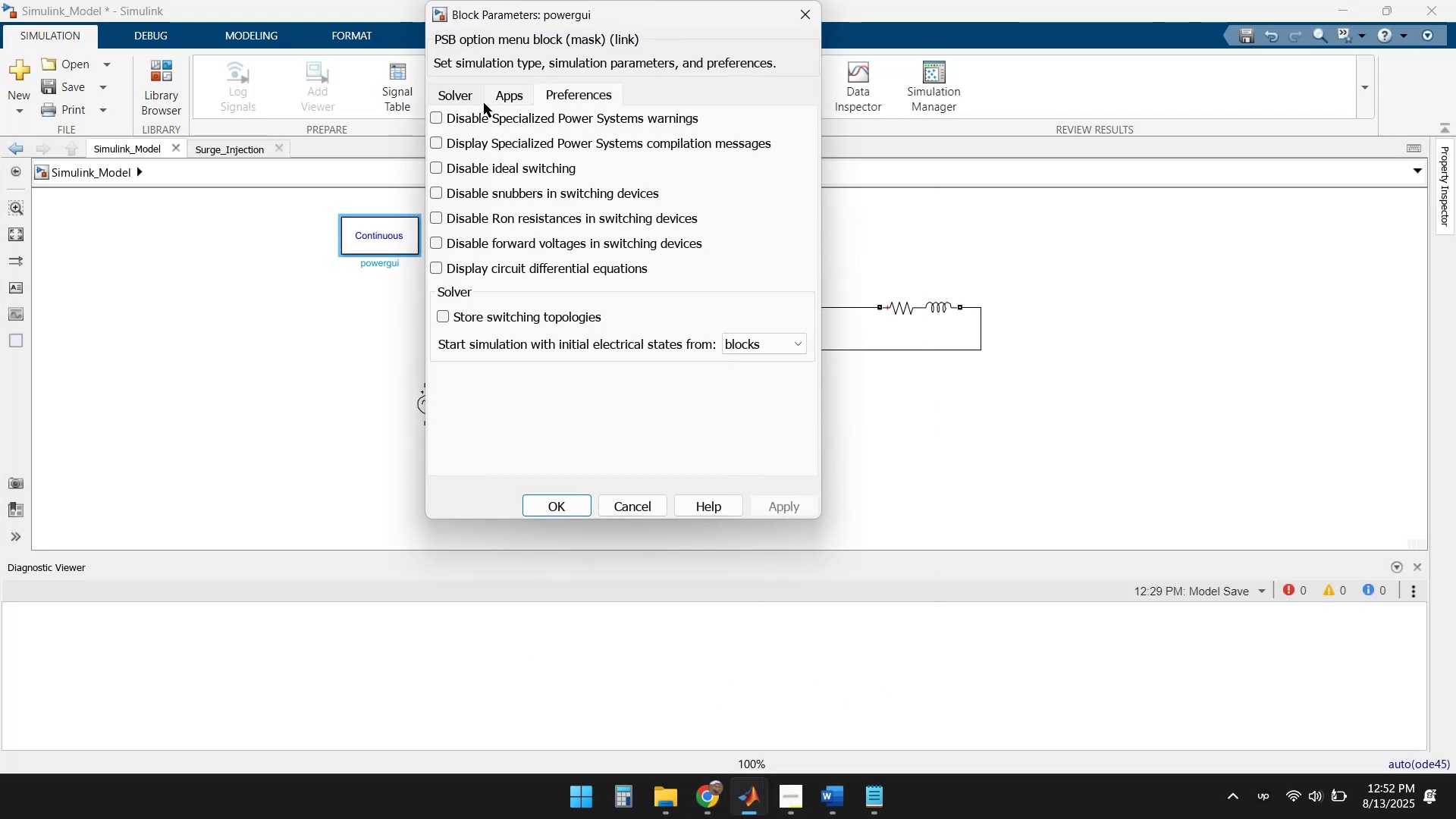 
left_click([463, 101])
 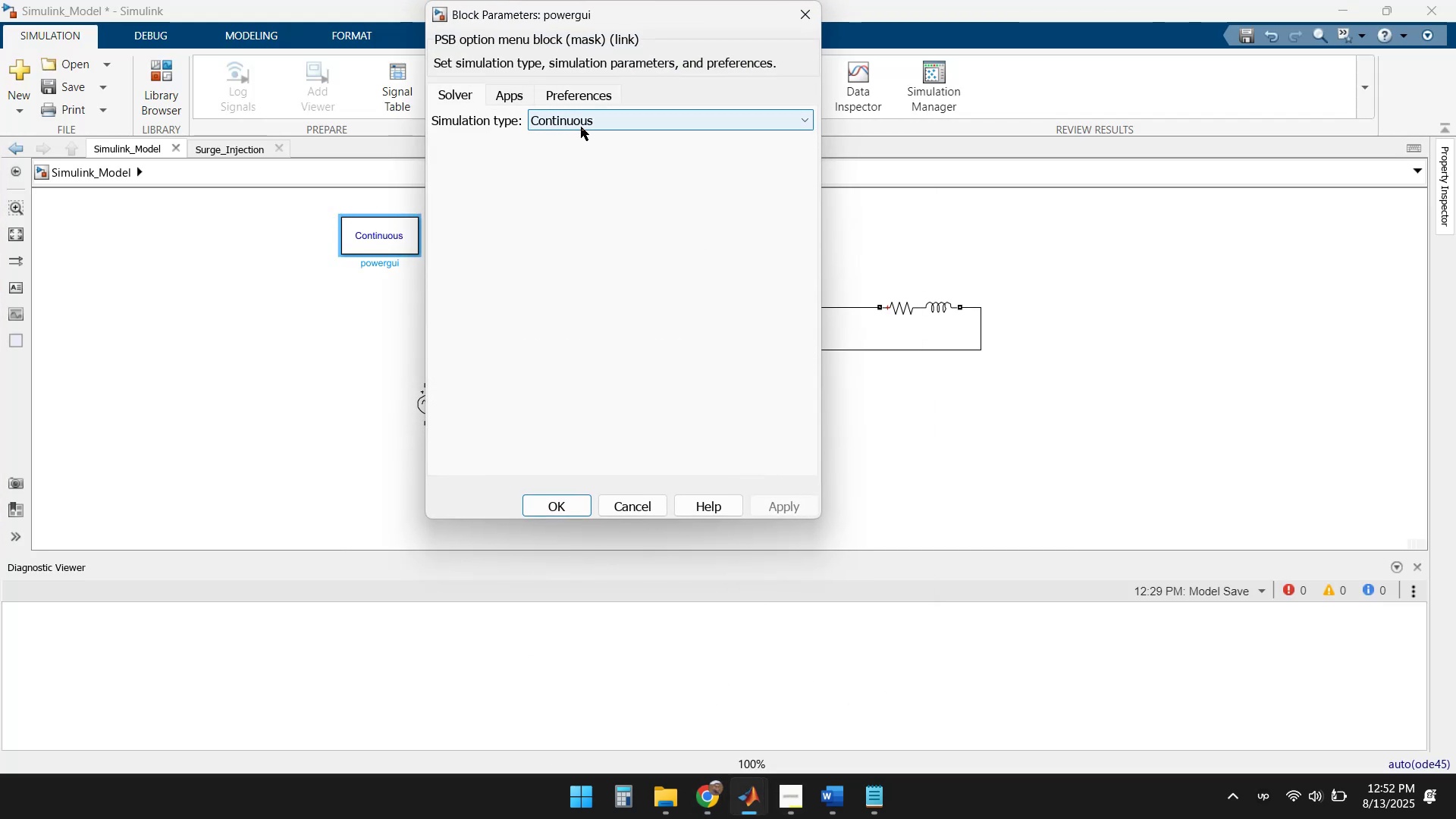 
left_click([640, 124])
 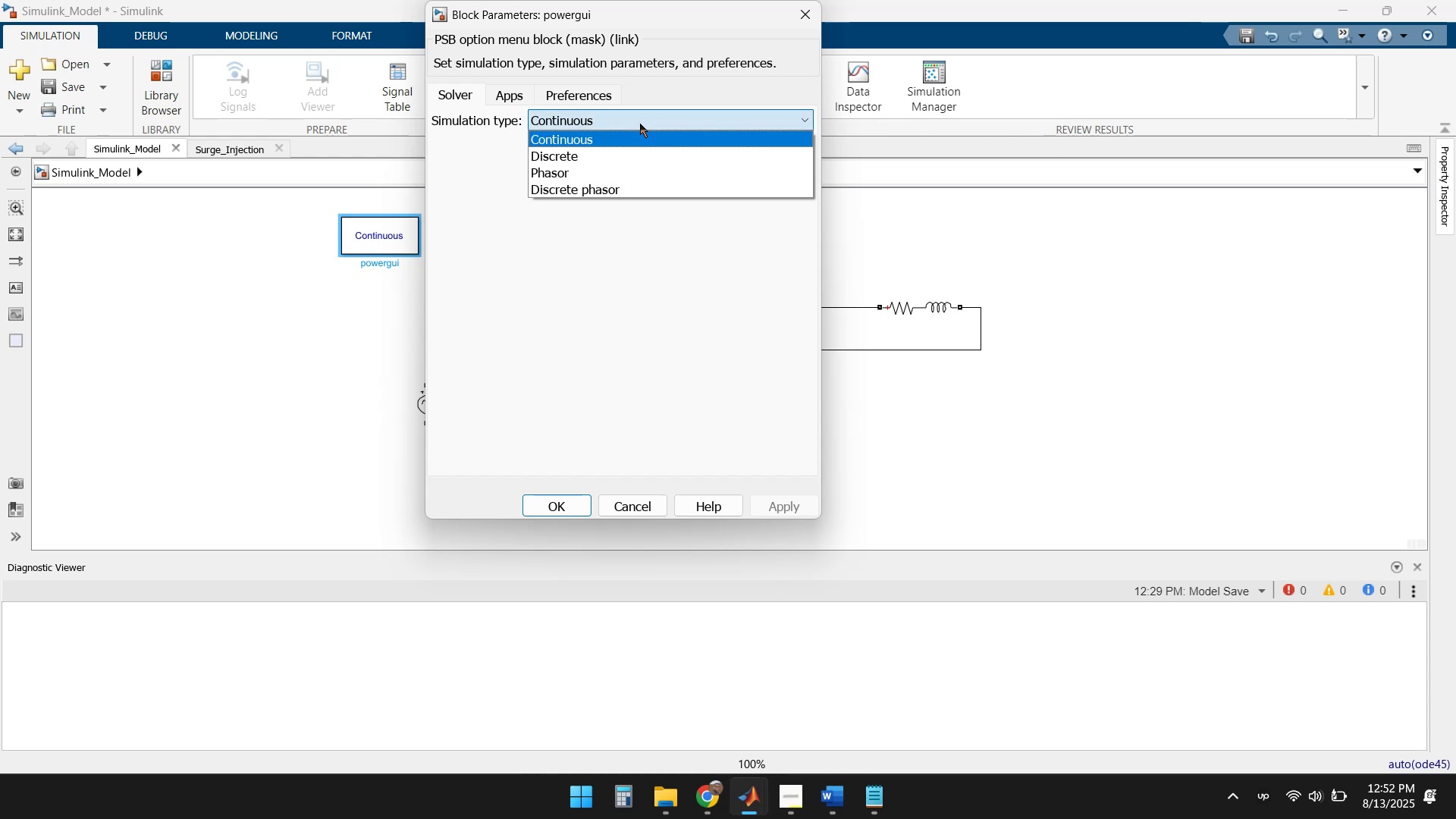 
left_click([640, 124])
 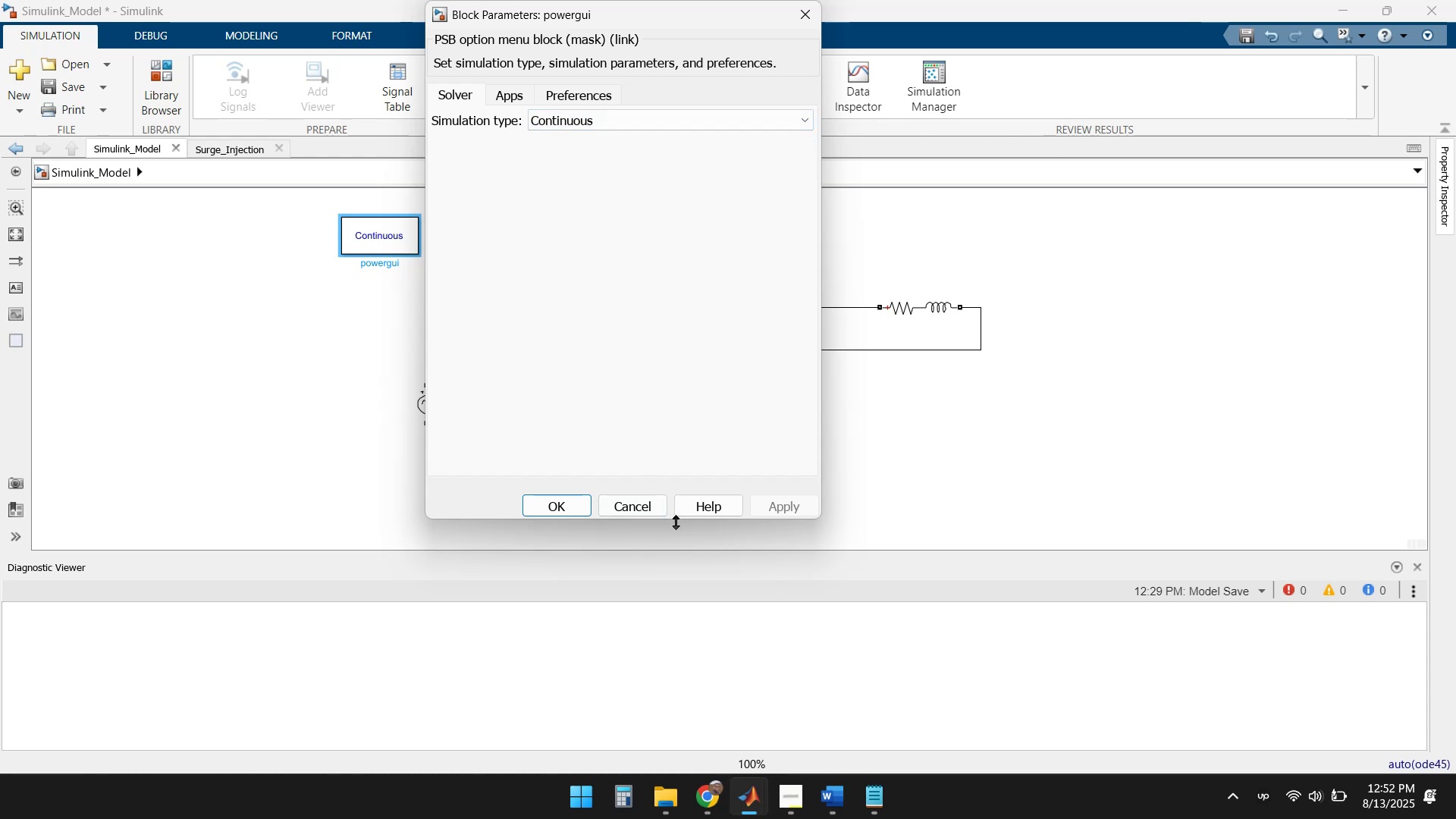 
left_click([565, 504])
 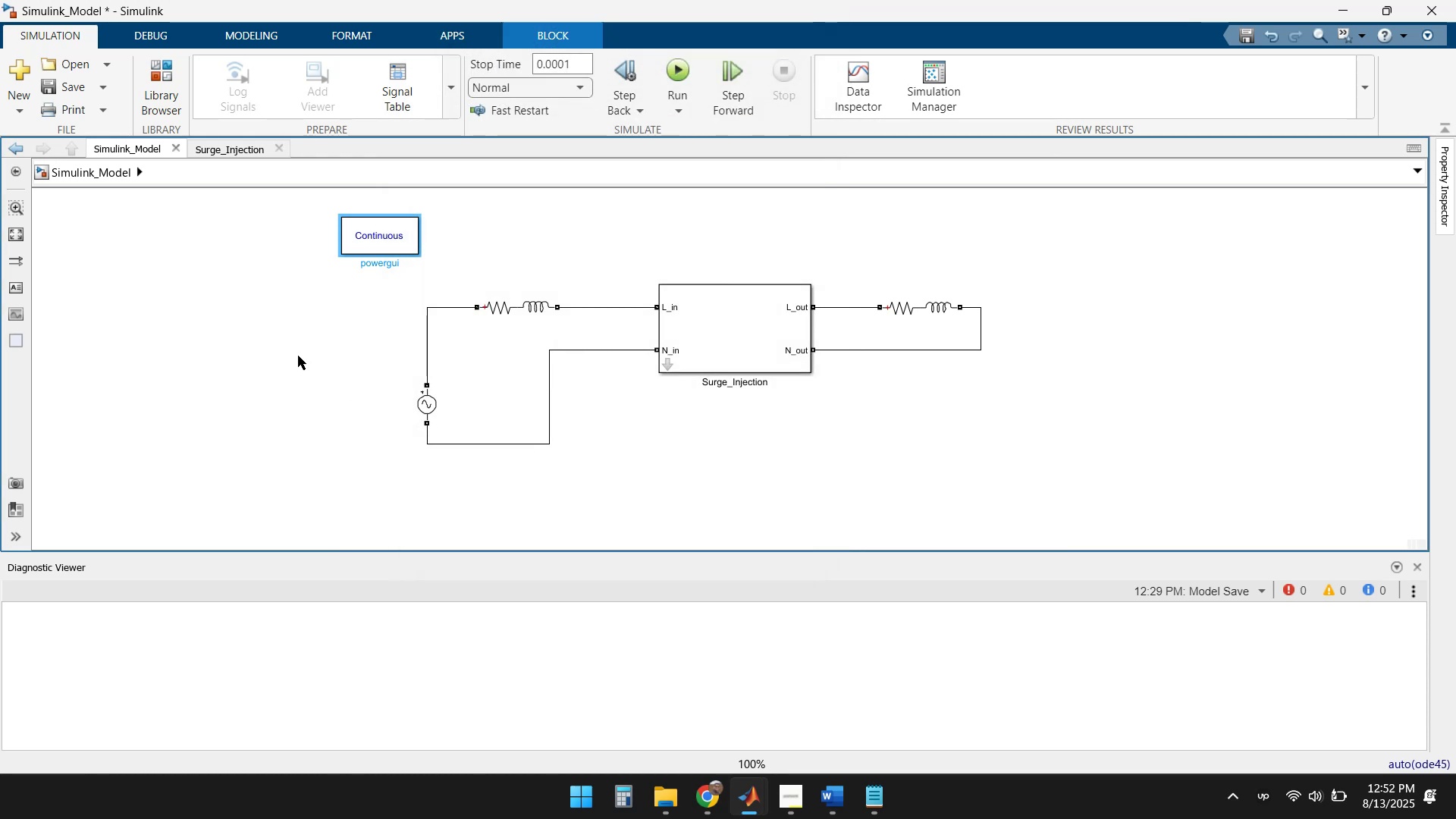 
double_click([298, 356])
 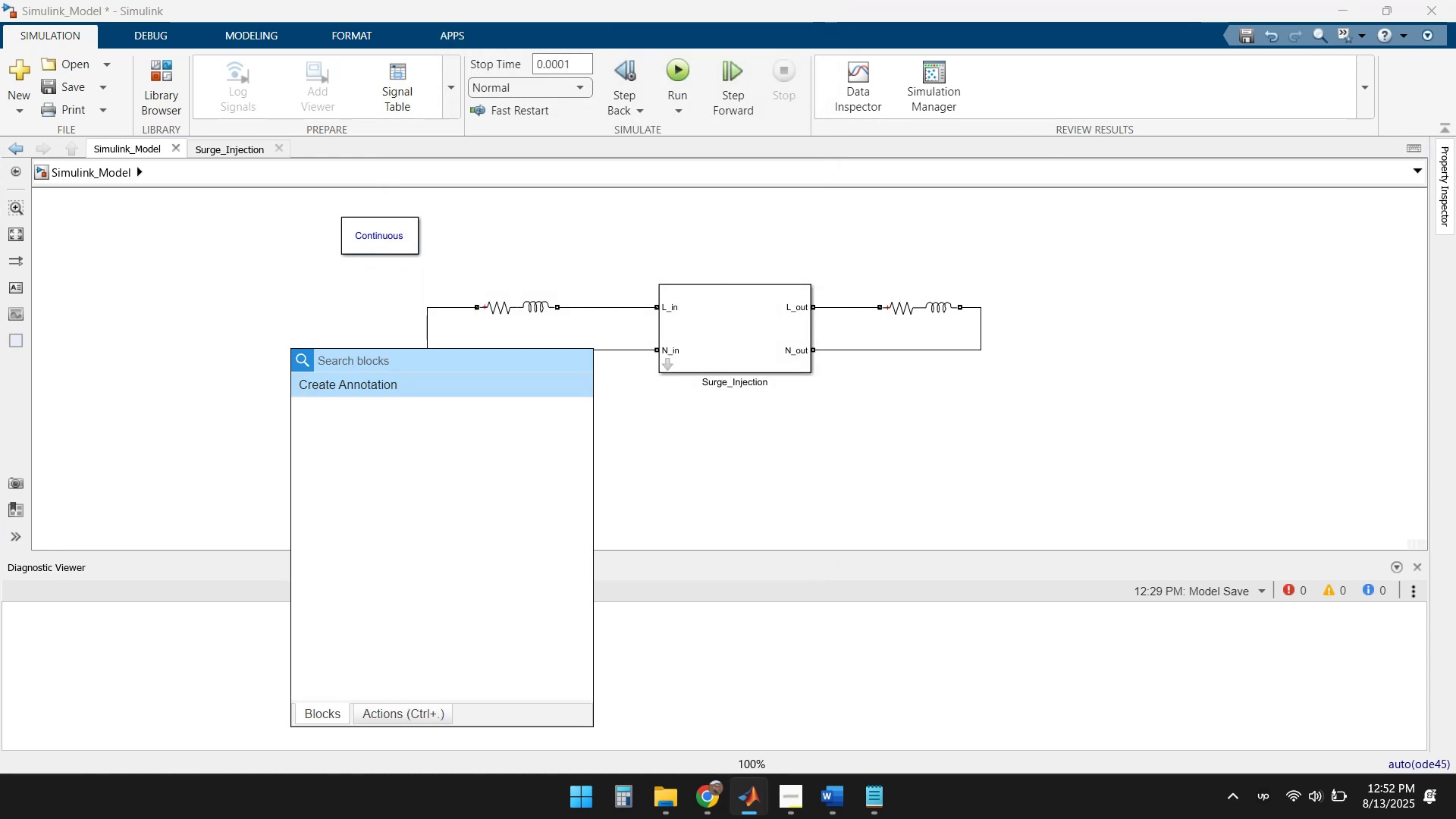 
type(solver)
 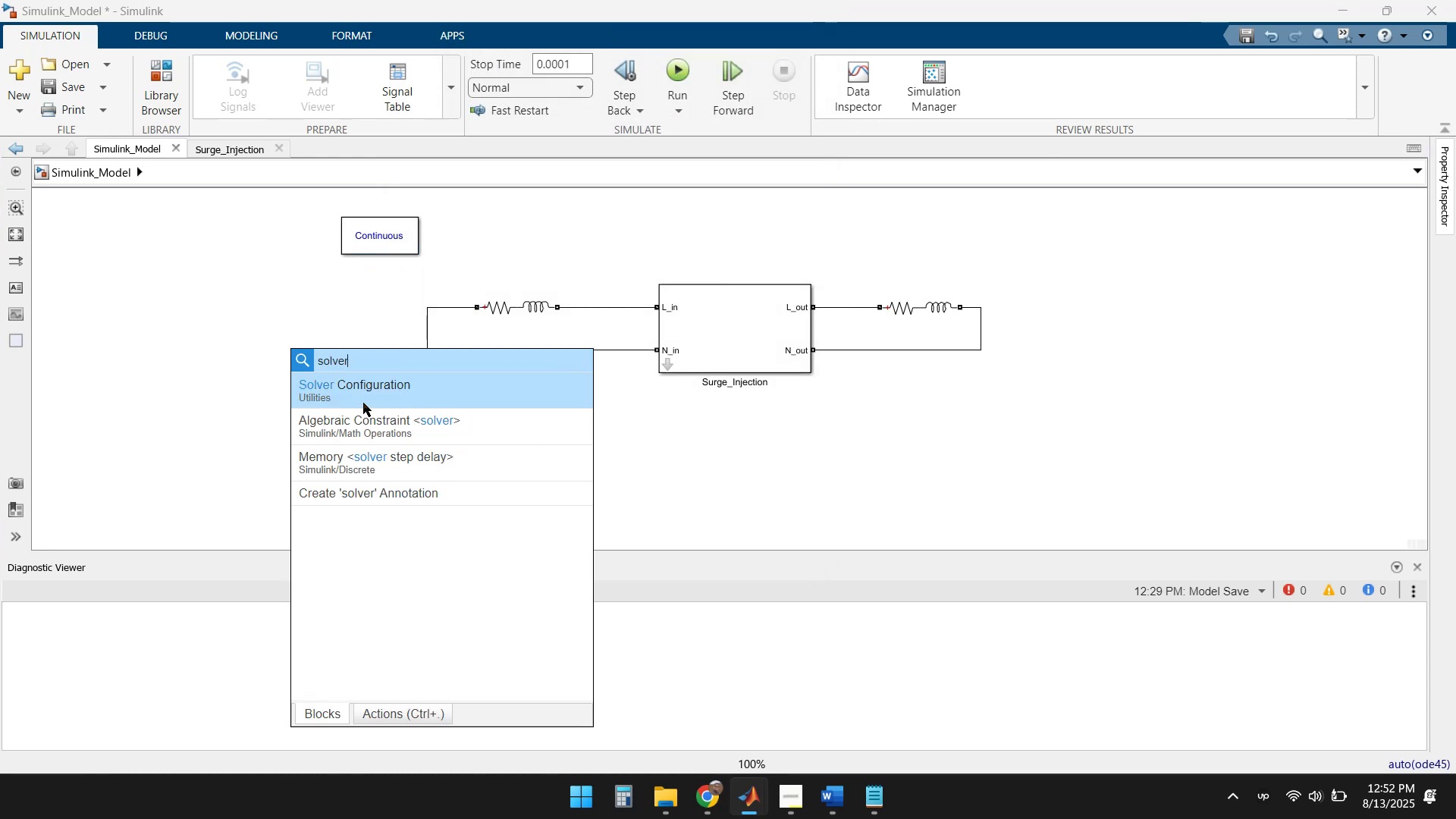 
left_click([361, 396])
 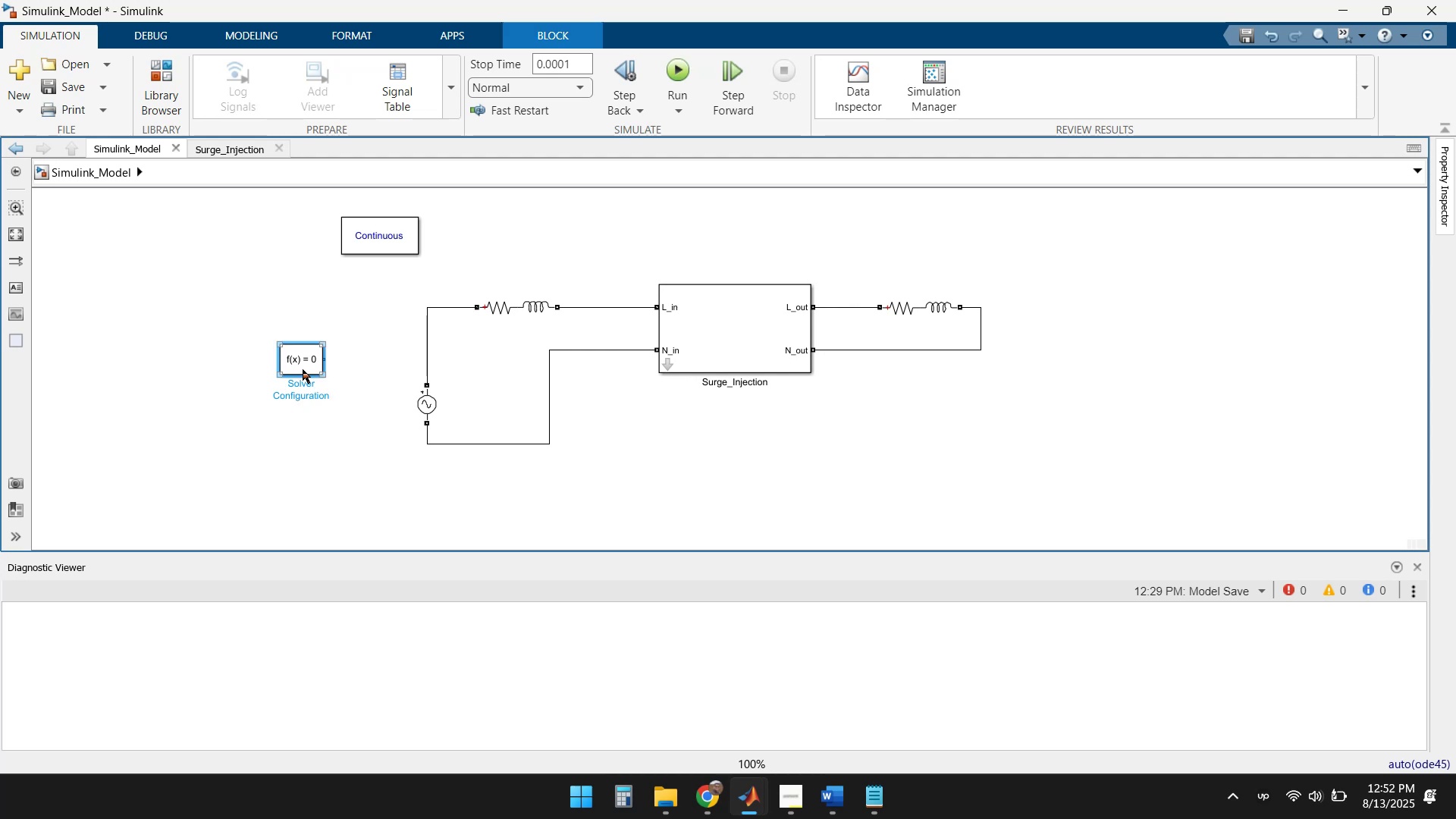 
double_click([301, 365])
 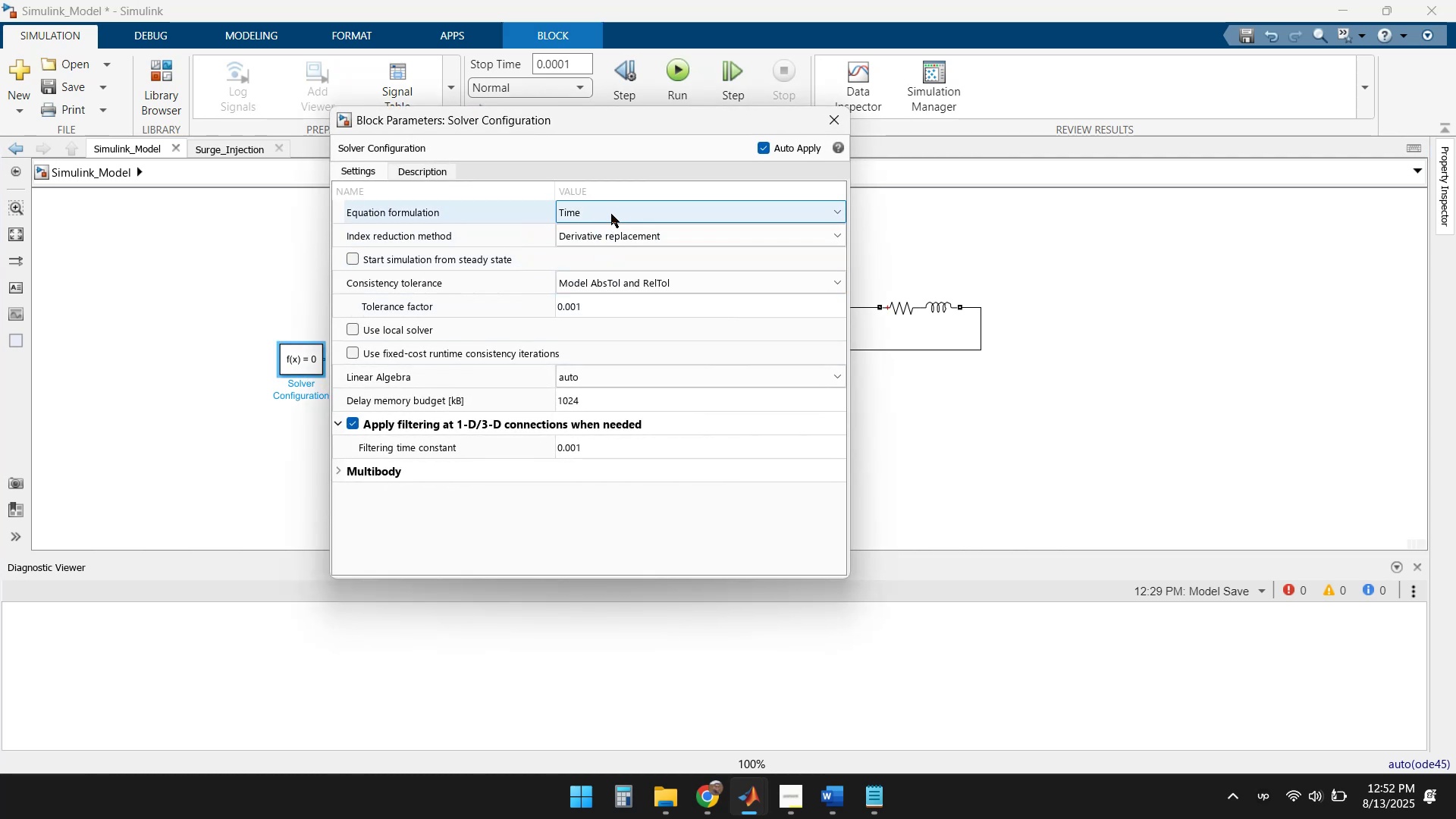 
left_click([611, 214])
 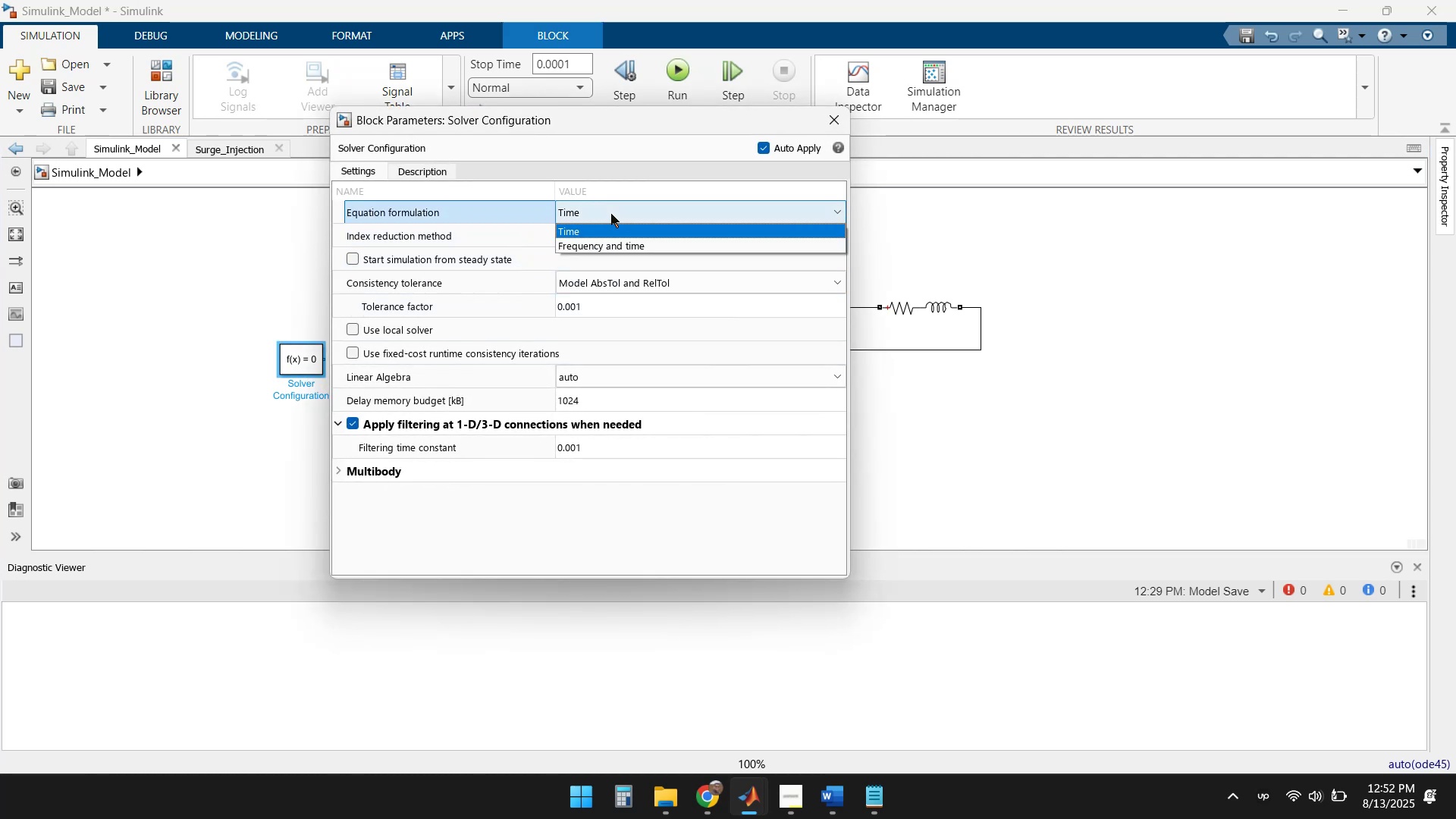 
left_click([611, 214])
 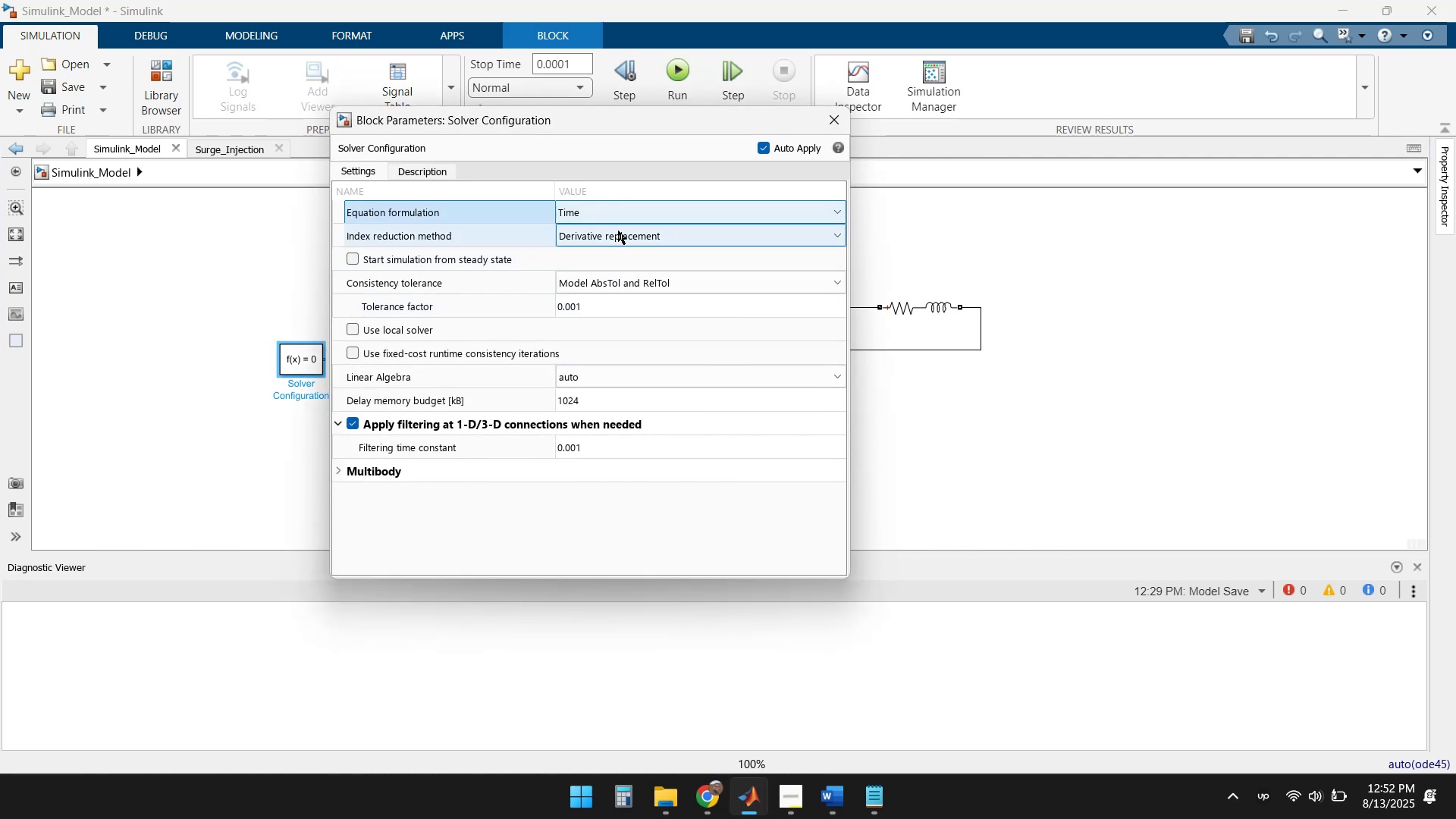 
left_click([618, 238])
 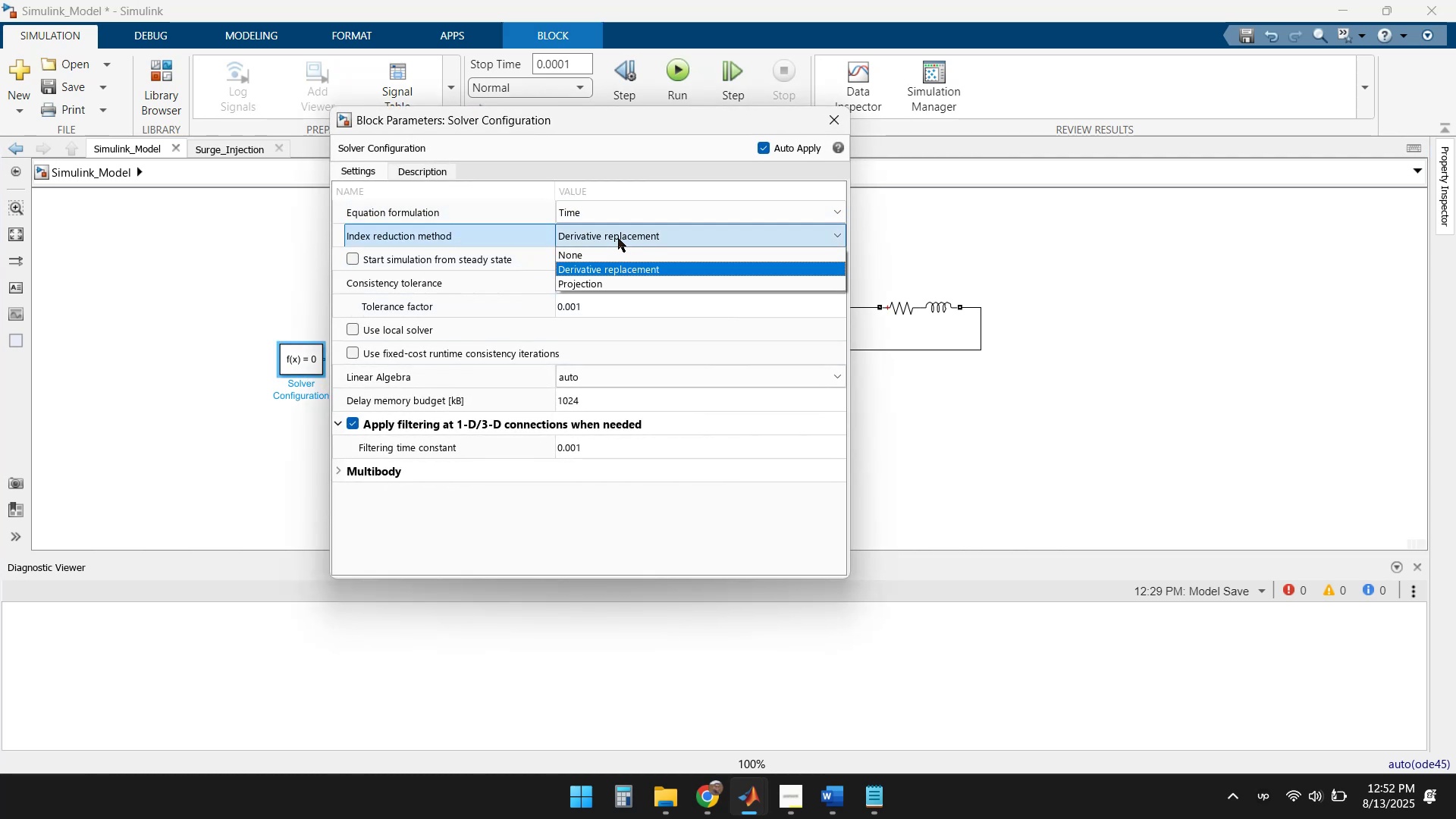 
left_click([618, 238])
 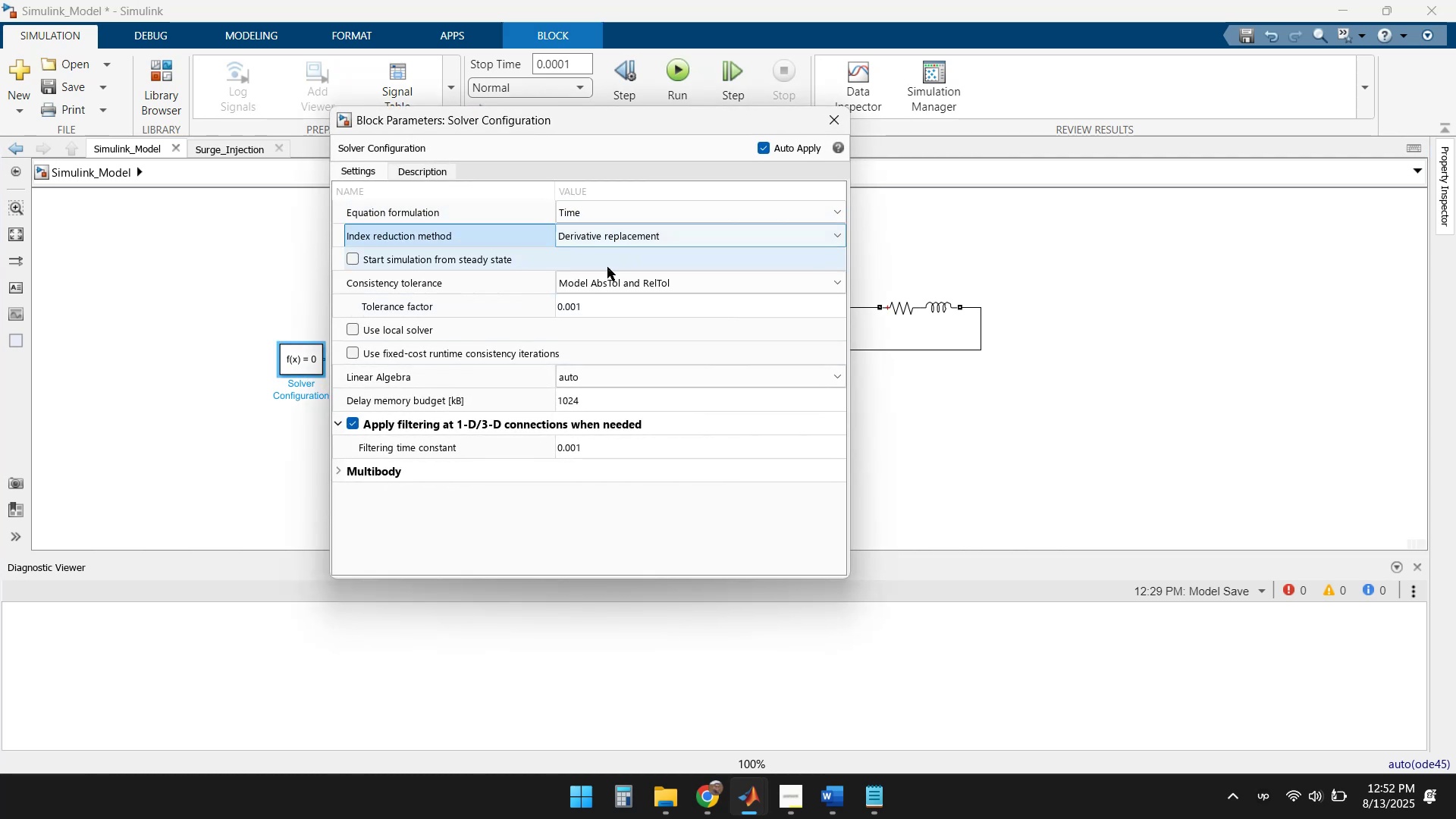 
left_click([595, 278])
 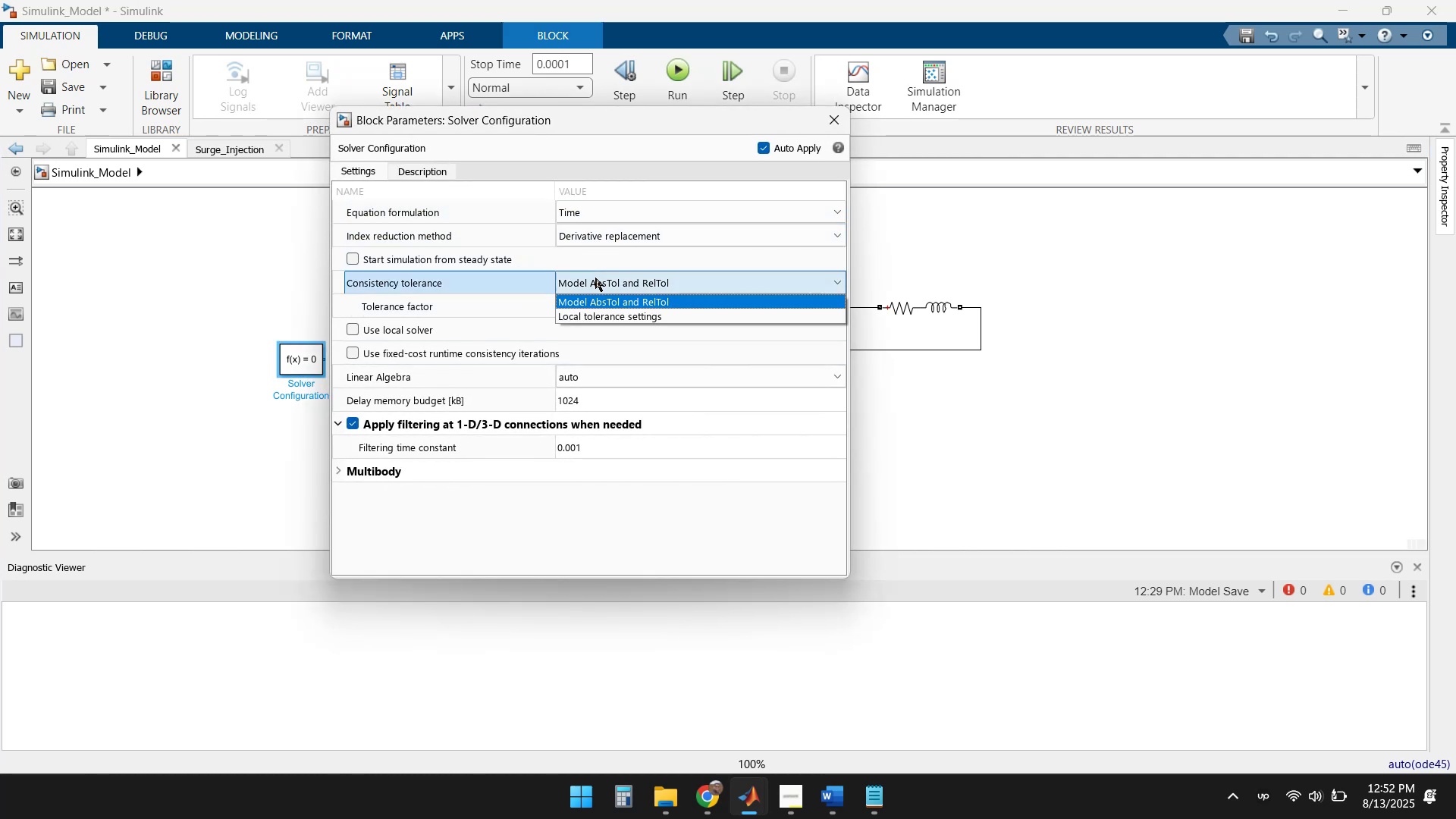 
left_click([595, 278])
 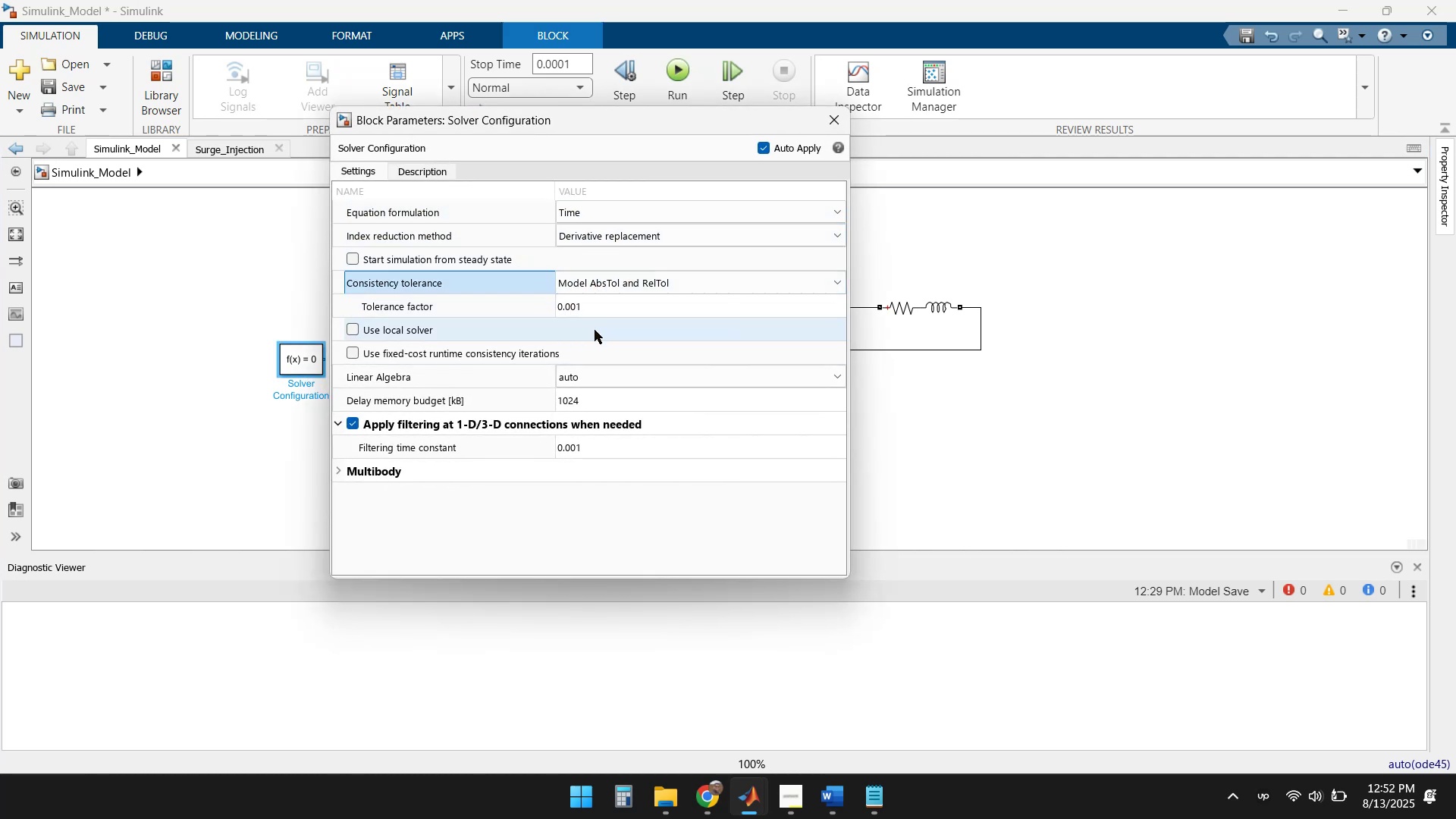 
left_click([598, 372])
 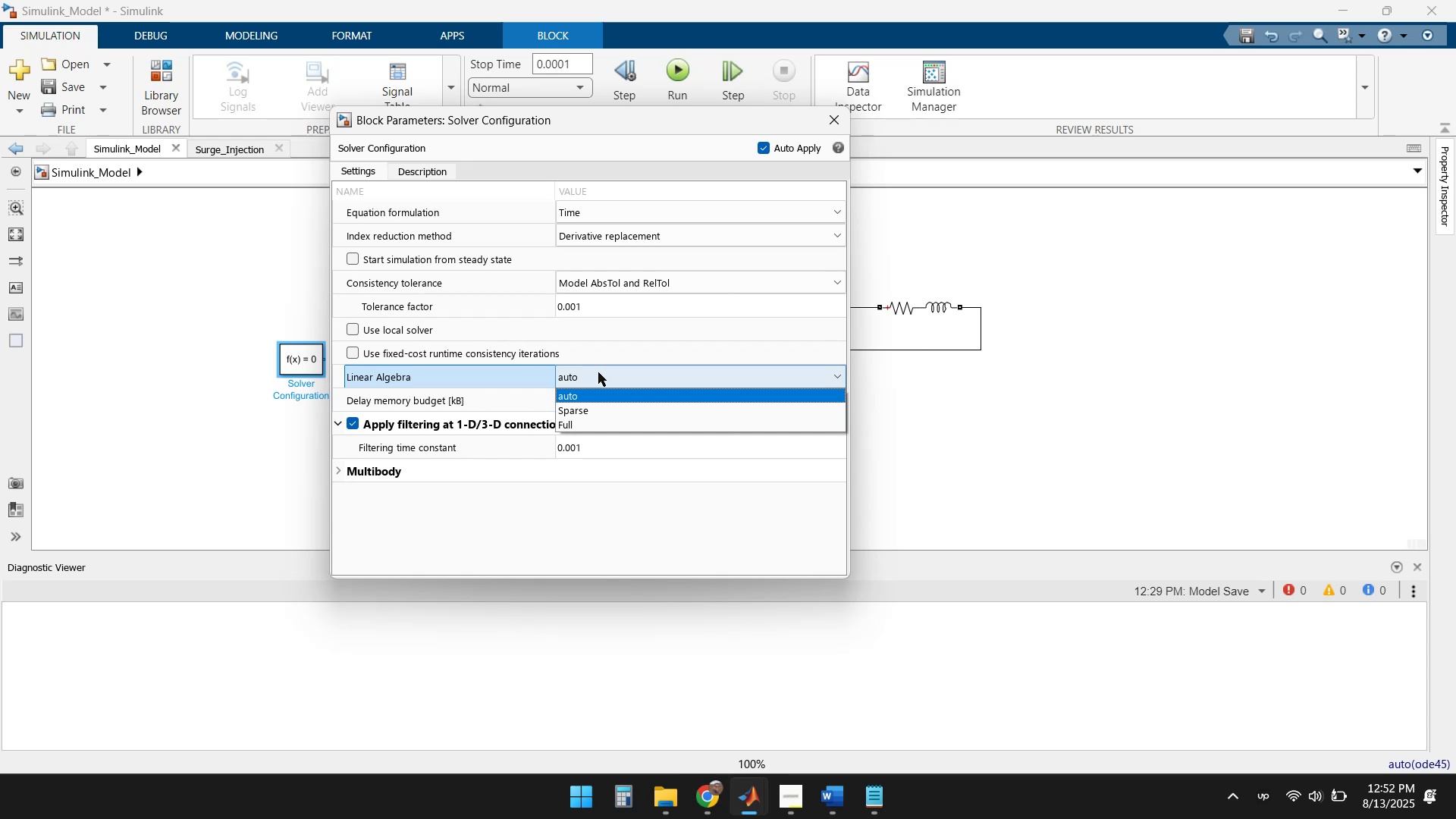 
left_click([598, 372])
 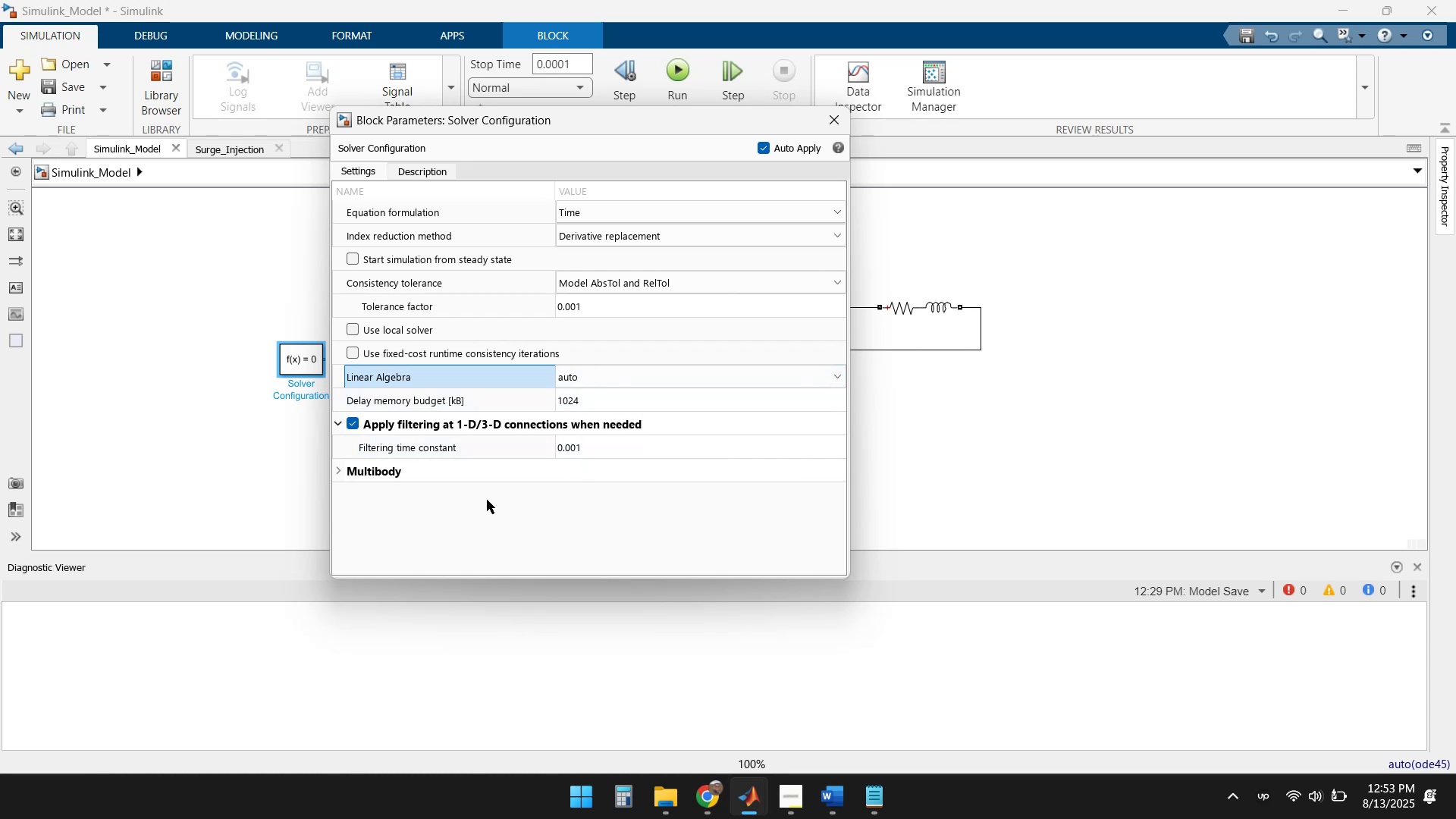 
left_click([420, 172])
 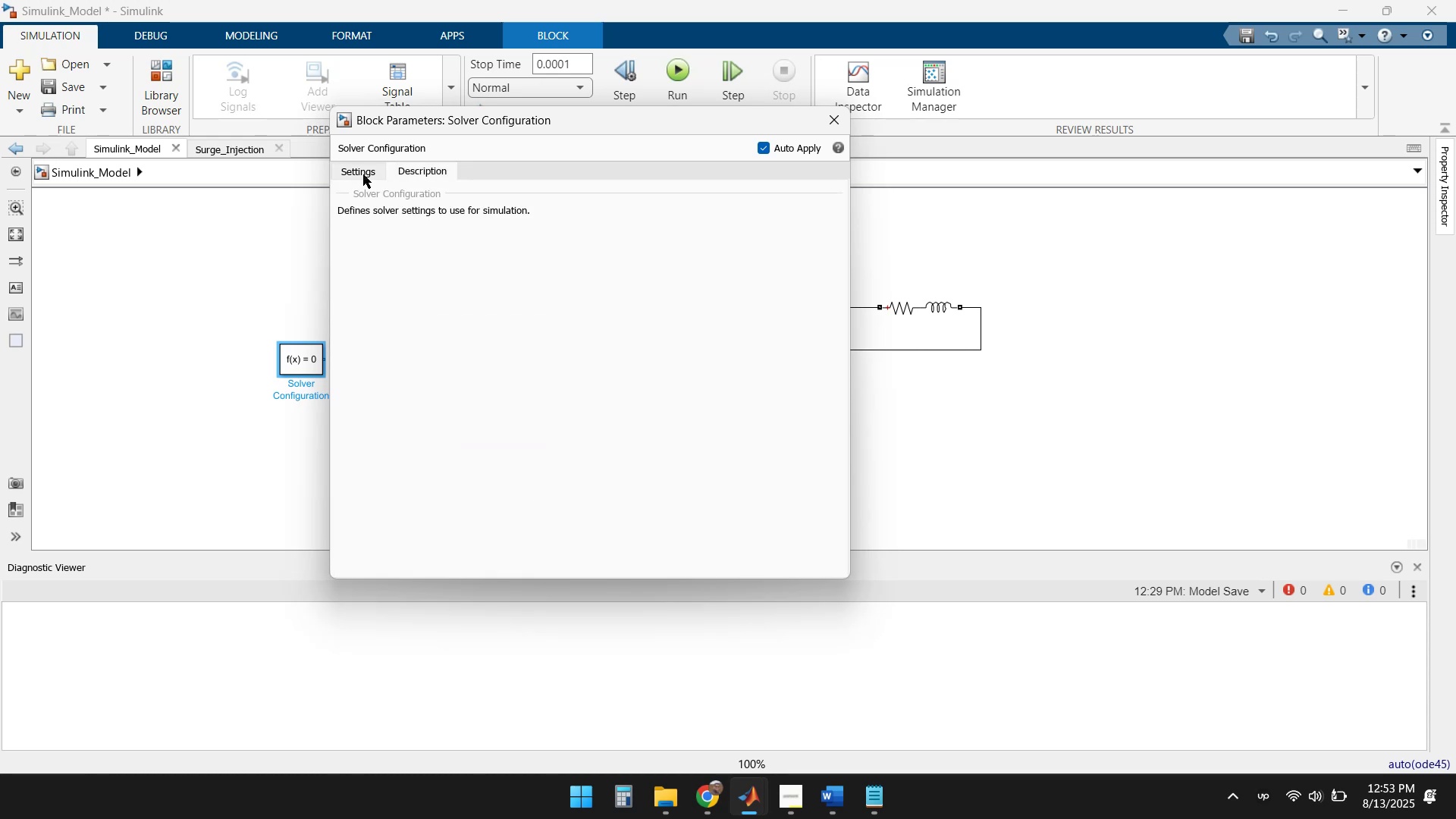 
left_click([350, 174])
 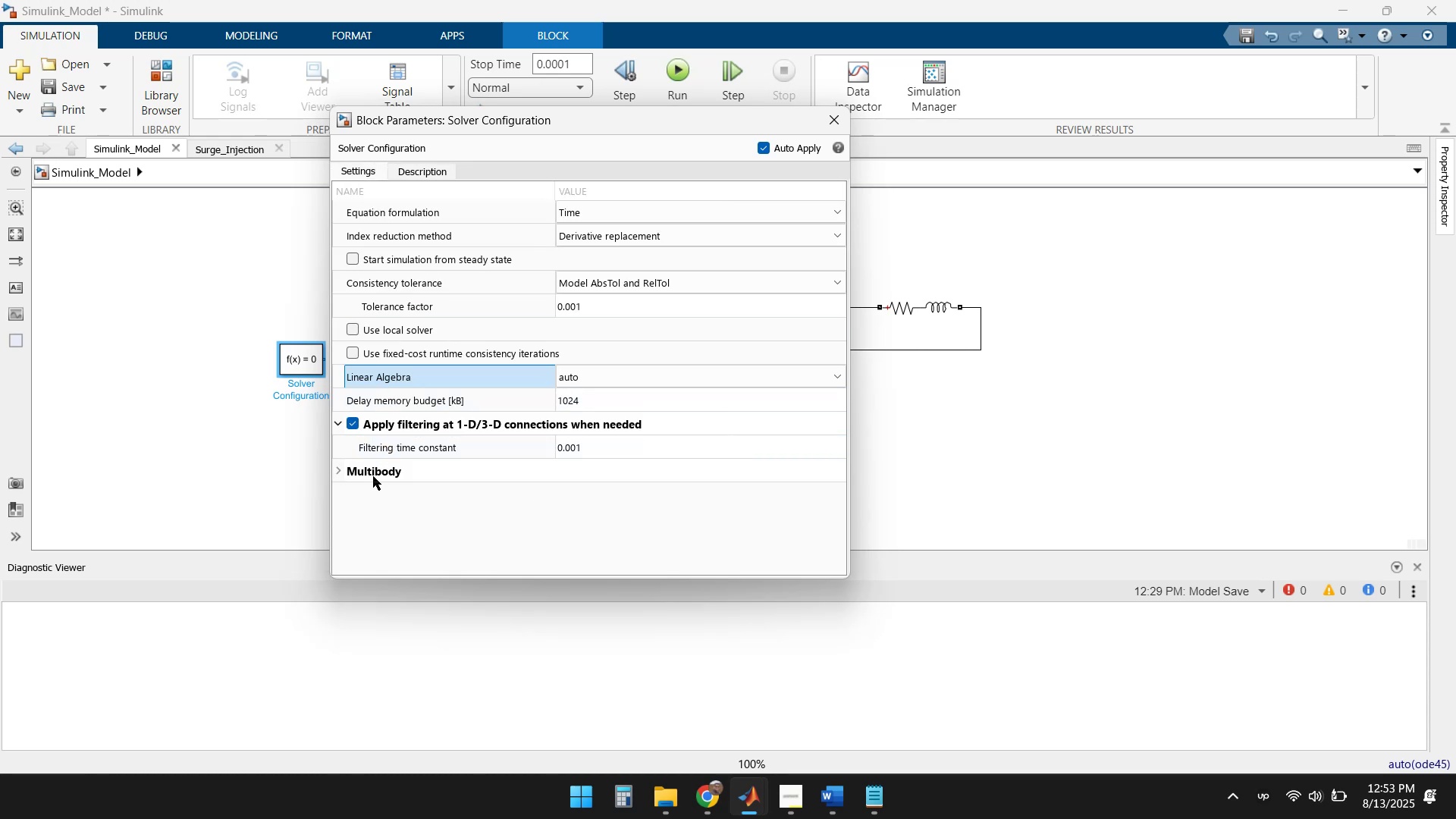 
left_click([394, 519])
 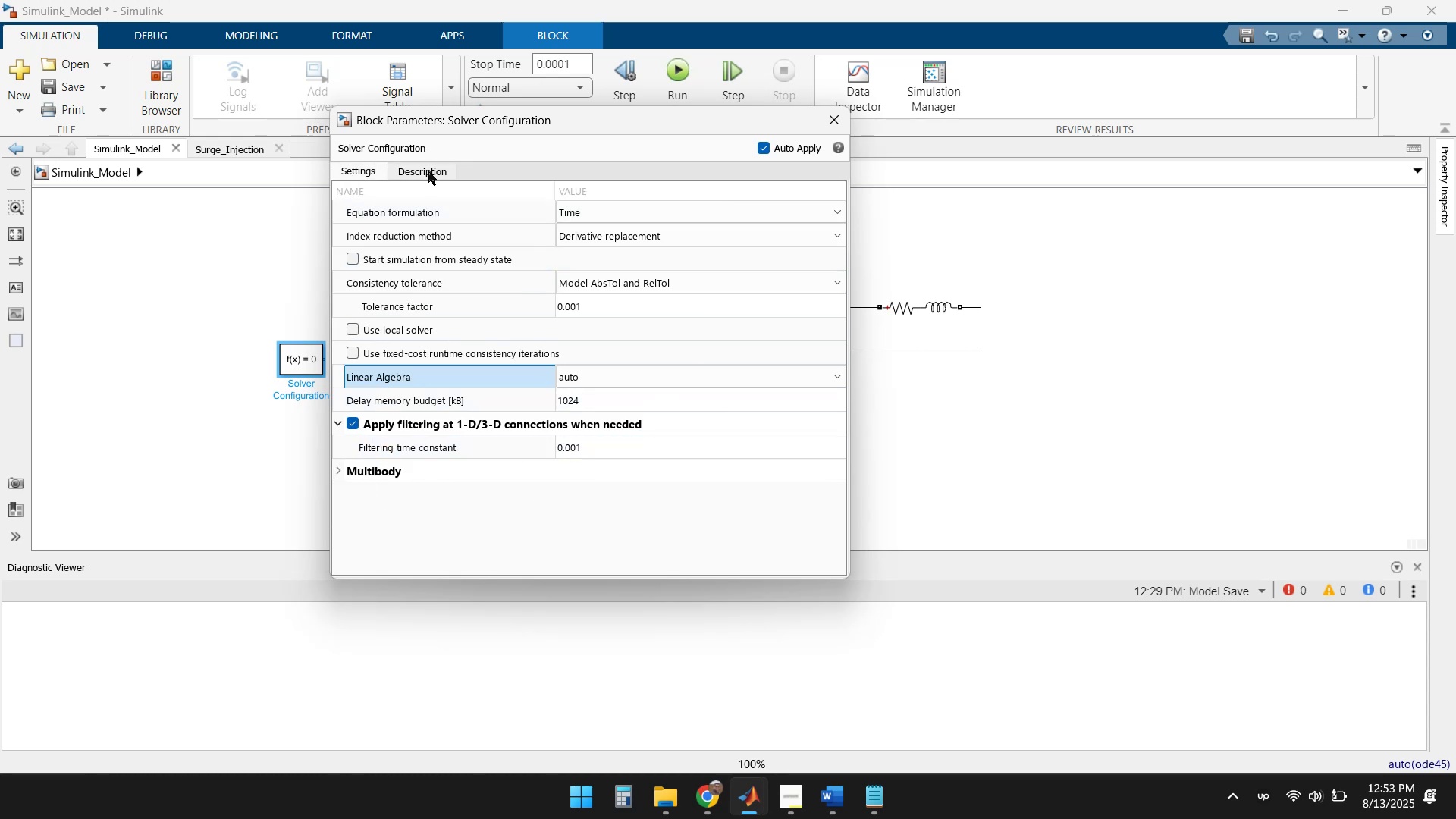 
left_click([370, 168])
 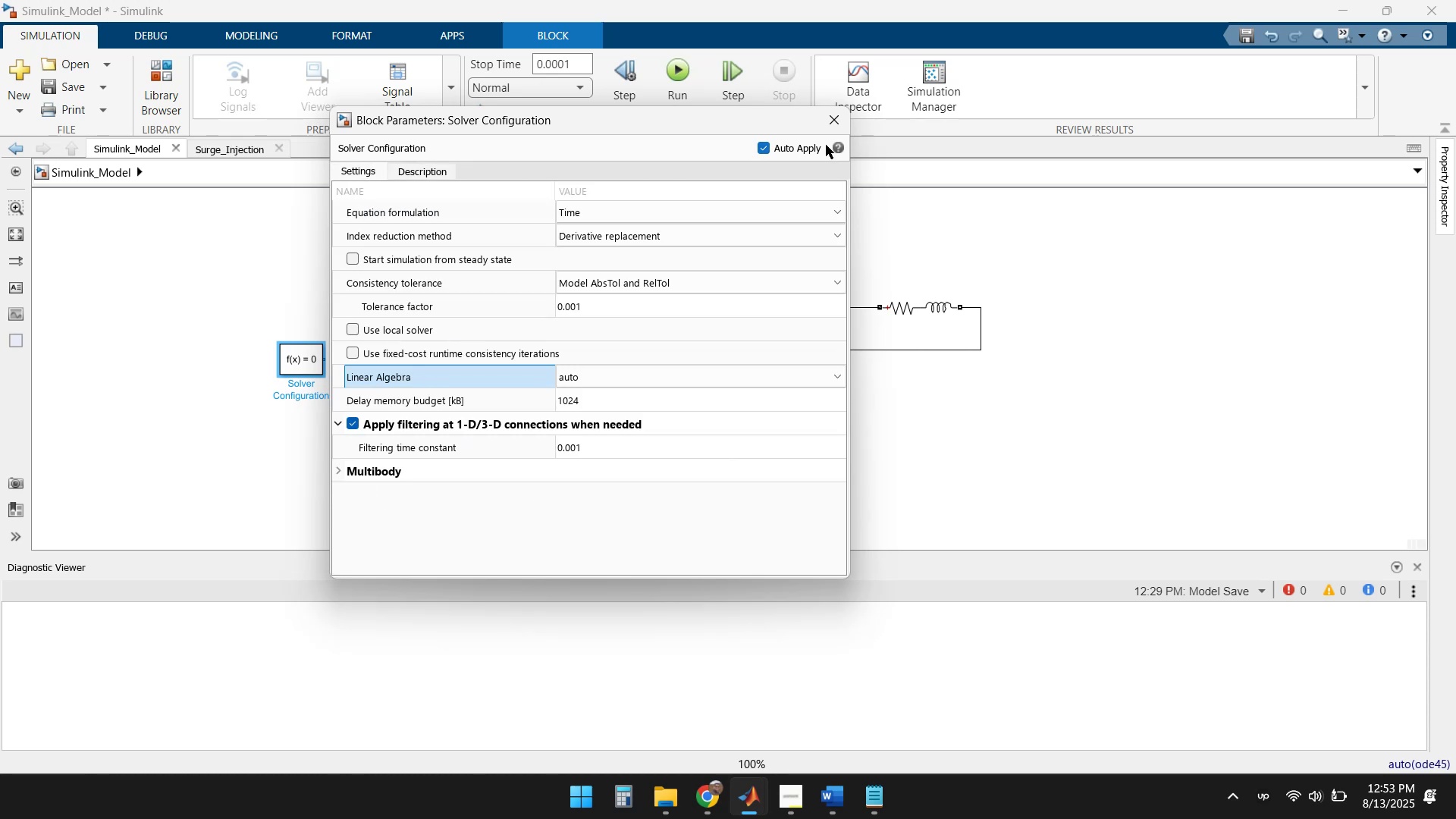 
left_click([820, 122])
 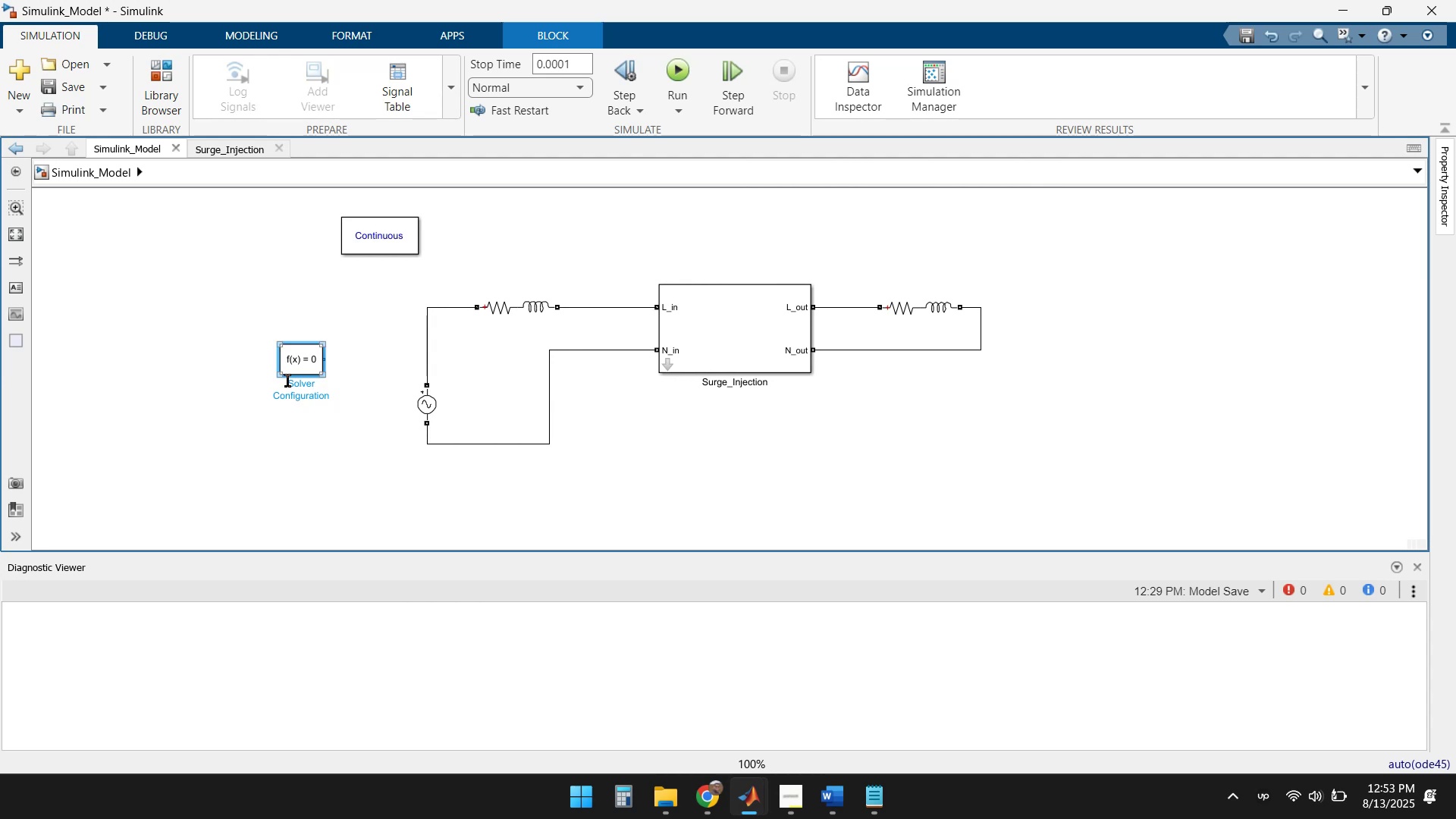 
left_click_drag(start_coordinate=[299, 362], to_coordinate=[276, 334])
 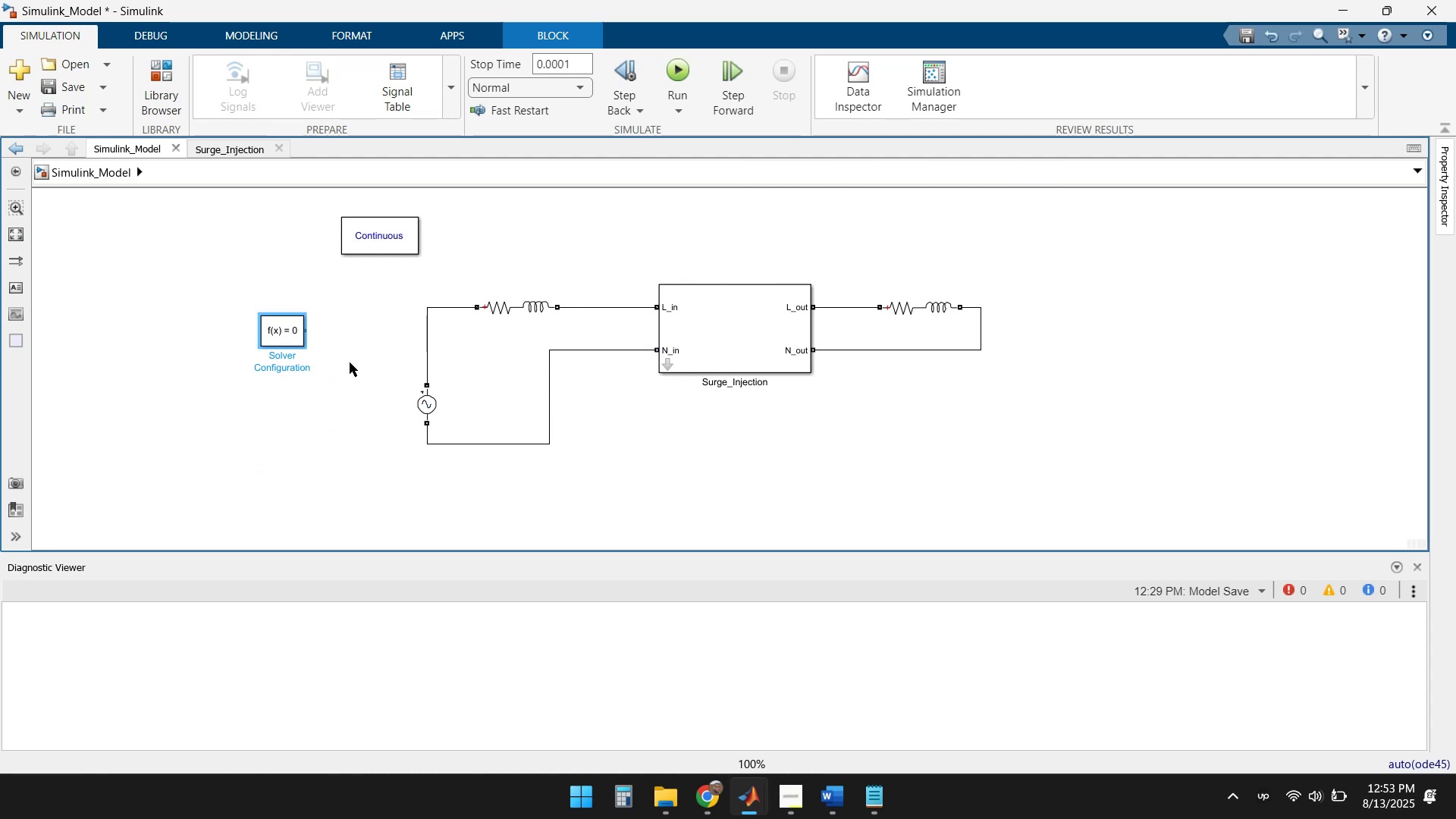 
left_click([350, 365])
 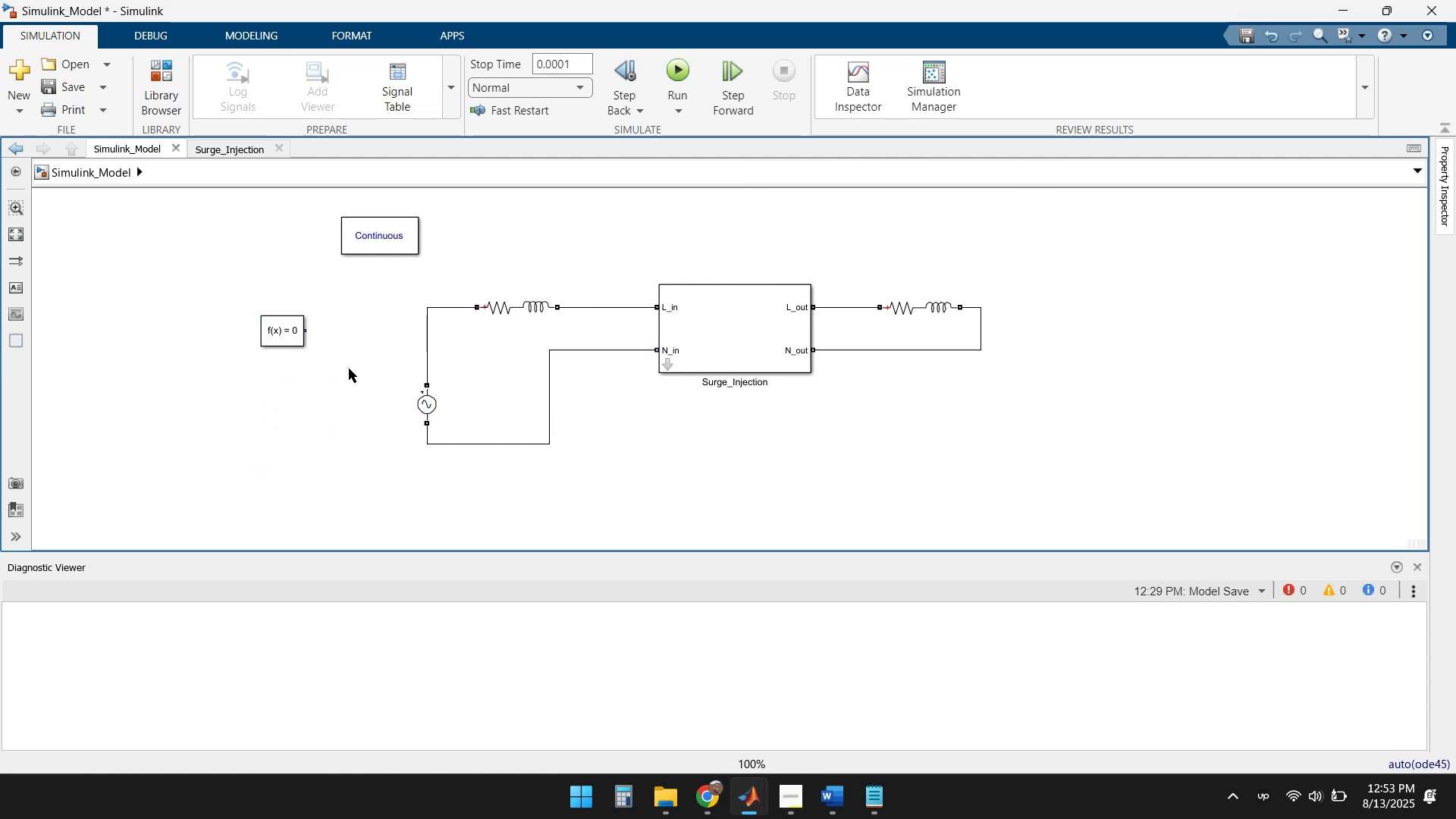 
double_click([349, 369])
 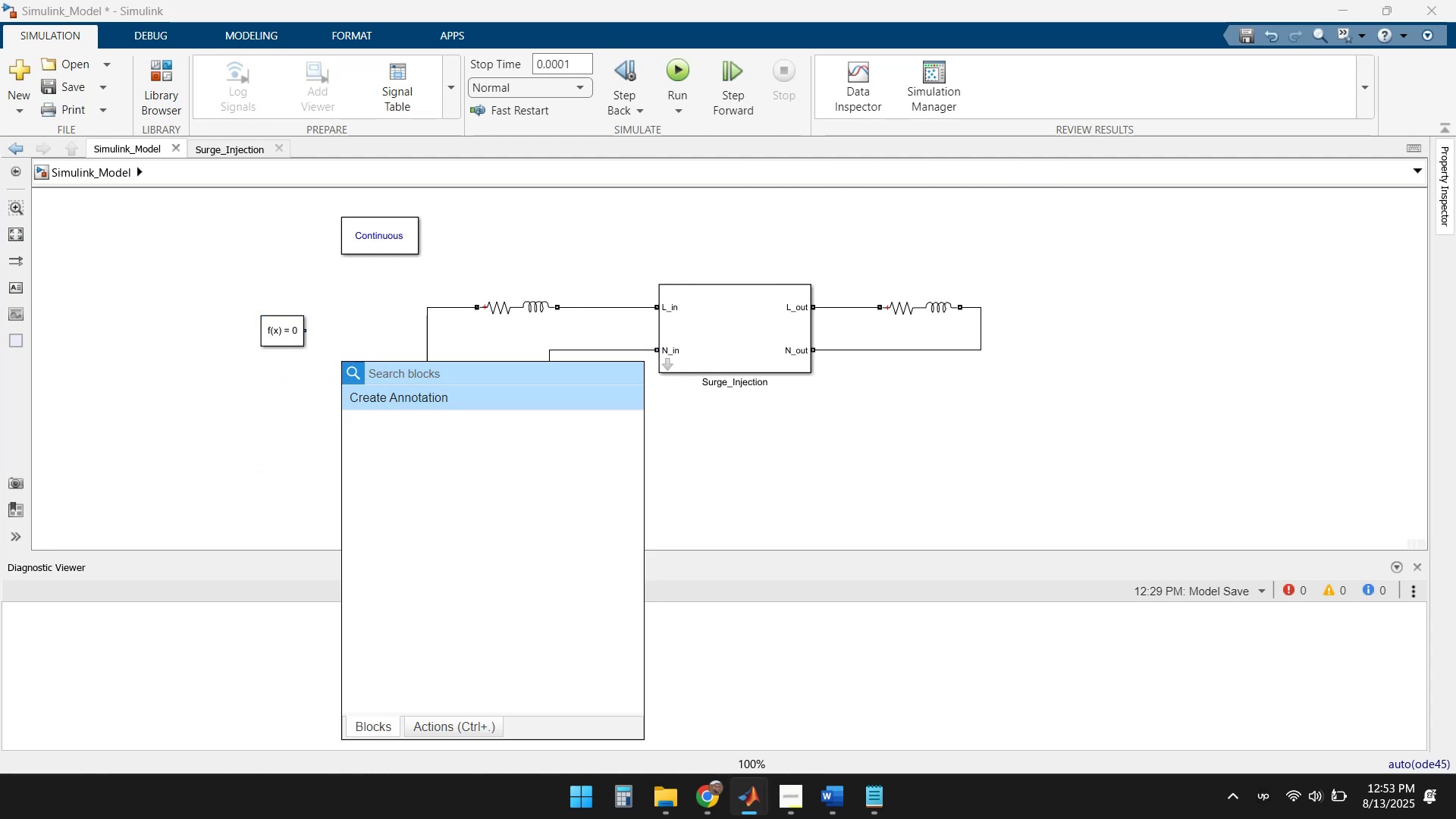 
type(ground)
 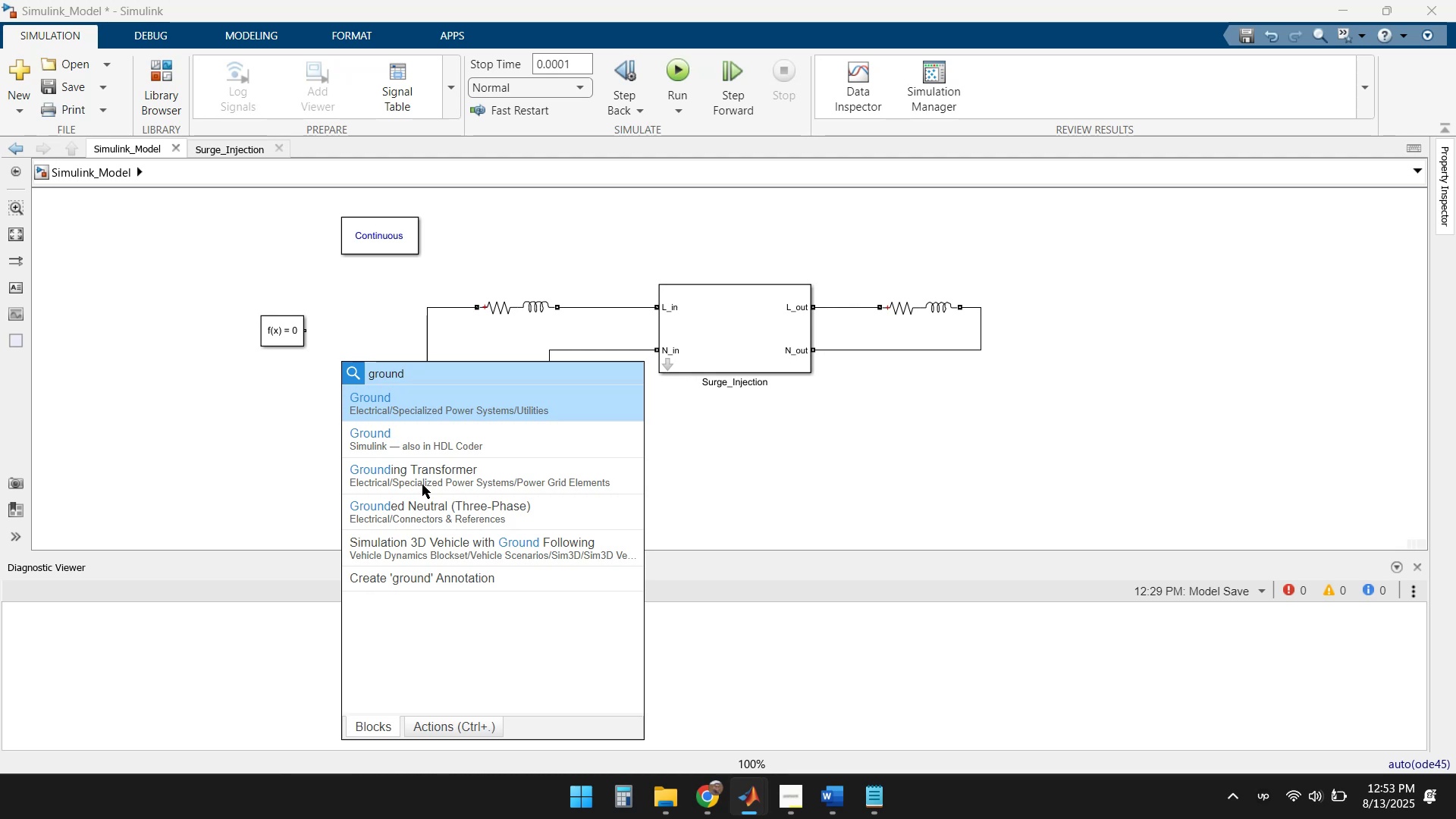 
left_click([428, 405])
 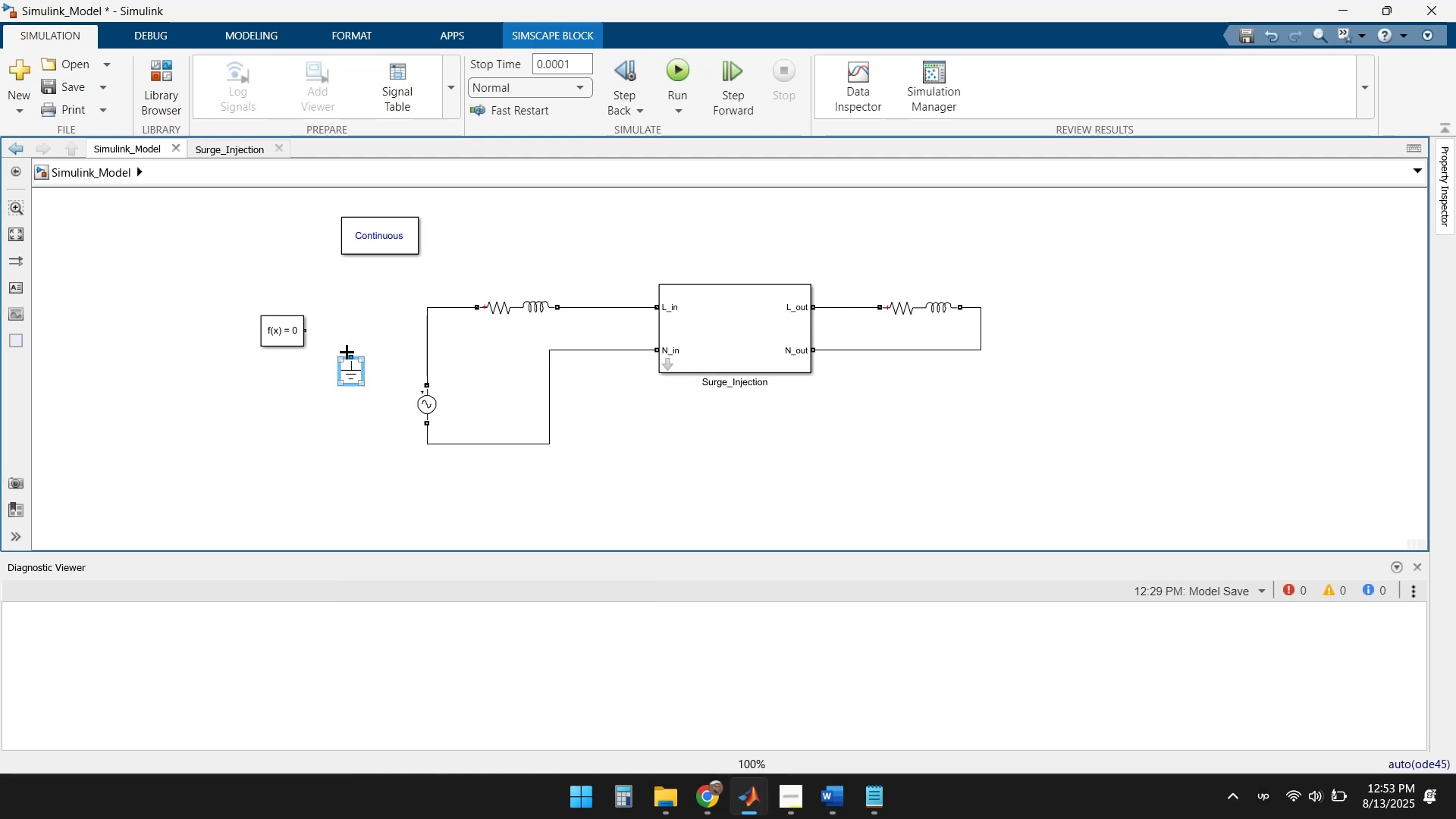 
left_click_drag(start_coordinate=[308, 328], to_coordinate=[327, 340])
 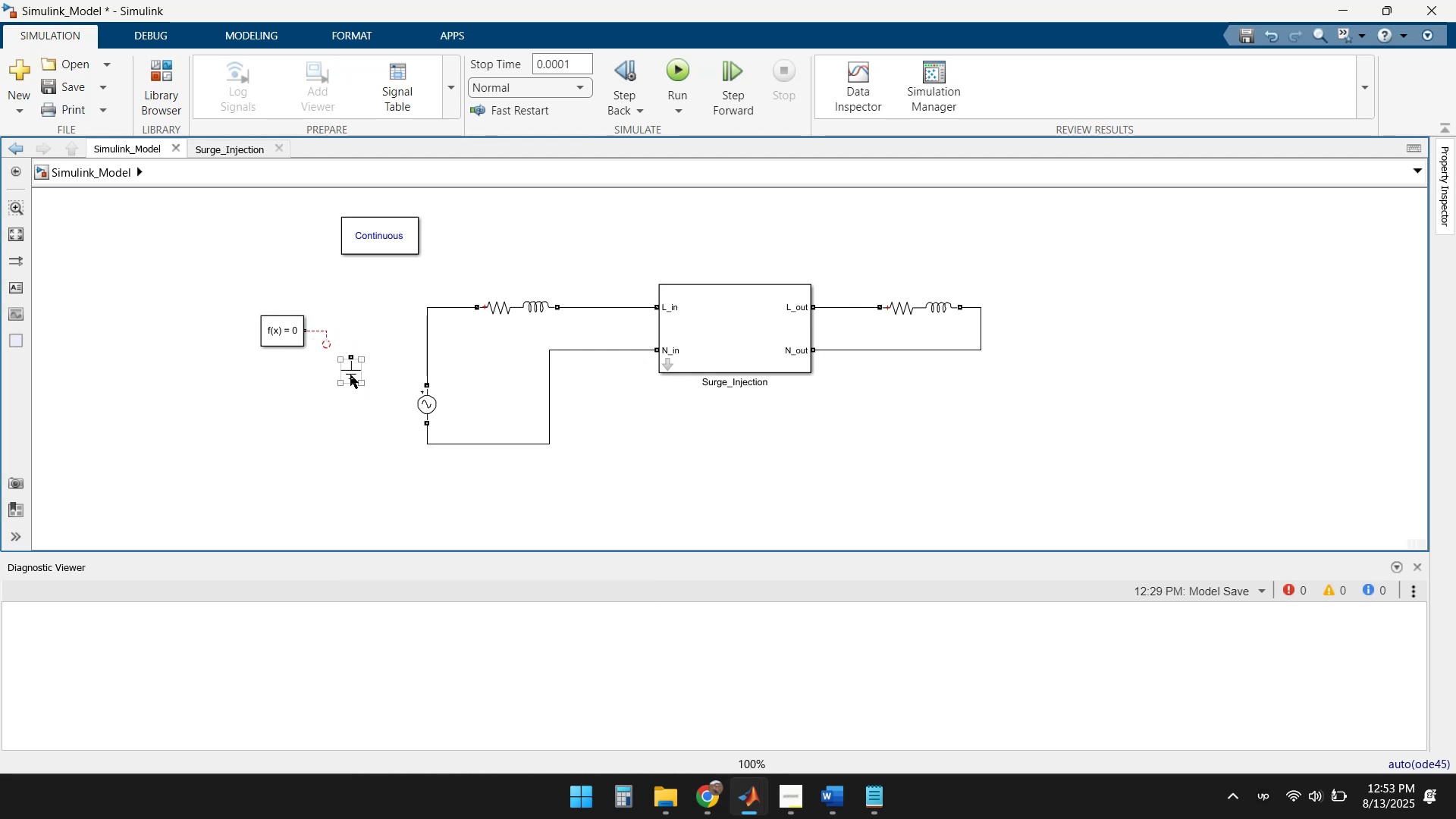 
left_click_drag(start_coordinate=[350, 367], to_coordinate=[642, 467])
 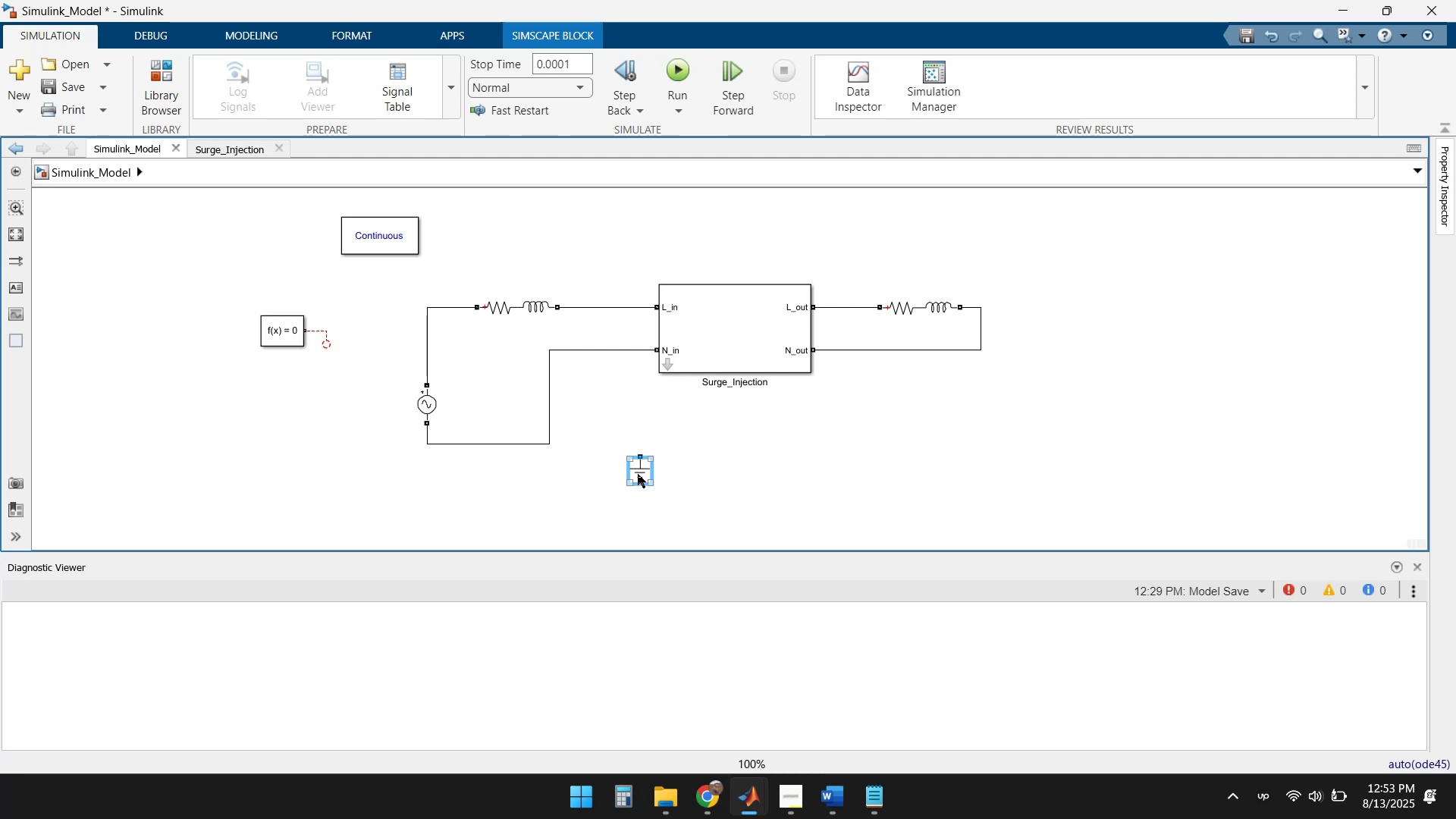 
left_click_drag(start_coordinate=[638, 454], to_coordinate=[549, 445])
 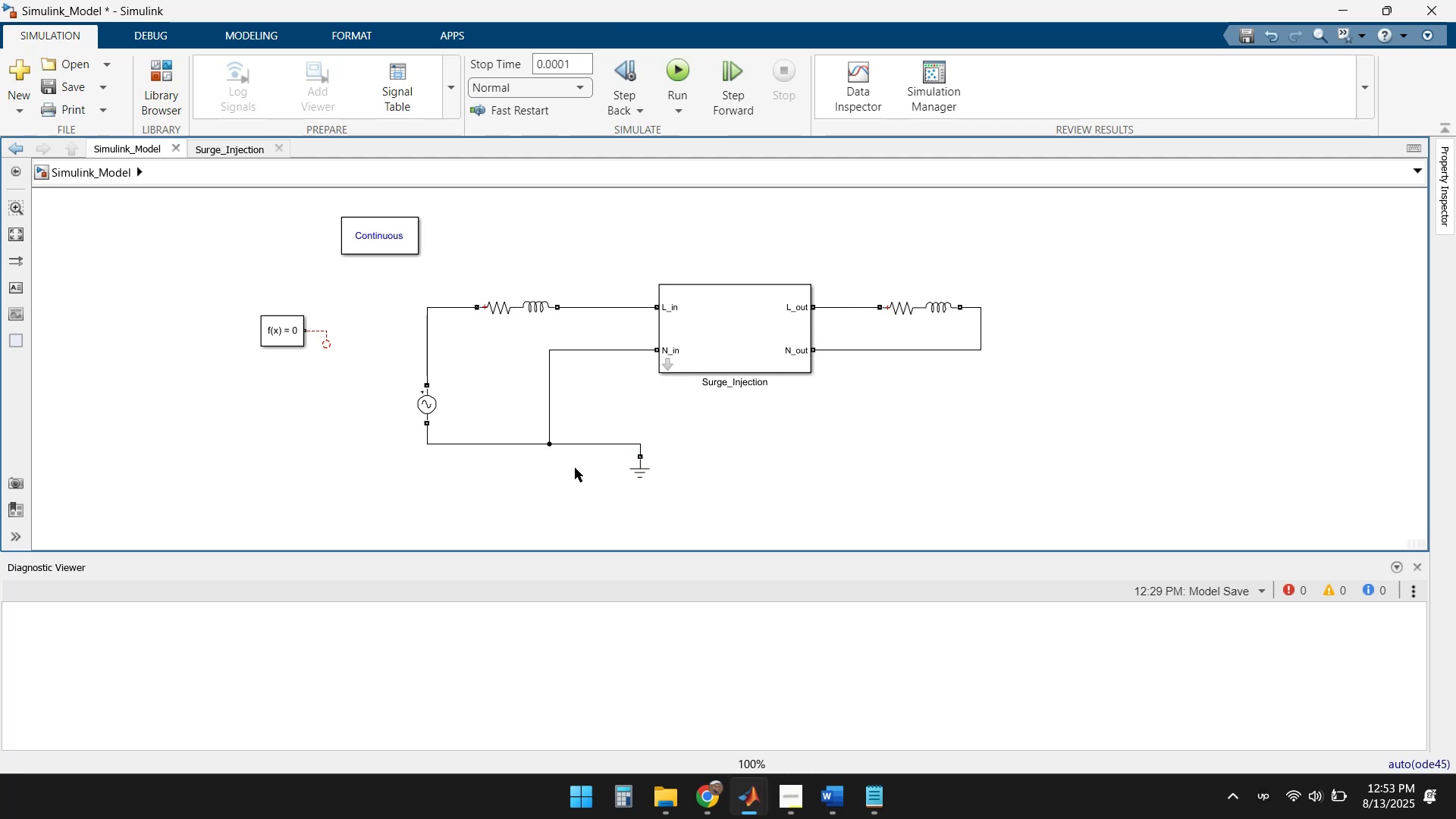 
left_click([575, 471])
 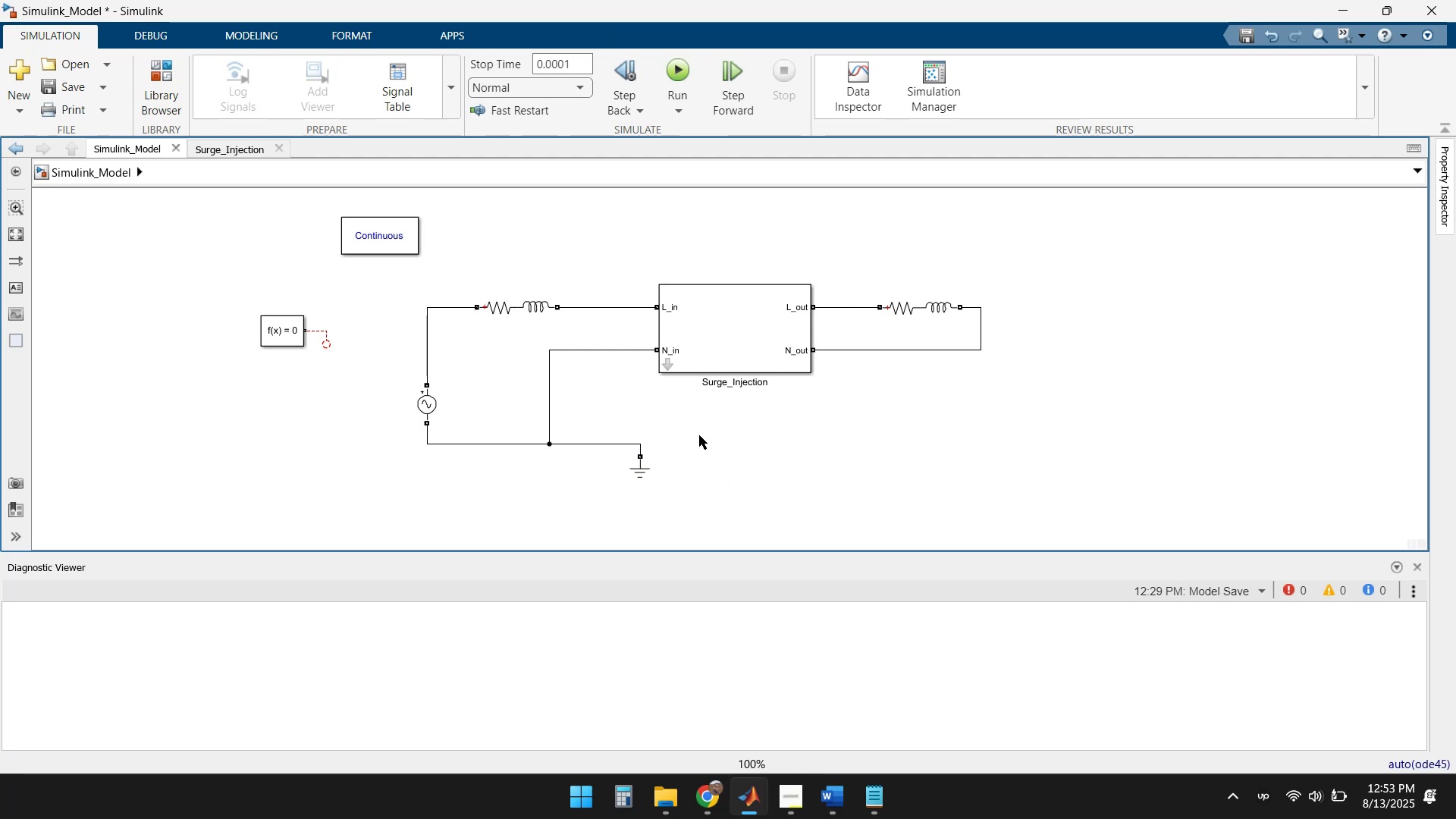 
wait(8.34)
 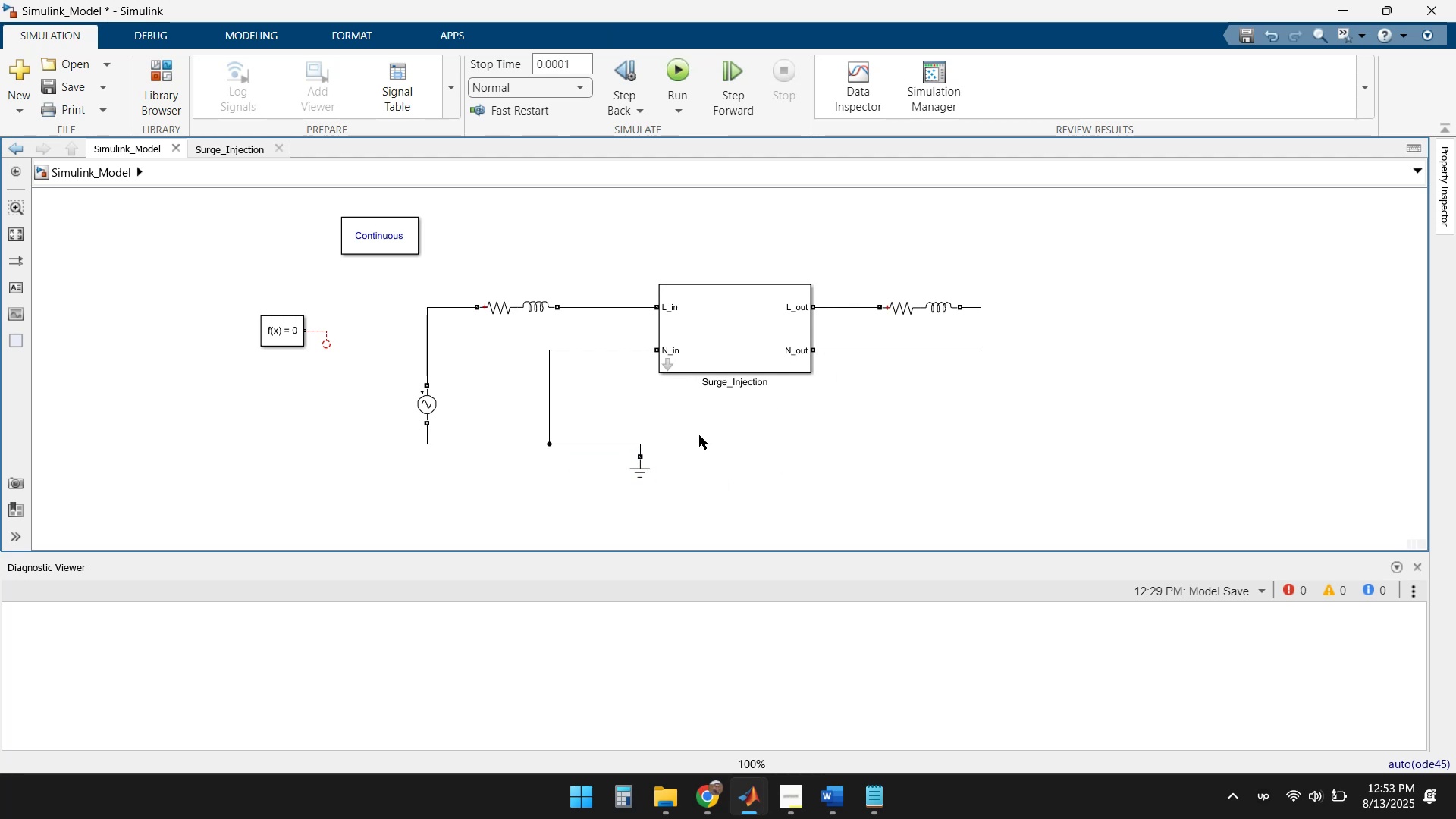 
left_click_drag(start_coordinate=[644, 456], to_coordinate=[893, 351])
 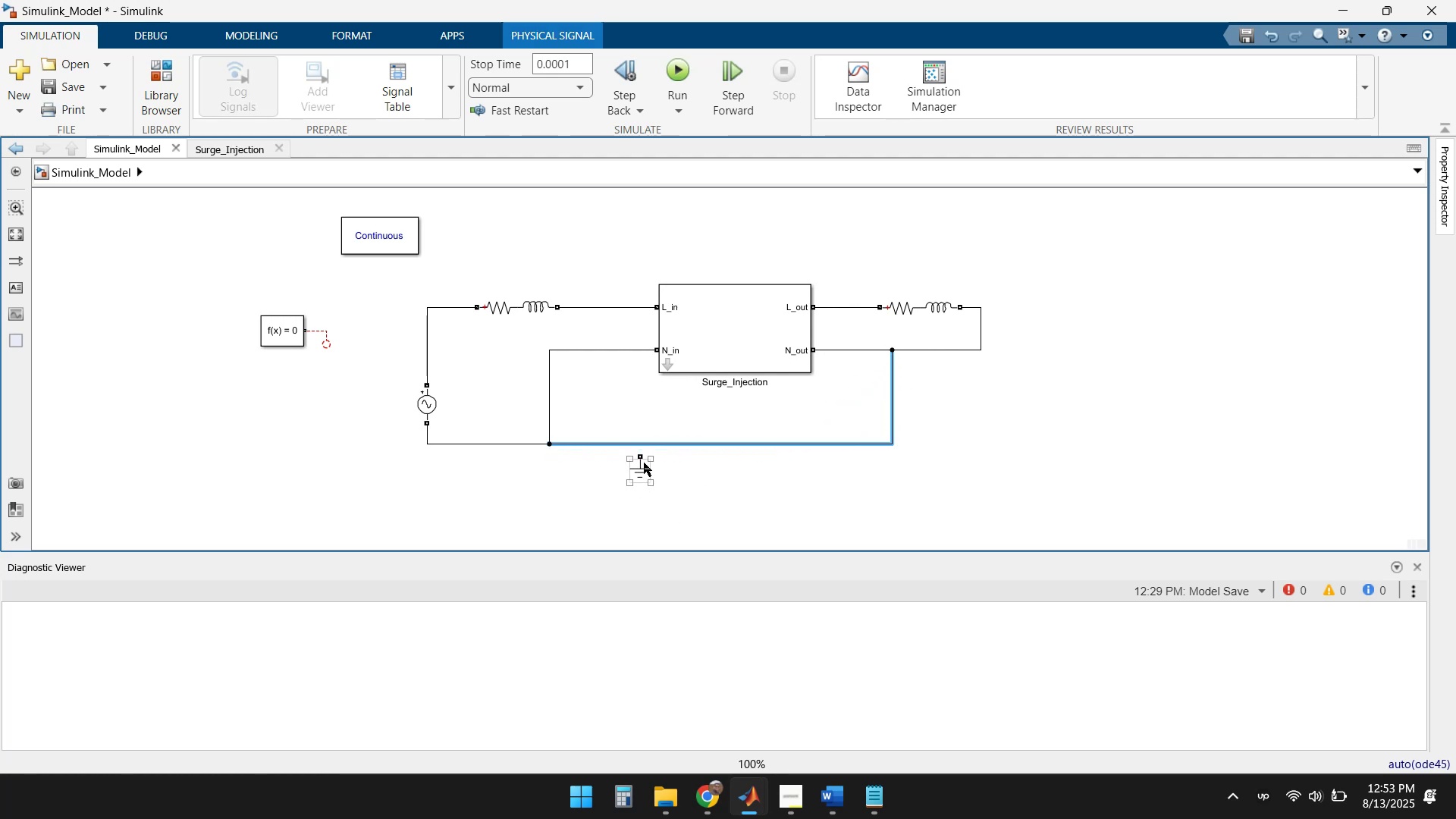 
left_click_drag(start_coordinate=[639, 453], to_coordinate=[641, 440])
 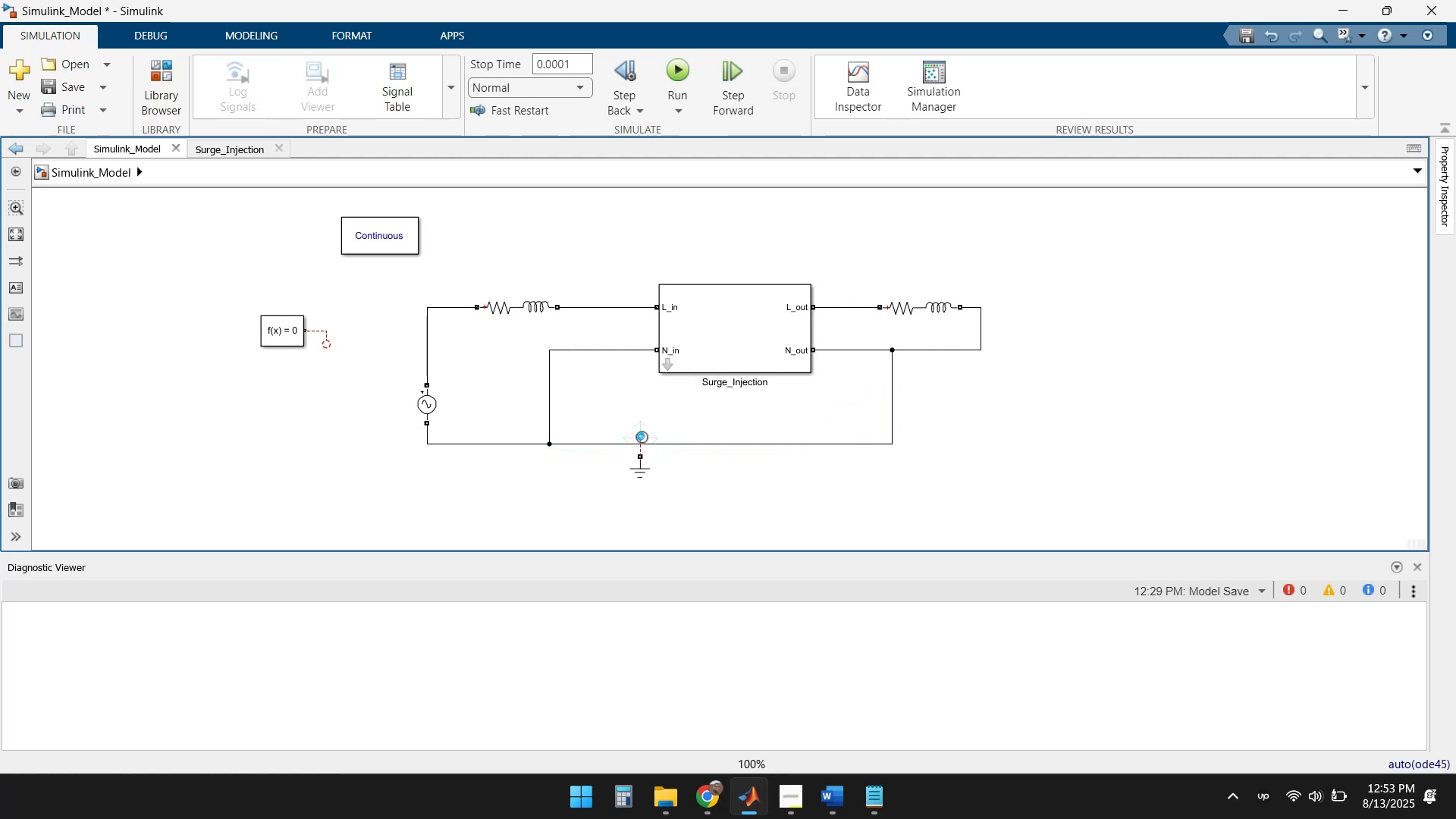 
left_click_drag(start_coordinate=[639, 470], to_coordinate=[643, 478])
 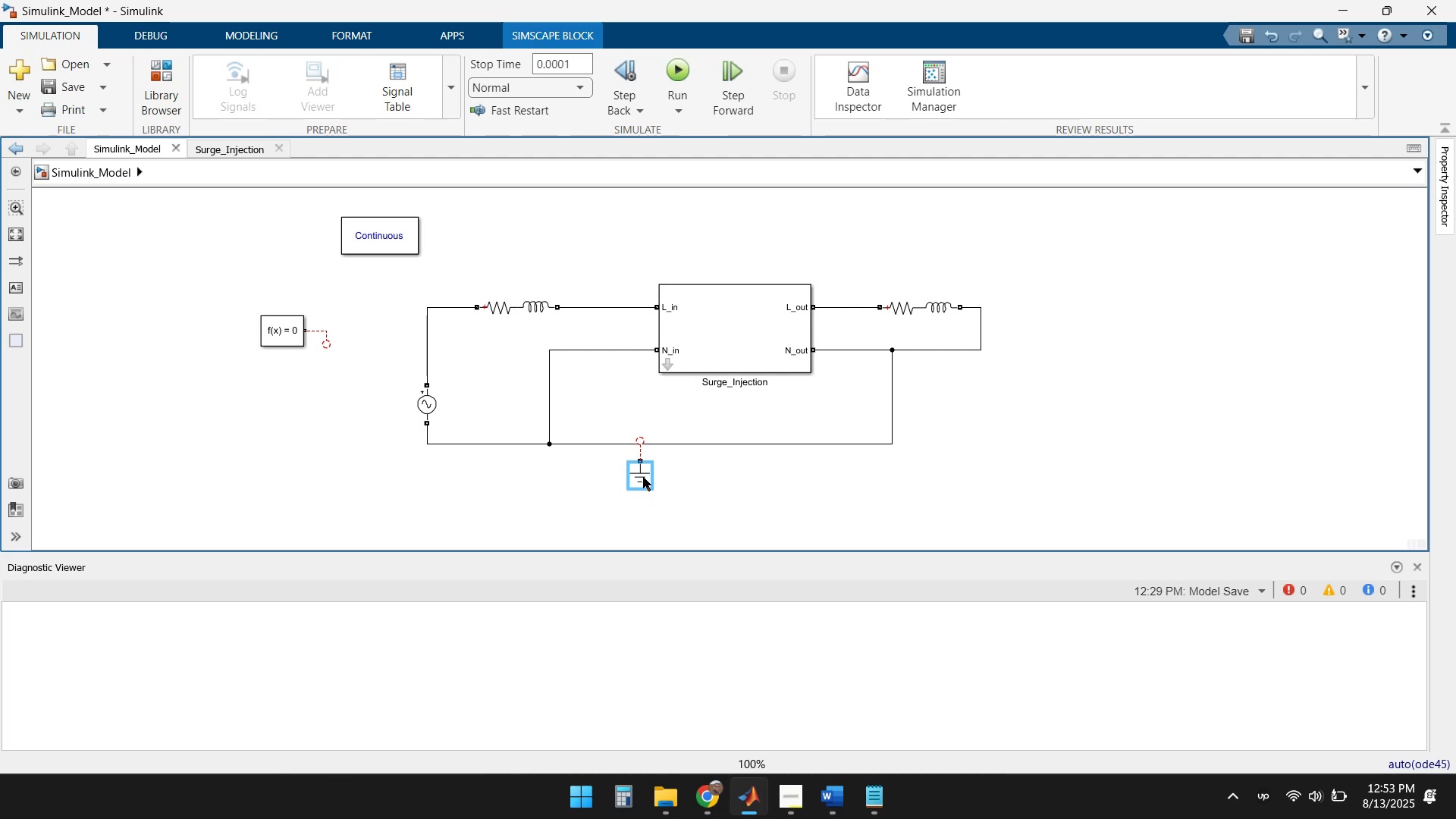 
left_click_drag(start_coordinate=[642, 477], to_coordinate=[645, 497])
 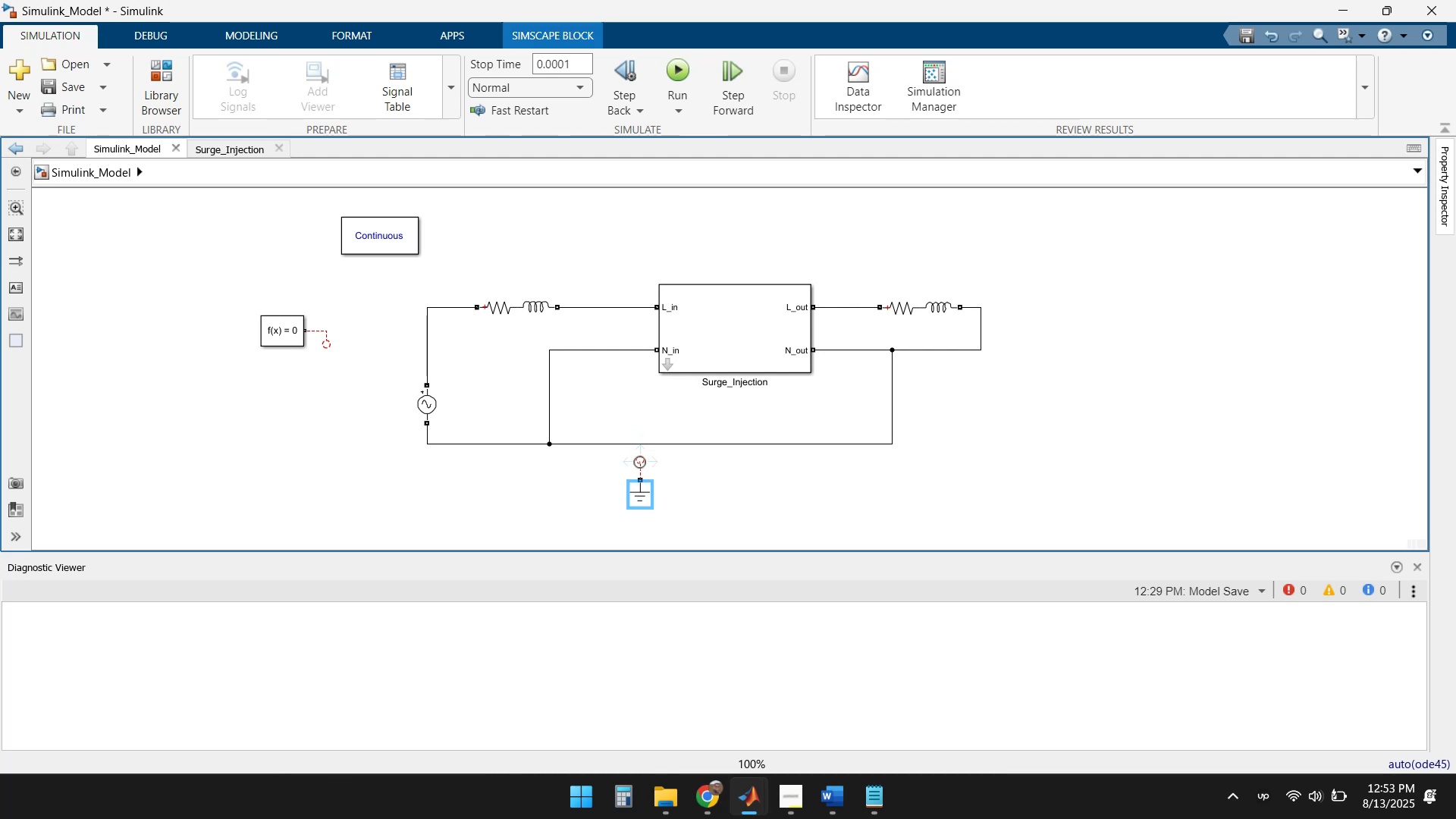 
left_click_drag(start_coordinate=[639, 460], to_coordinate=[640, 445])
 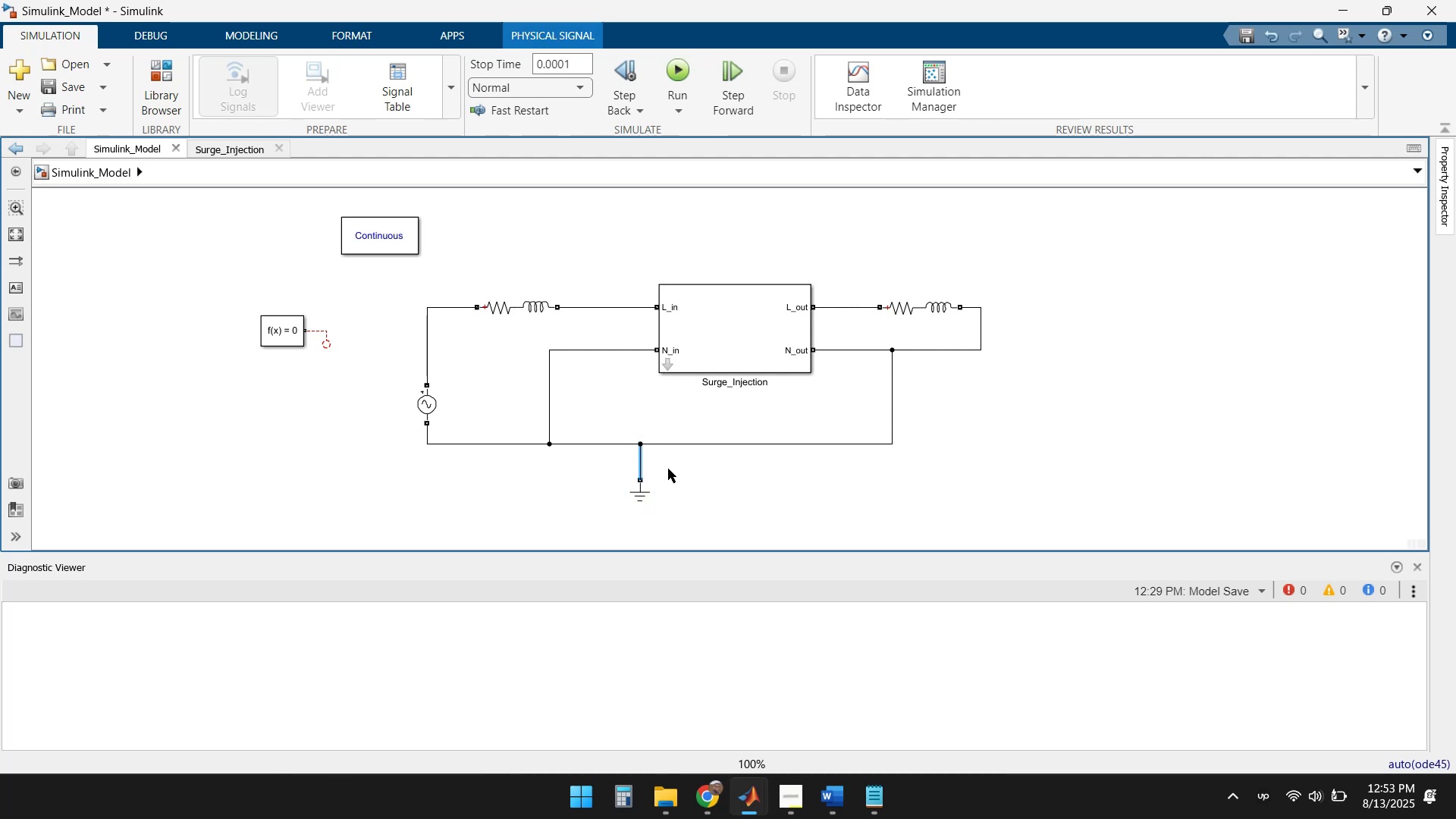 
left_click([676, 472])
 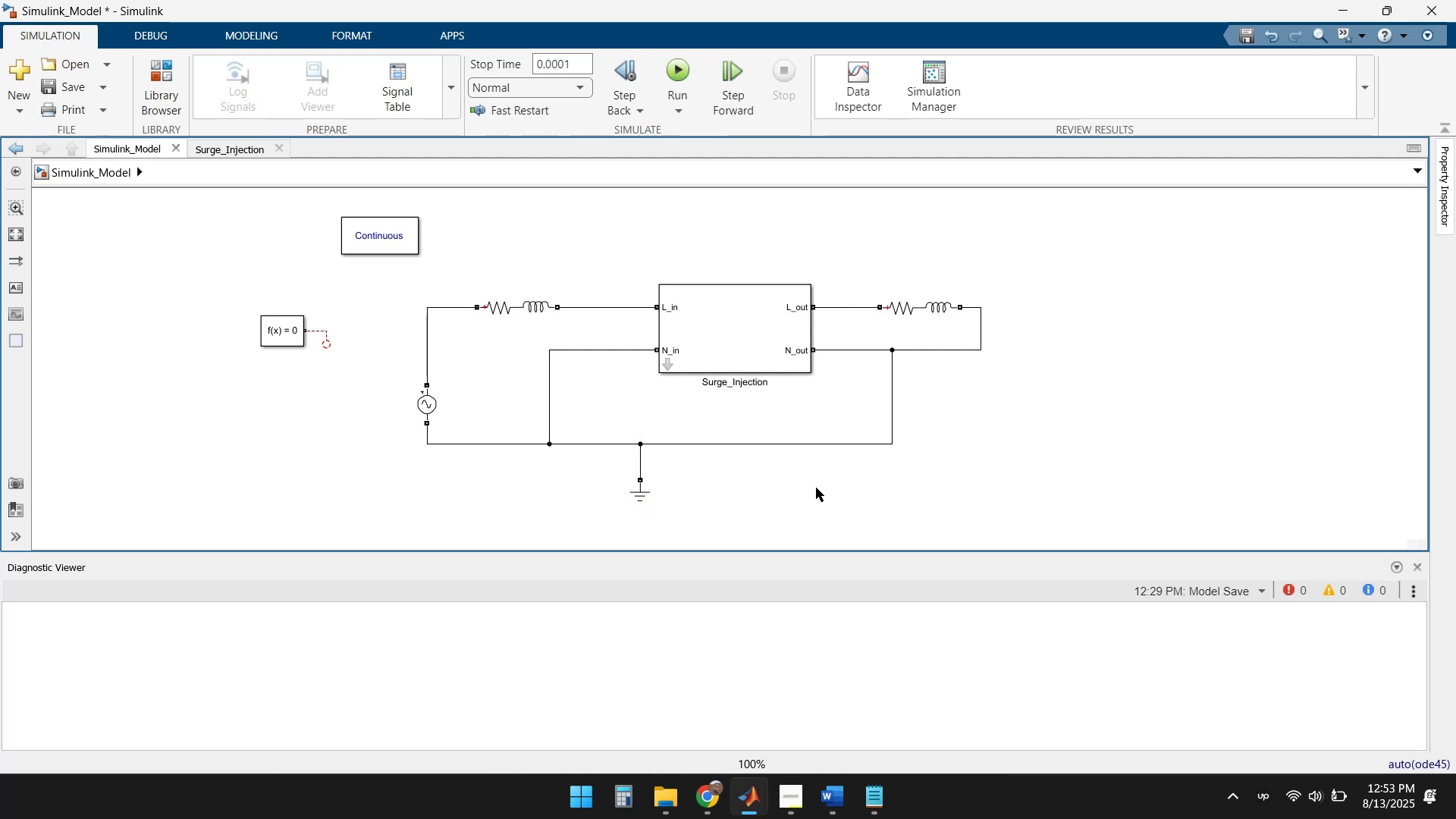 
left_click([816, 488])
 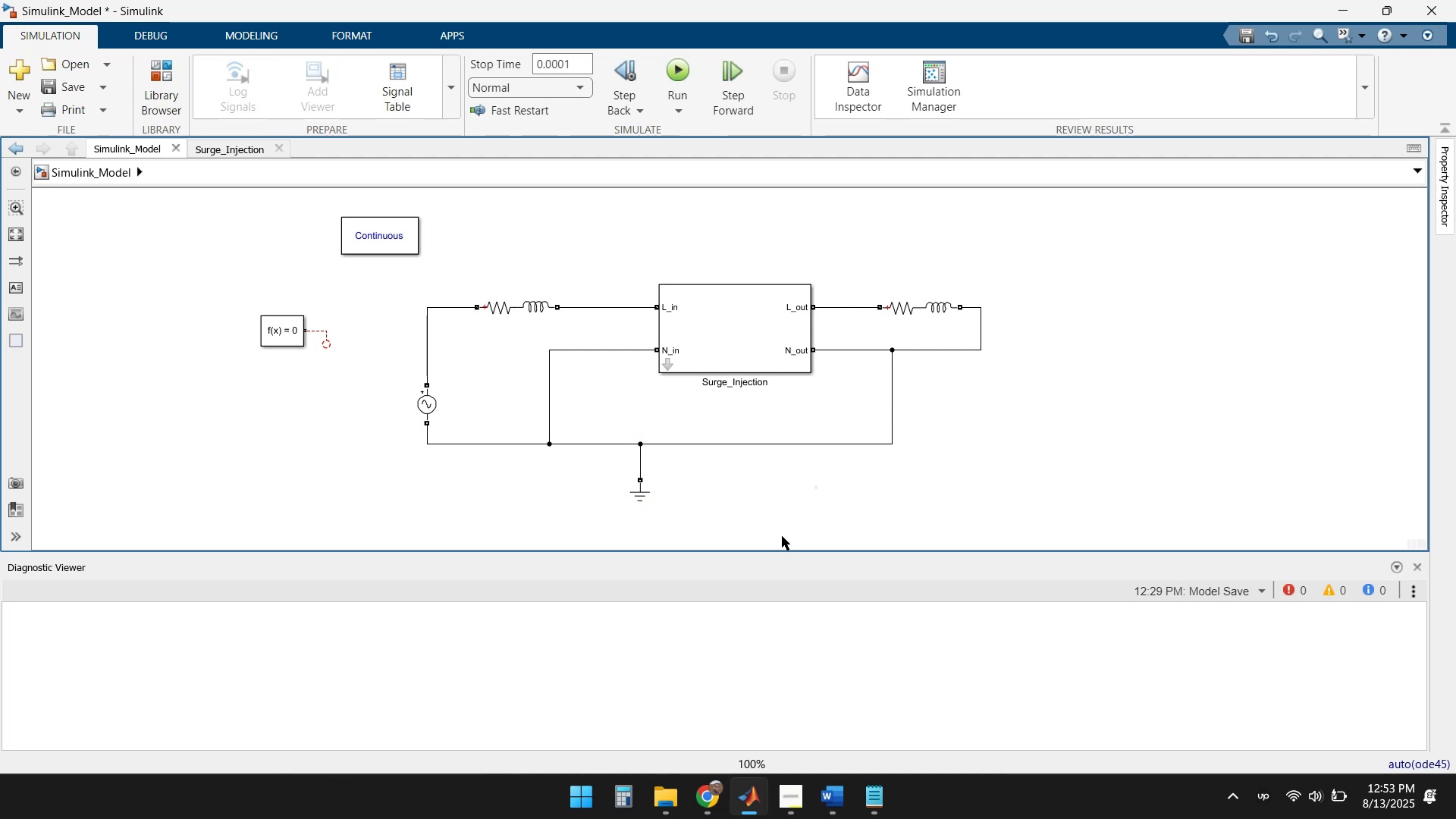 
left_click_drag(start_coordinate=[669, 514], to_coordinate=[632, 430])
 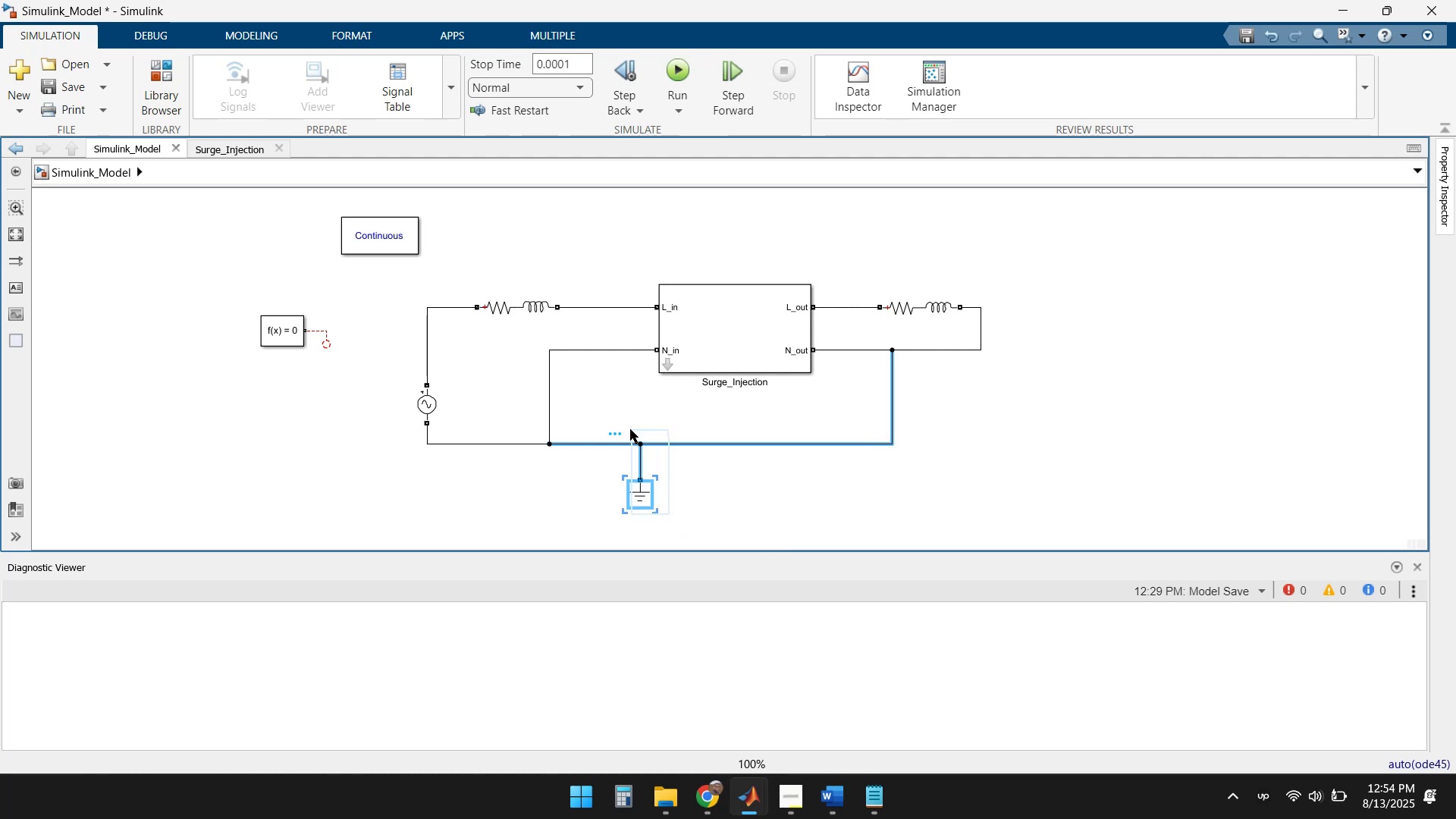 
key(Delete)
 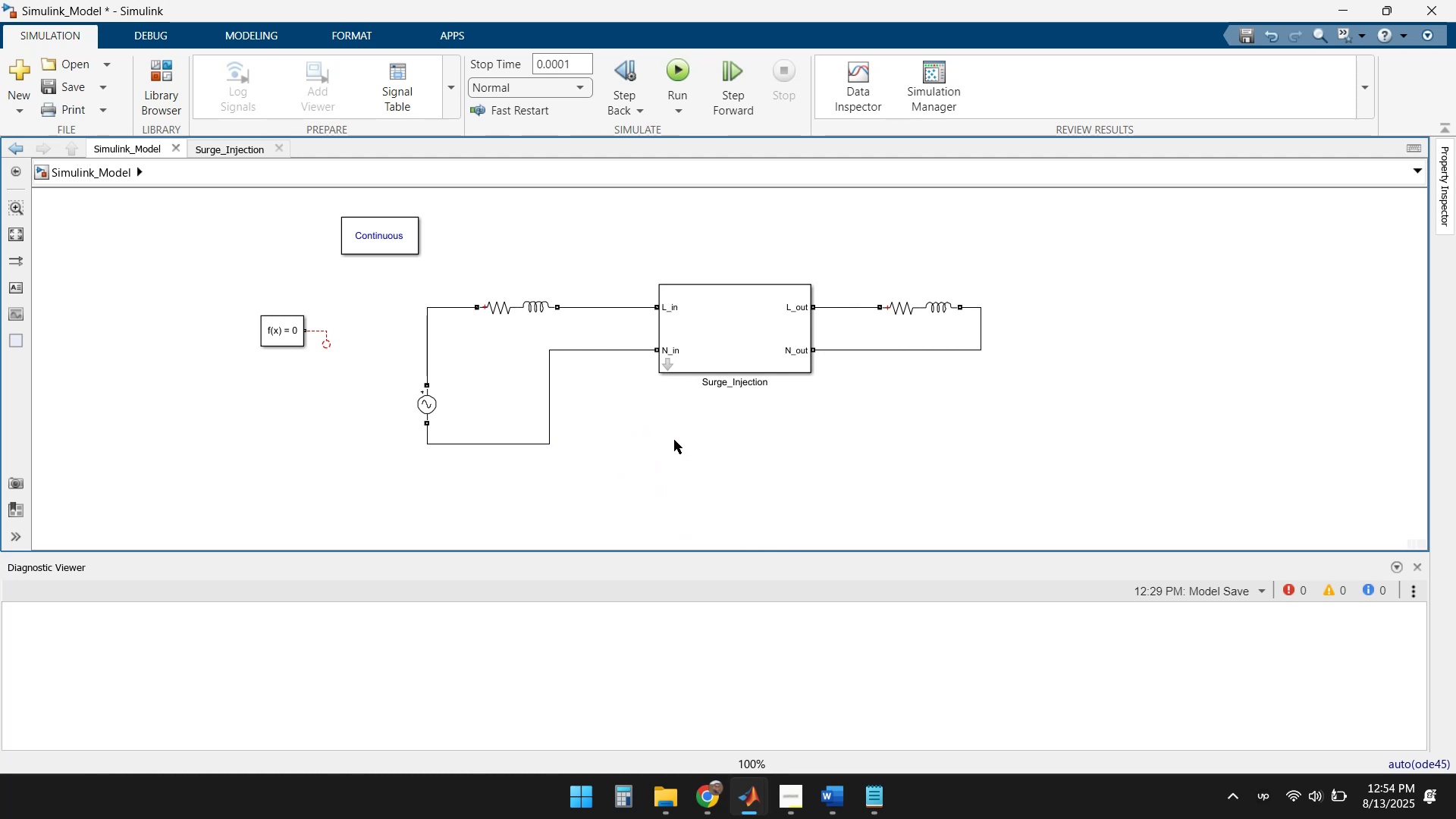 
left_click([688, 439])
 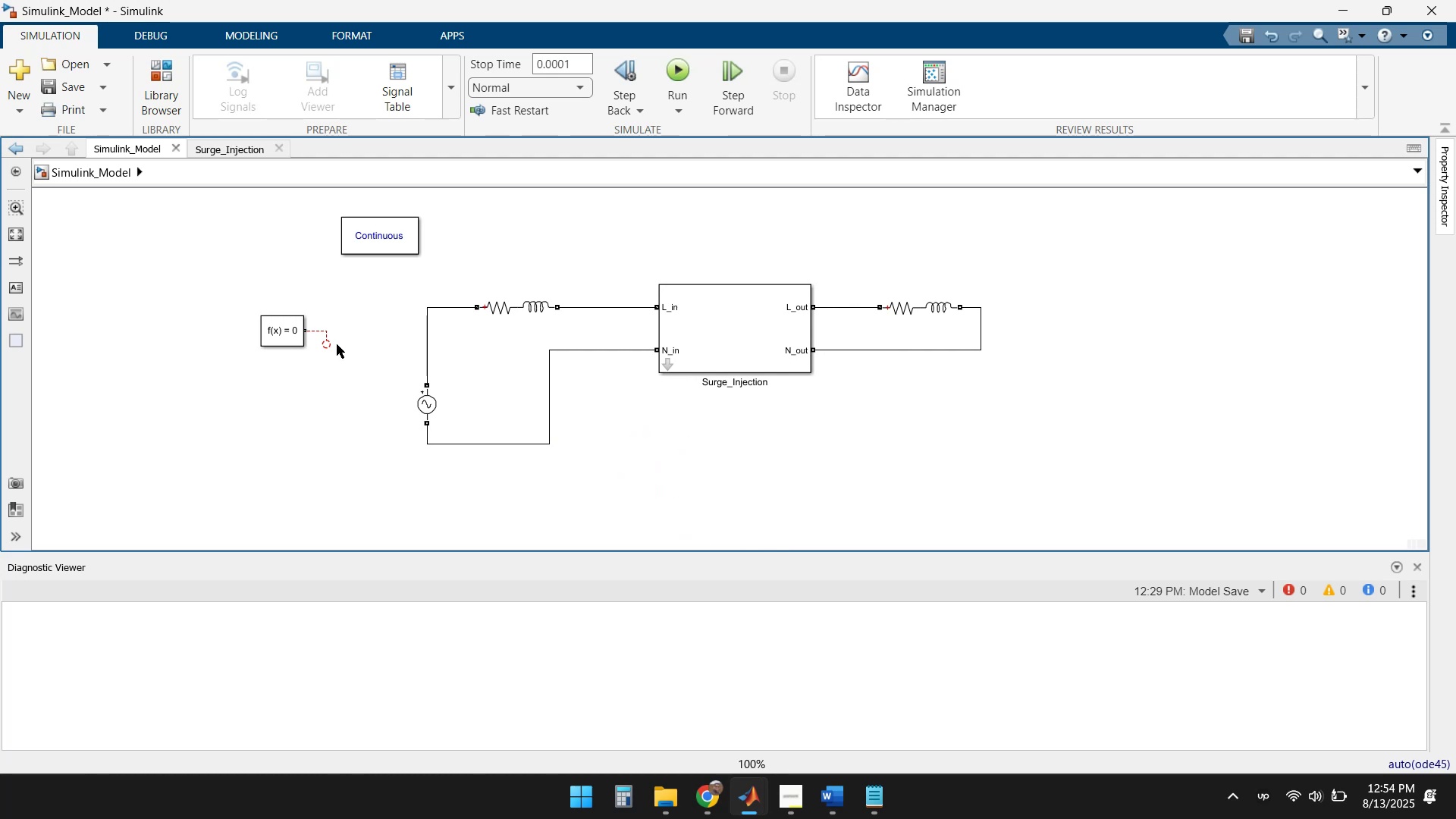 
left_click([327, 337])
 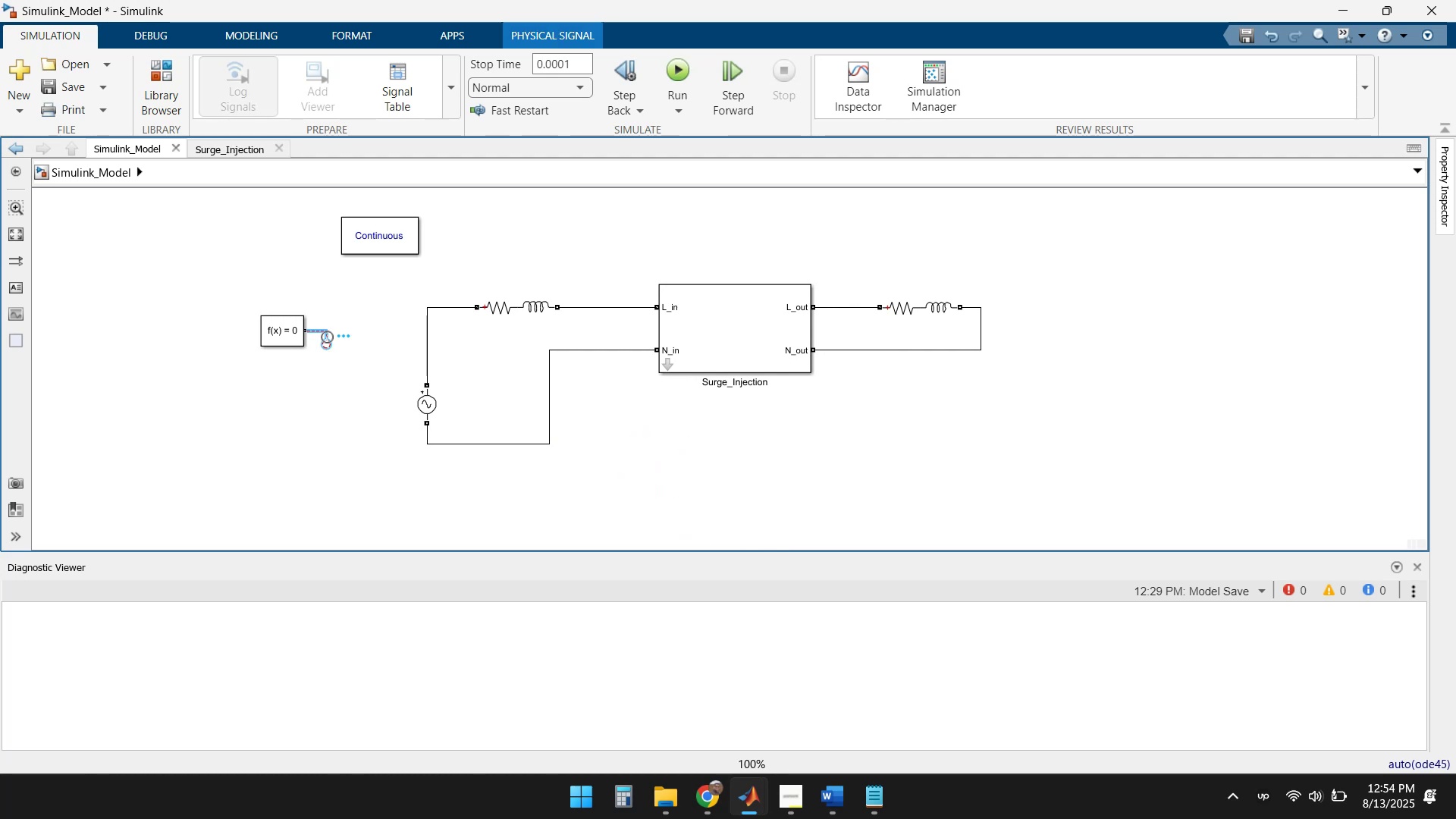 
key(Delete)
 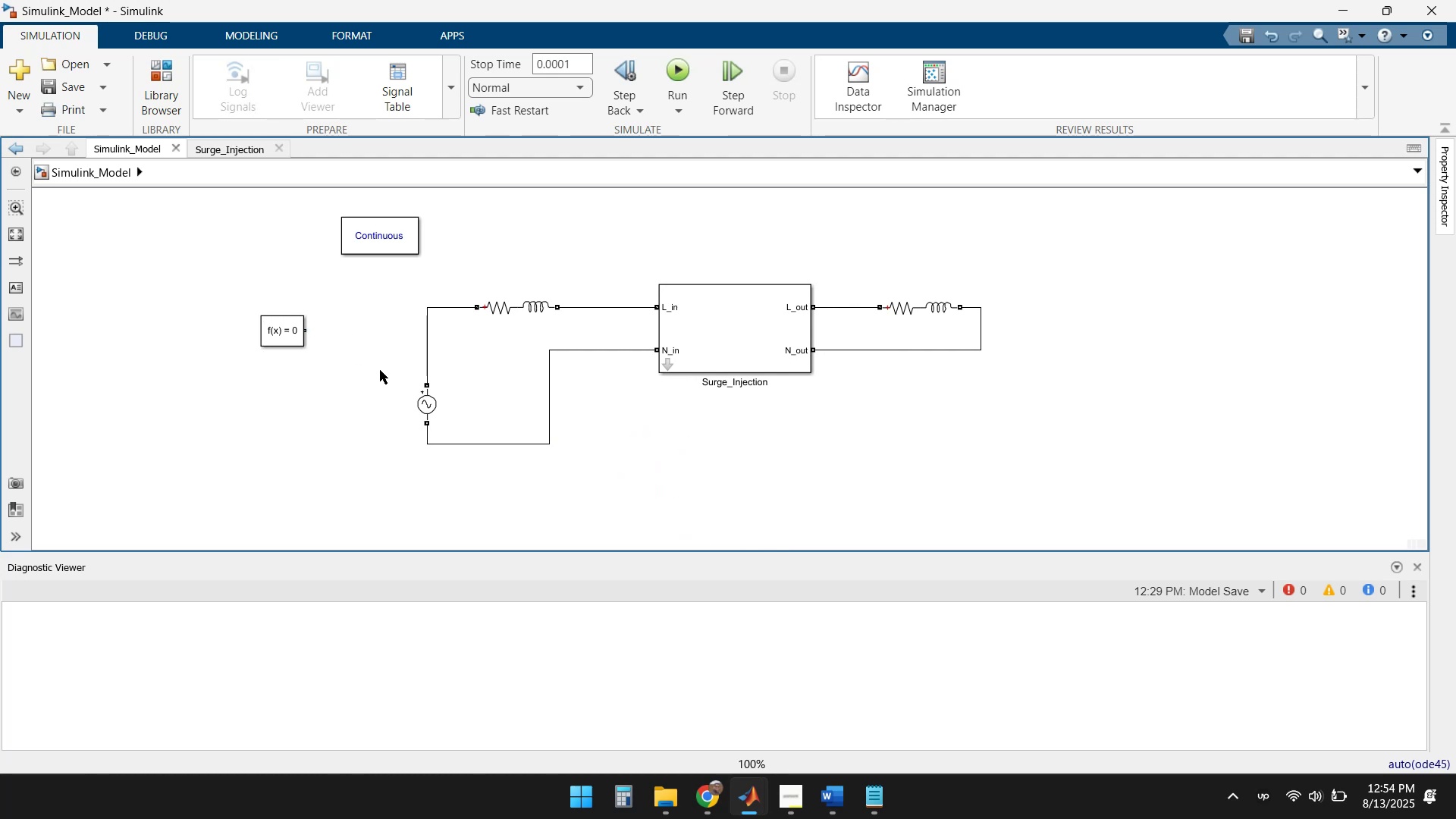 
left_click([375, 374])
 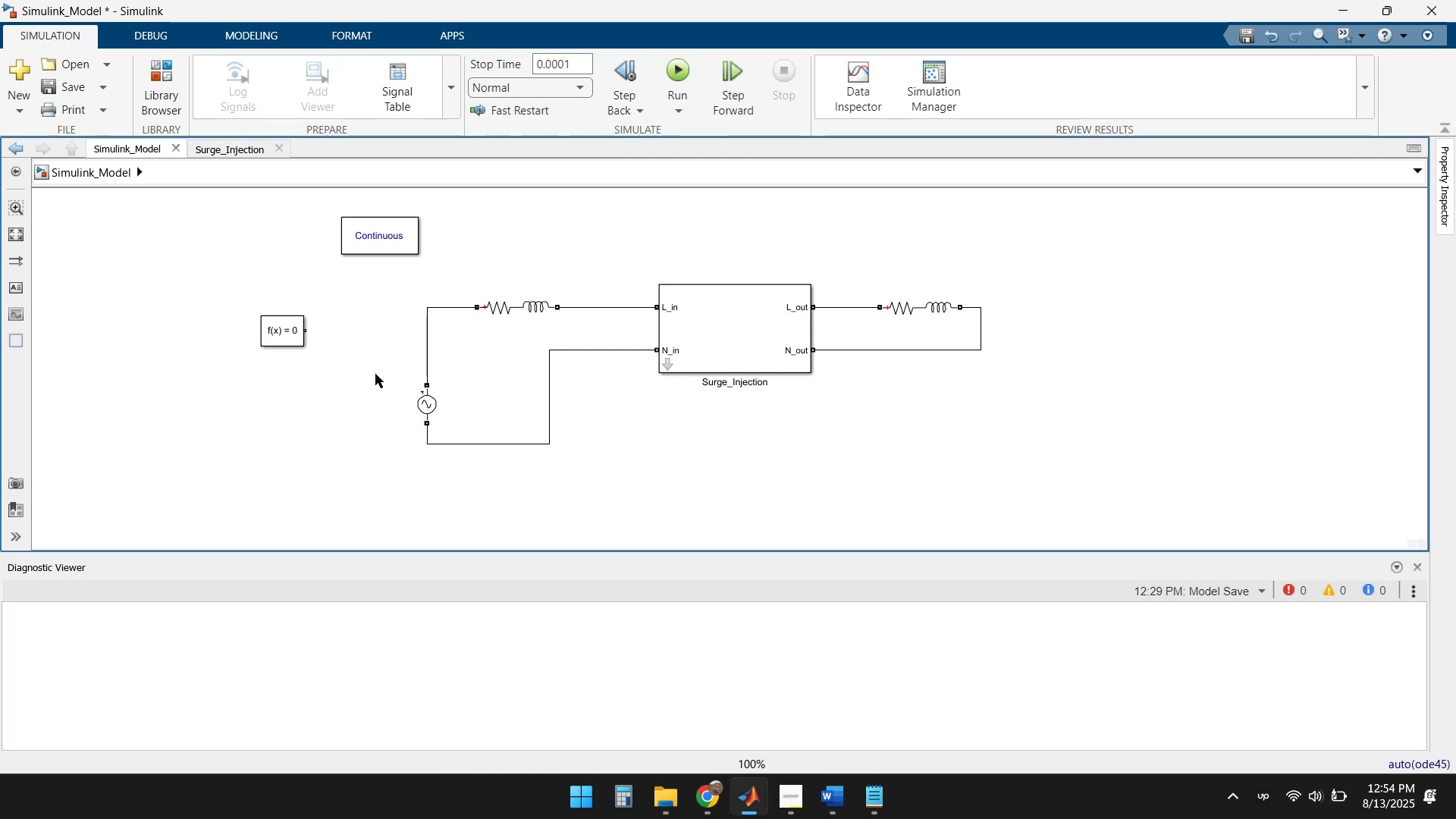 
double_click([371, 383])
 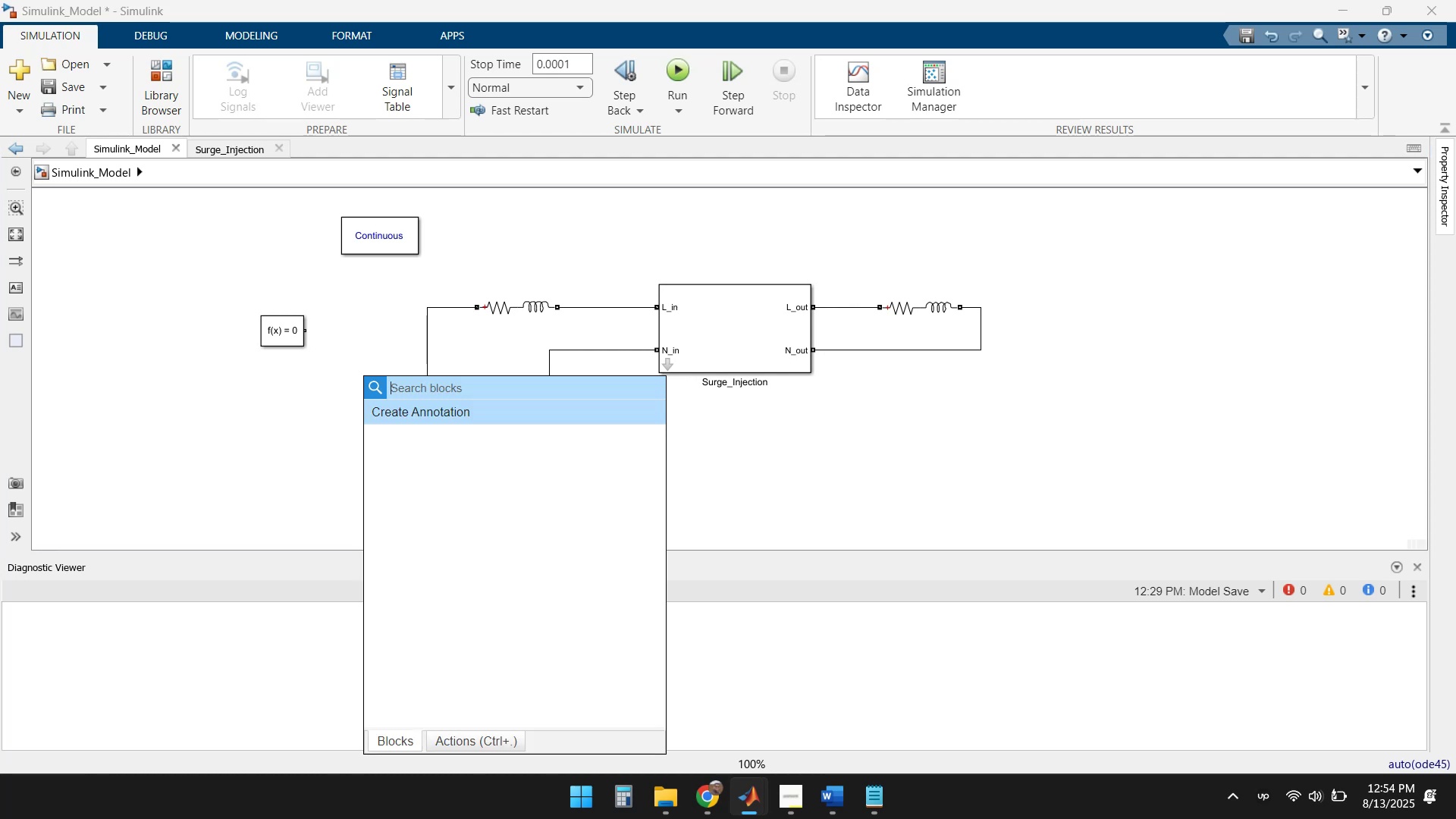 
type(ground)
 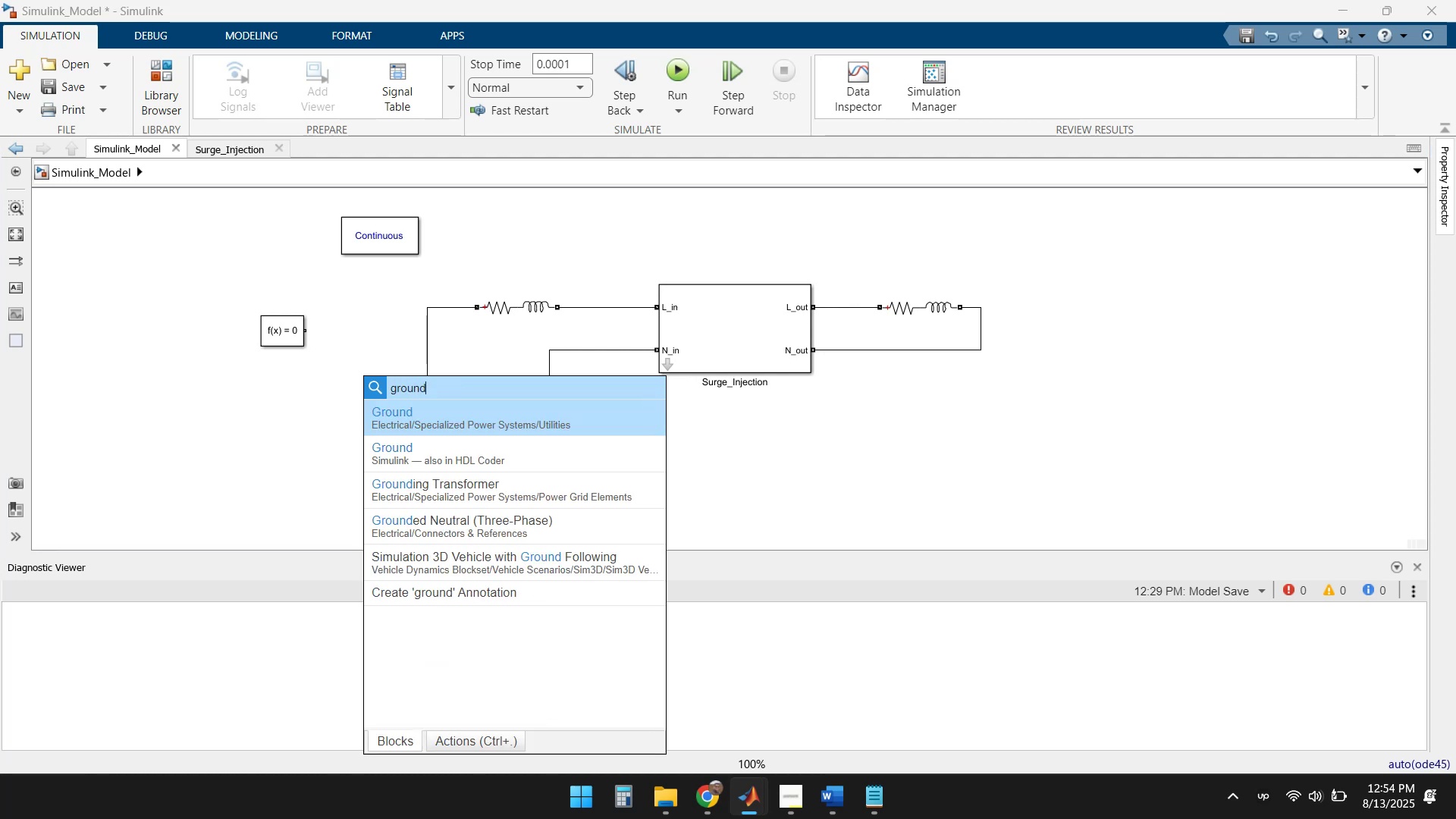 
key(Backspace)
key(Backspace)
key(Backspace)
key(Backspace)
key(Backspace)
key(Backspace)
type(electrical)
 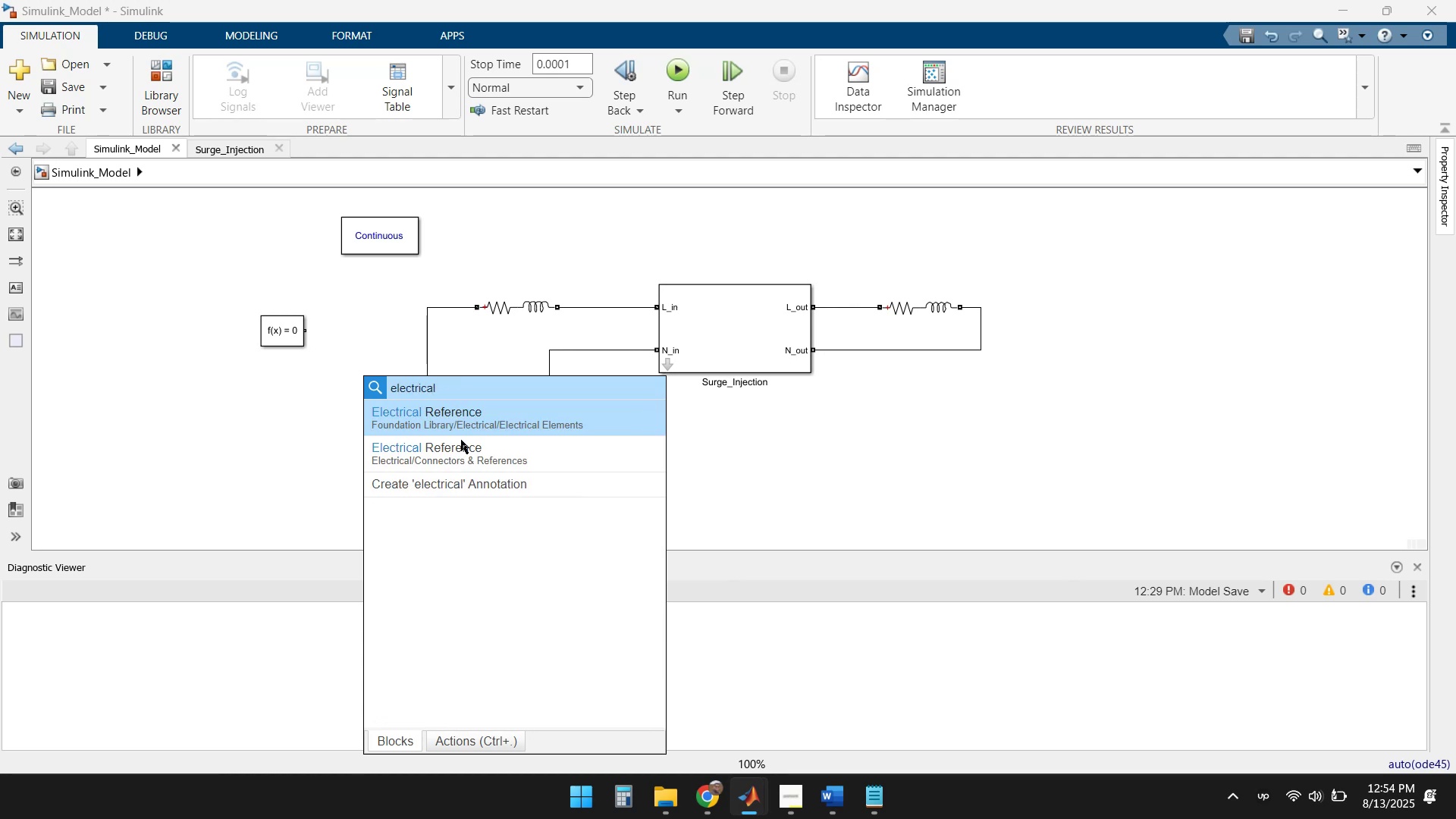 
wait(5.31)
 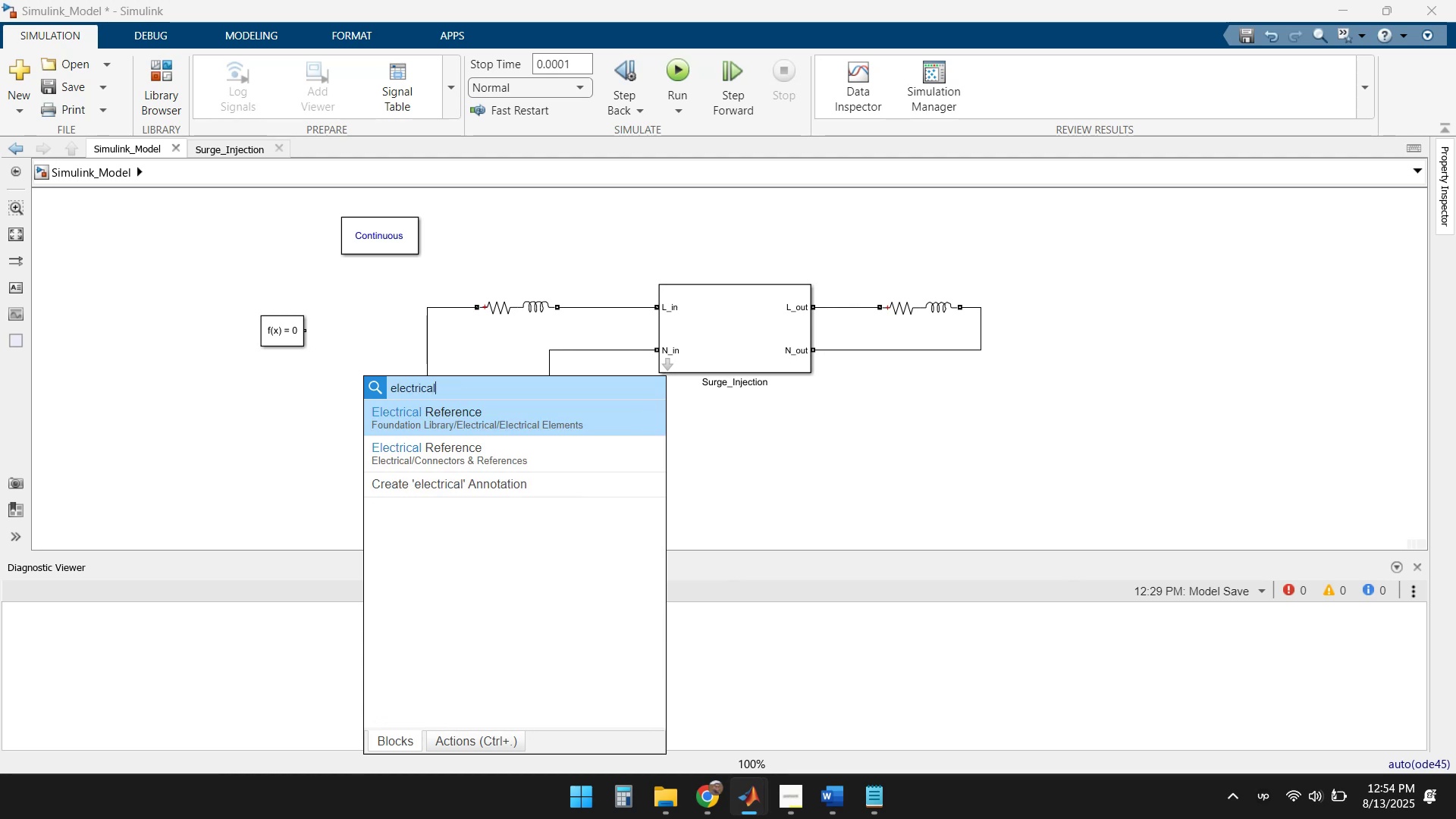 
left_click([434, 459])
 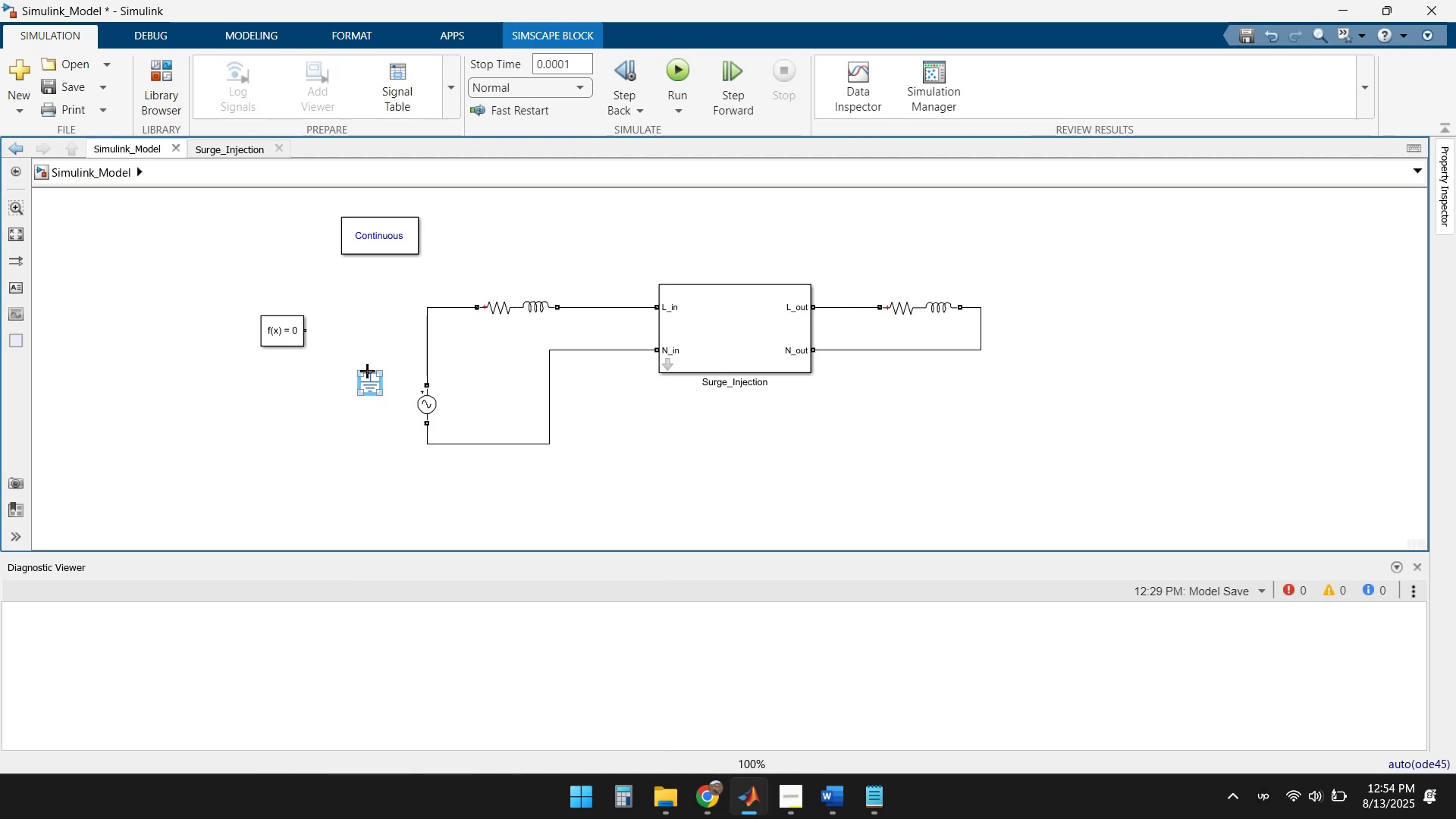 
left_click_drag(start_coordinate=[369, 365], to_coordinate=[305, 329])
 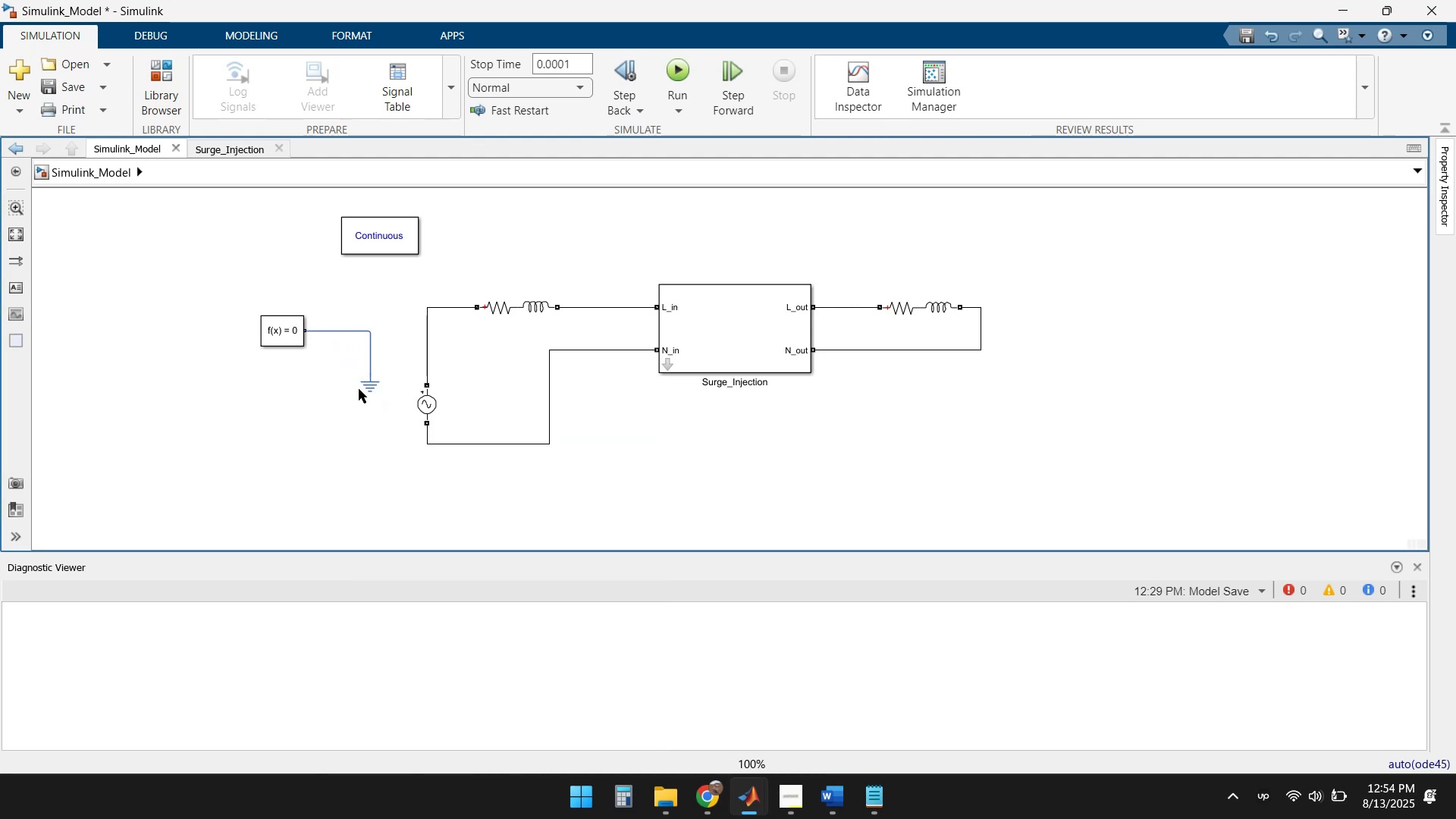 
left_click_drag(start_coordinate=[362, 386], to_coordinate=[308, 359])
 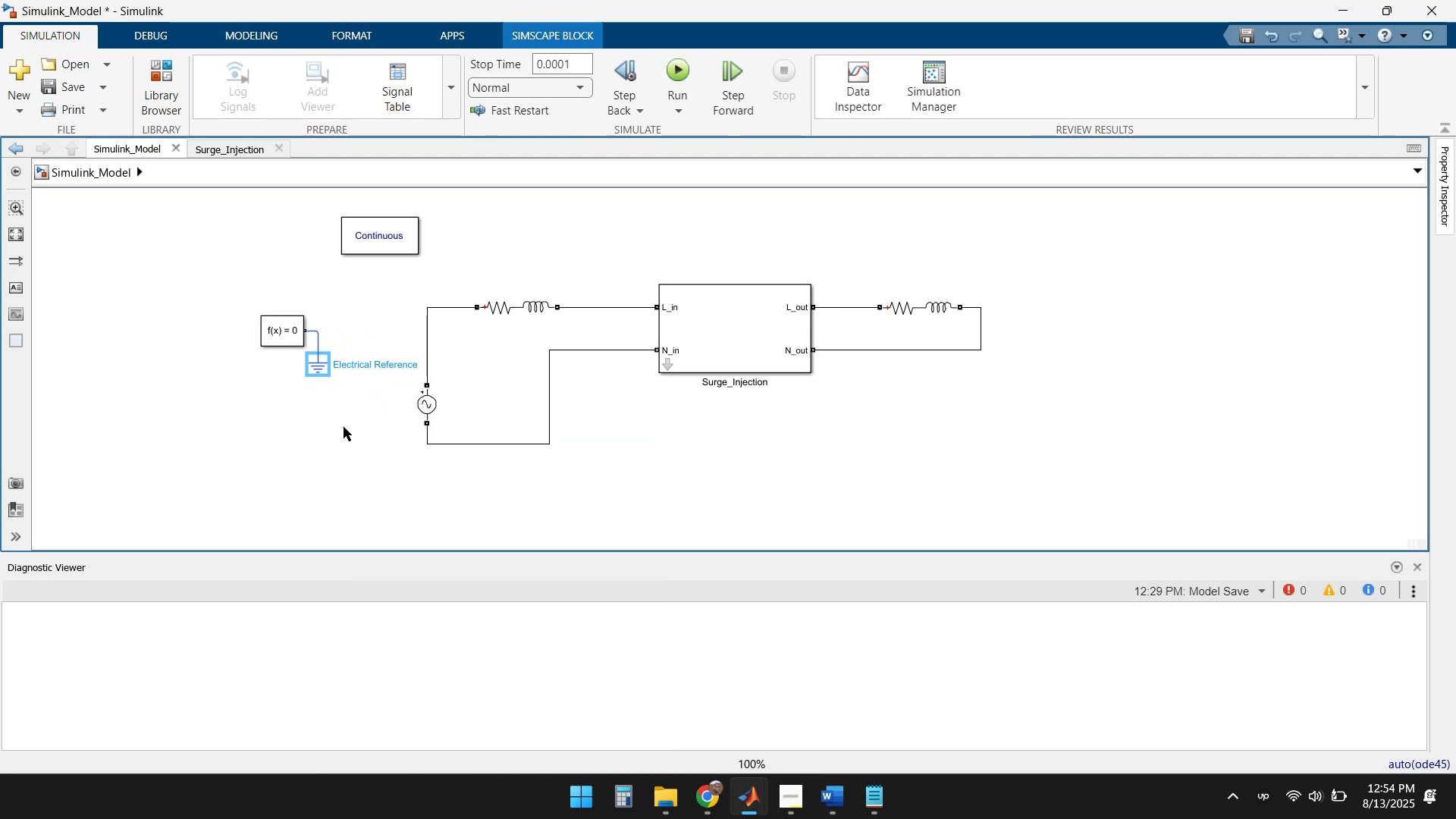 
left_click([343, 436])
 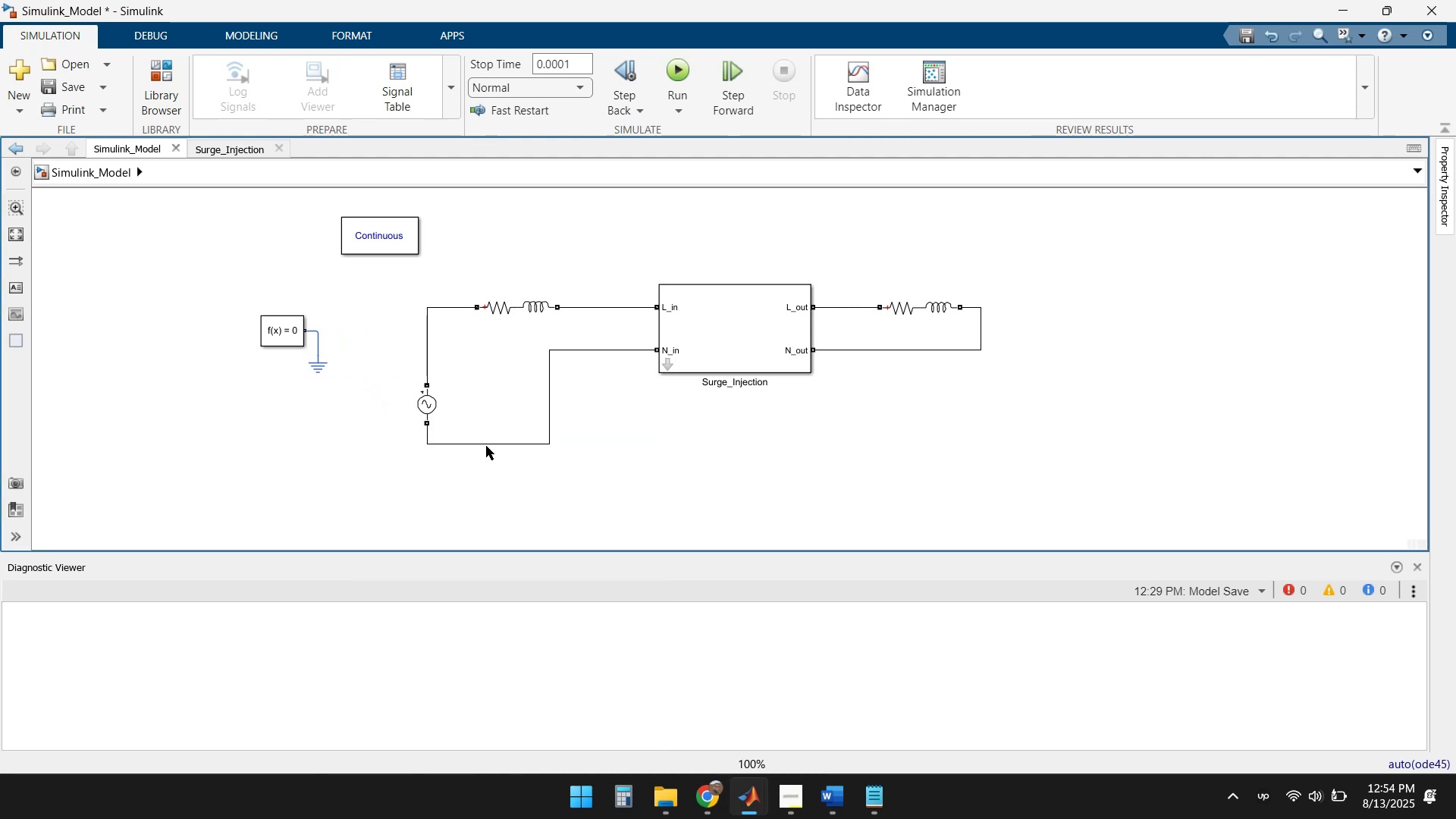 
left_click_drag(start_coordinate=[428, 400], to_coordinate=[428, 361])
 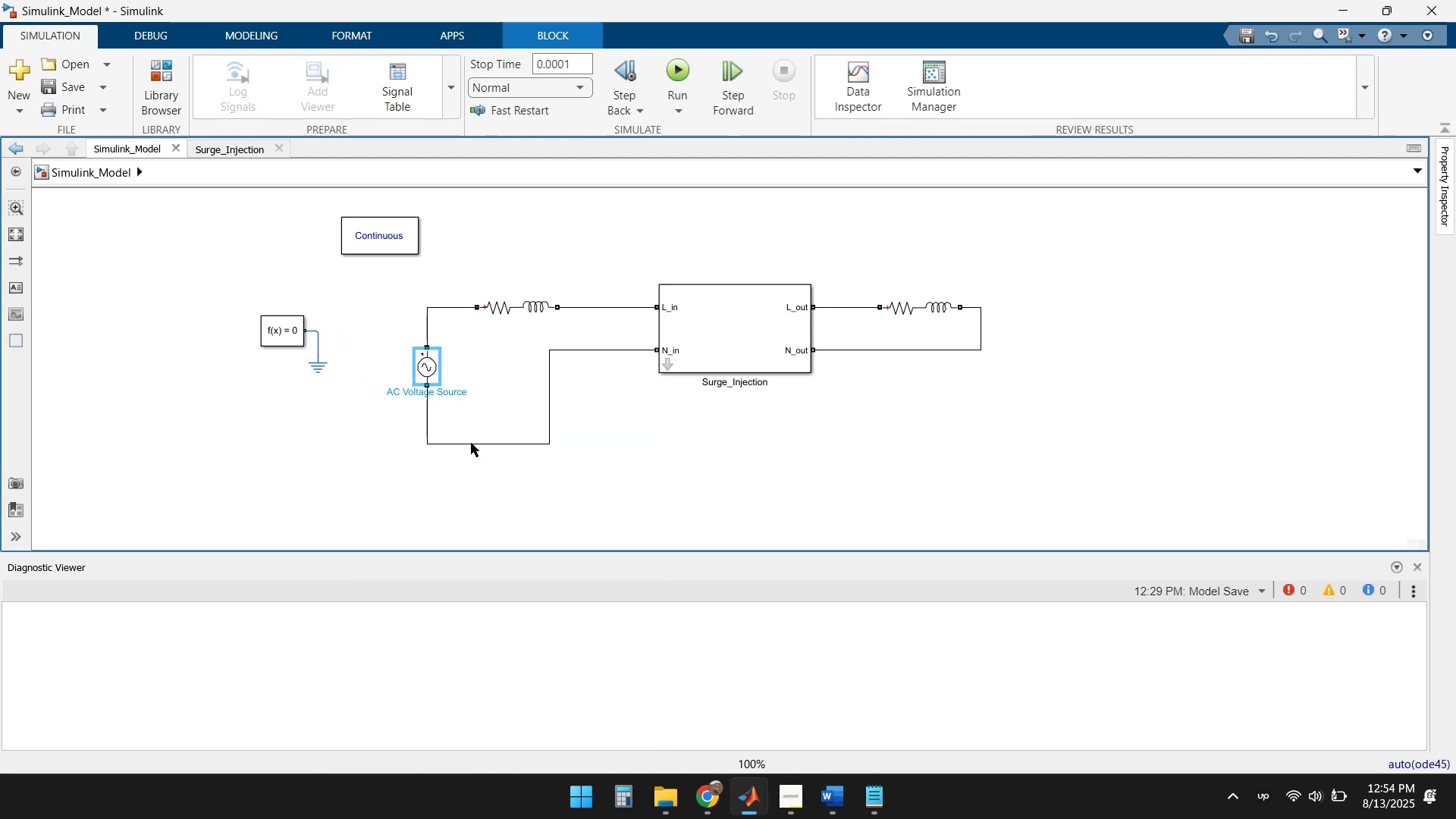 
left_click_drag(start_coordinate=[485, 443], to_coordinate=[485, 398])
 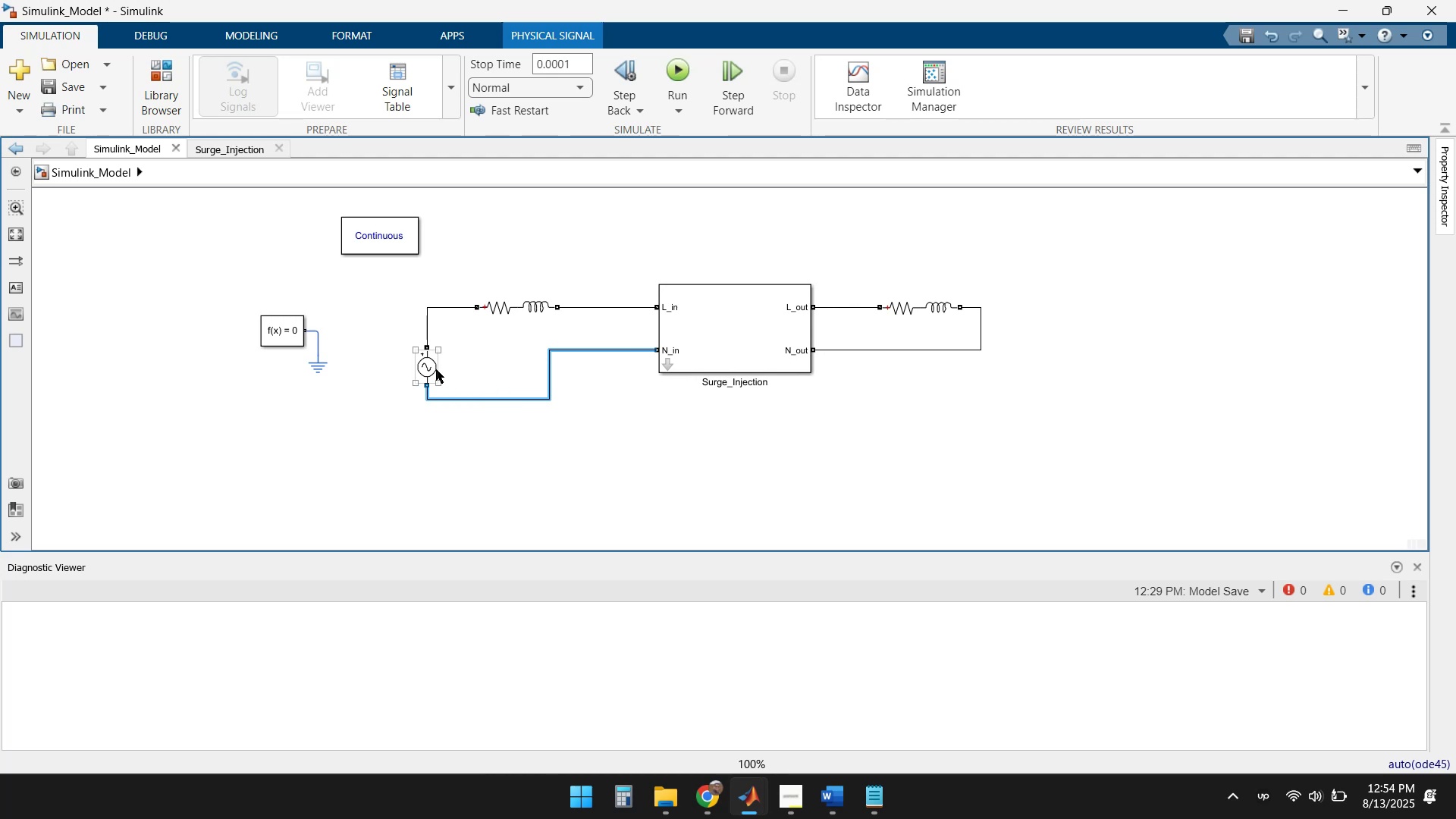 
left_click_drag(start_coordinate=[426, 367], to_coordinate=[426, 343])
 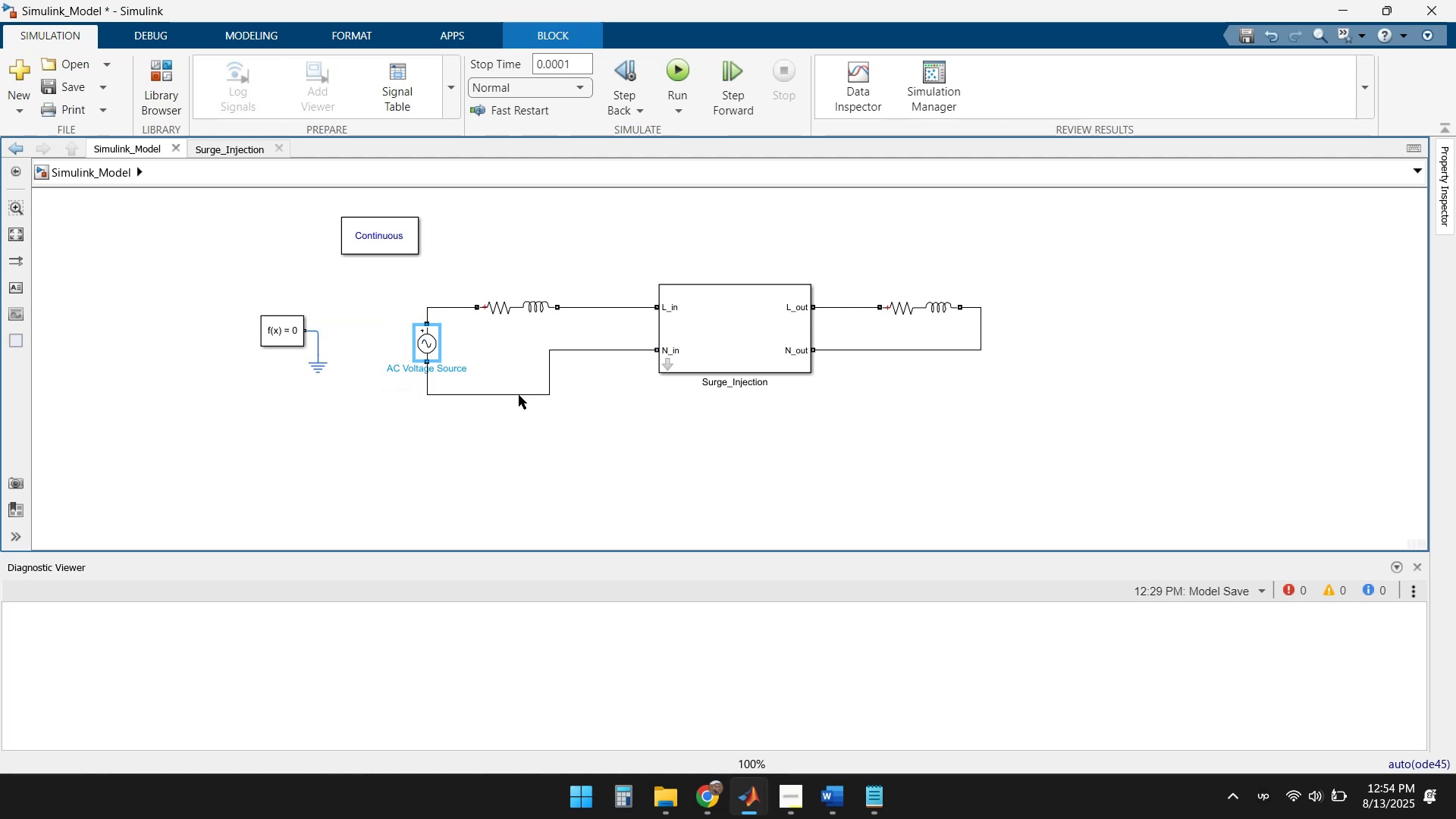 
left_click_drag(start_coordinate=[512, 392], to_coordinate=[513, 374])
 